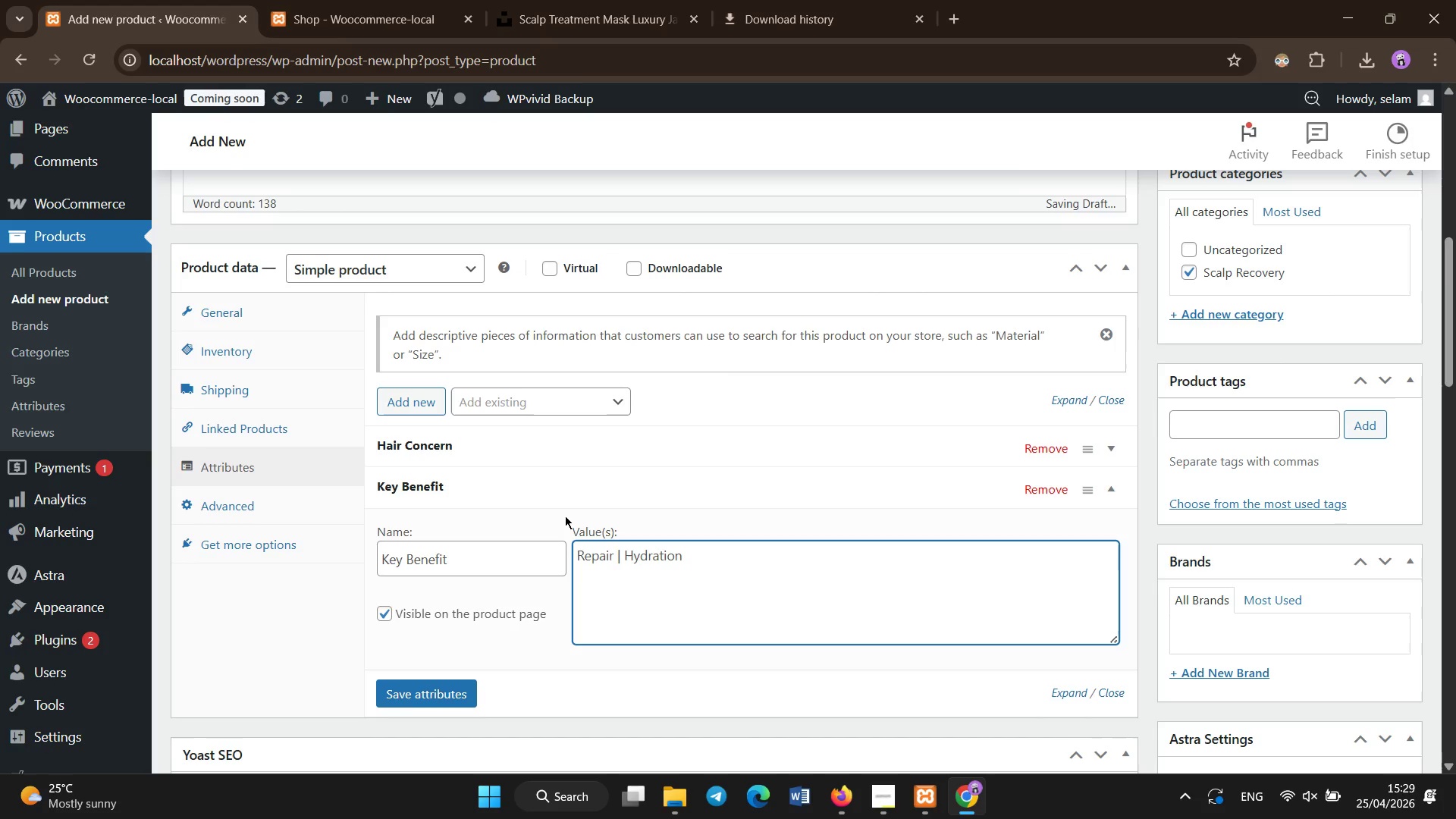 
left_click([469, 683])
 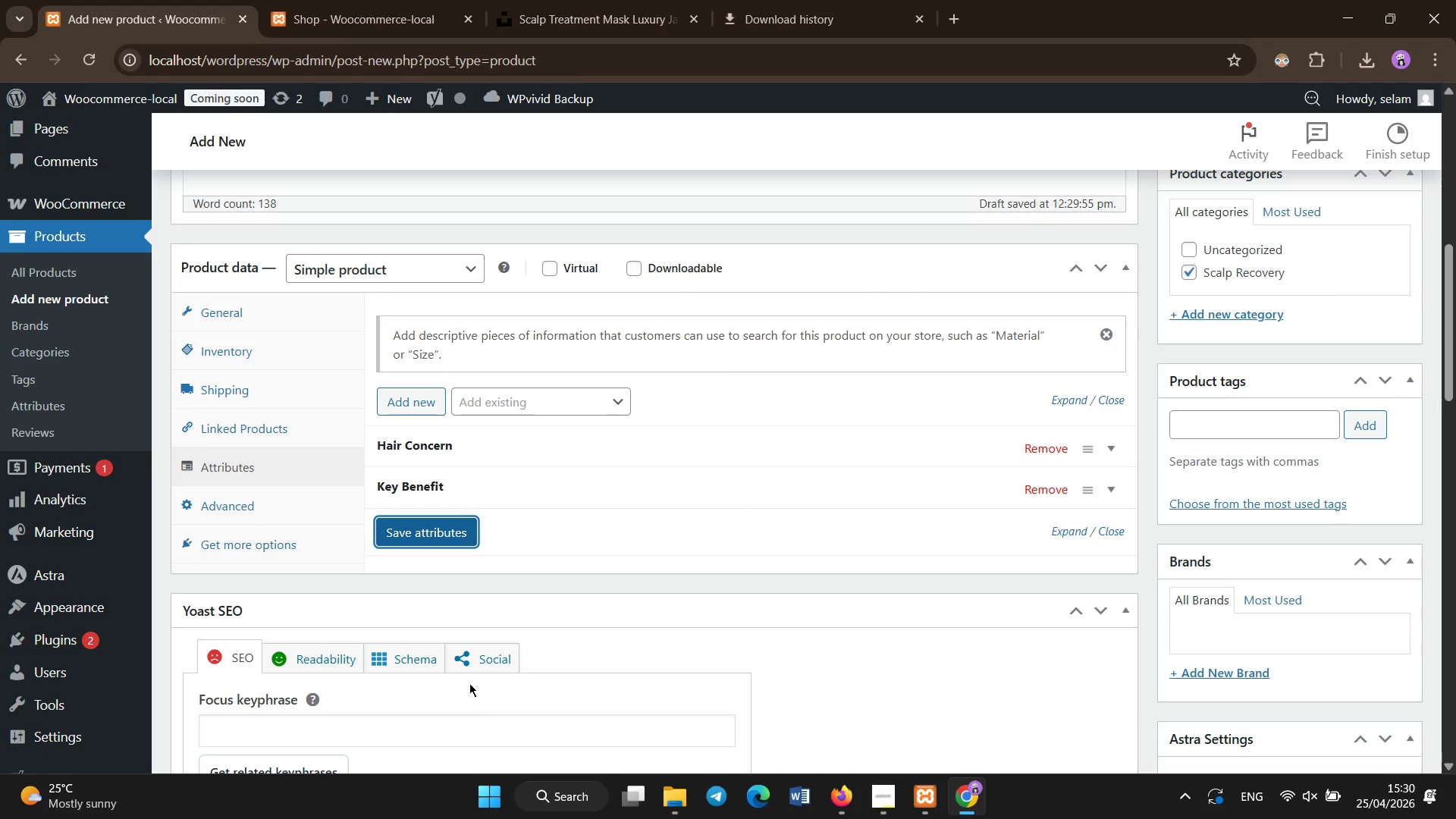 
wait(7.86)
 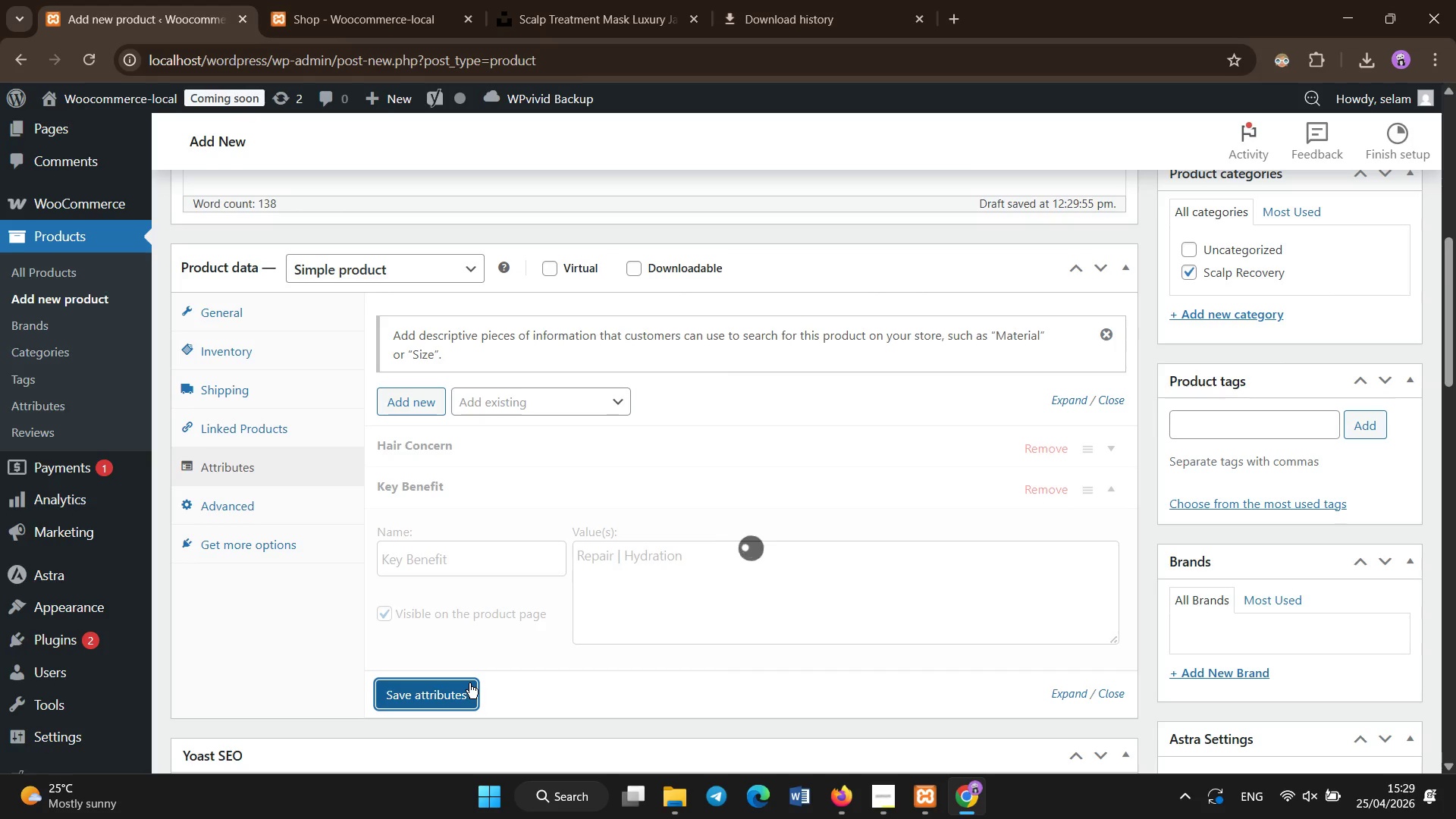 
left_click([419, 413])
 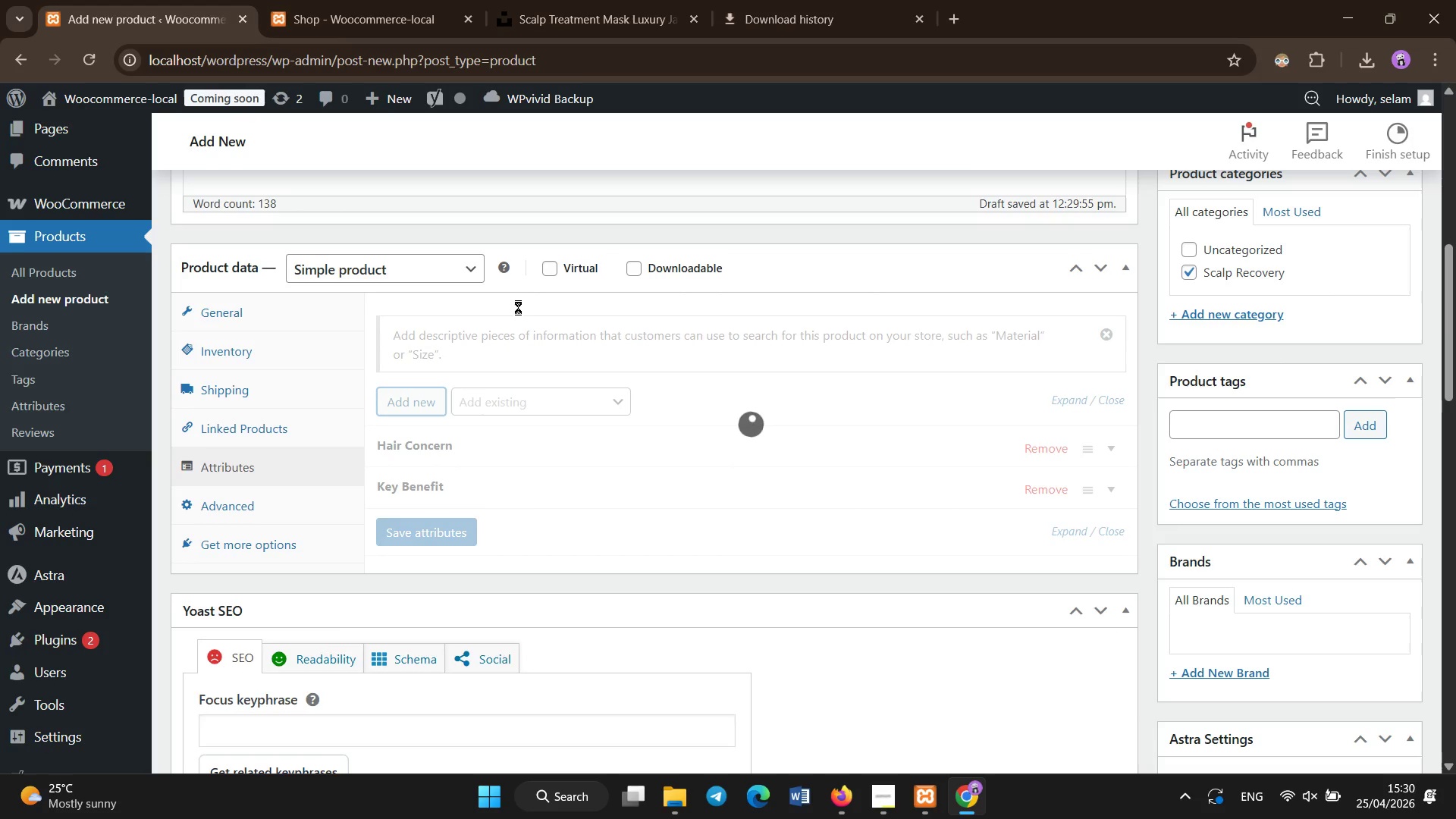 
left_click([535, 608])
 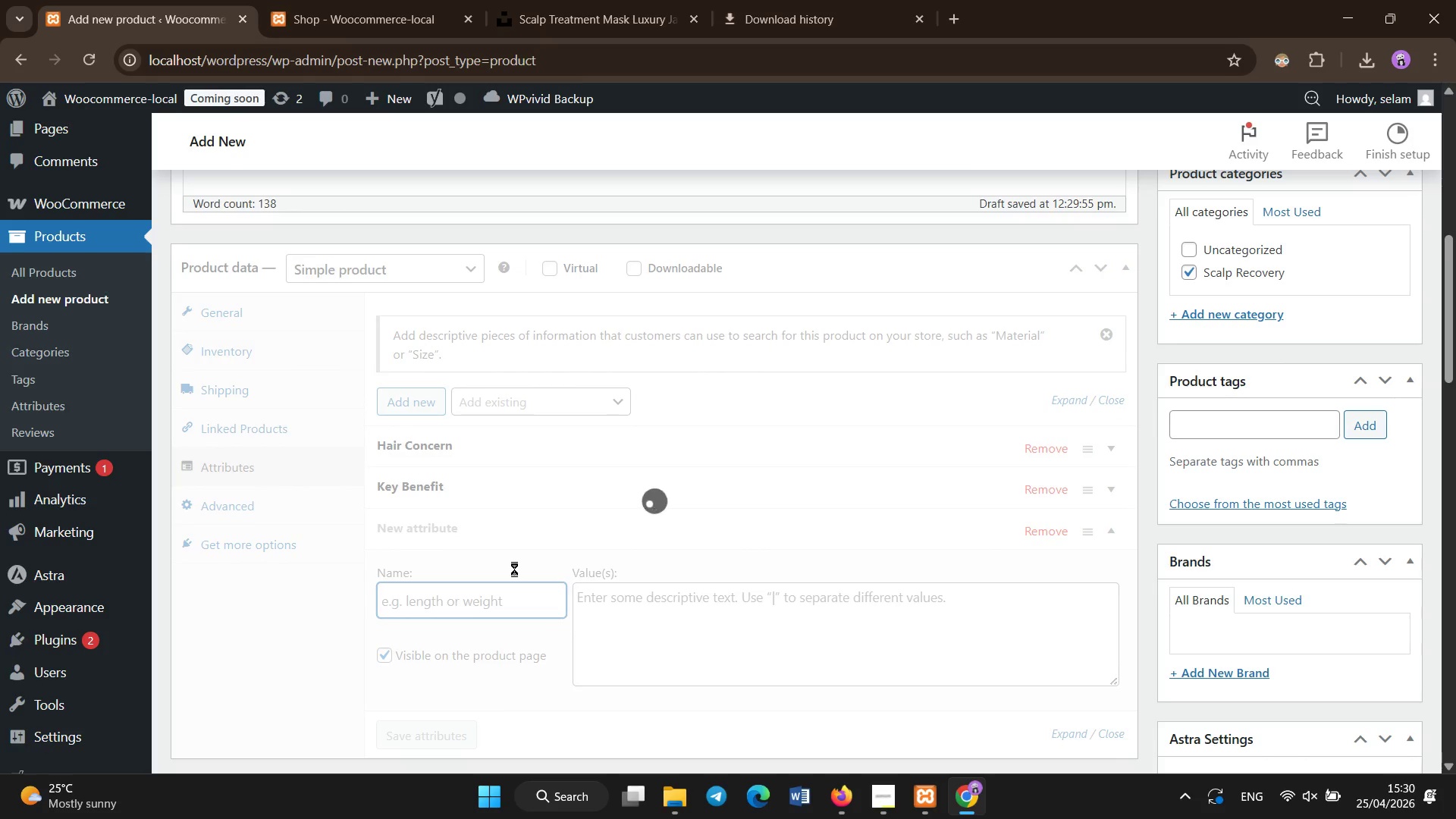 
hold_key(key=CapsLock, duration=0.61)
 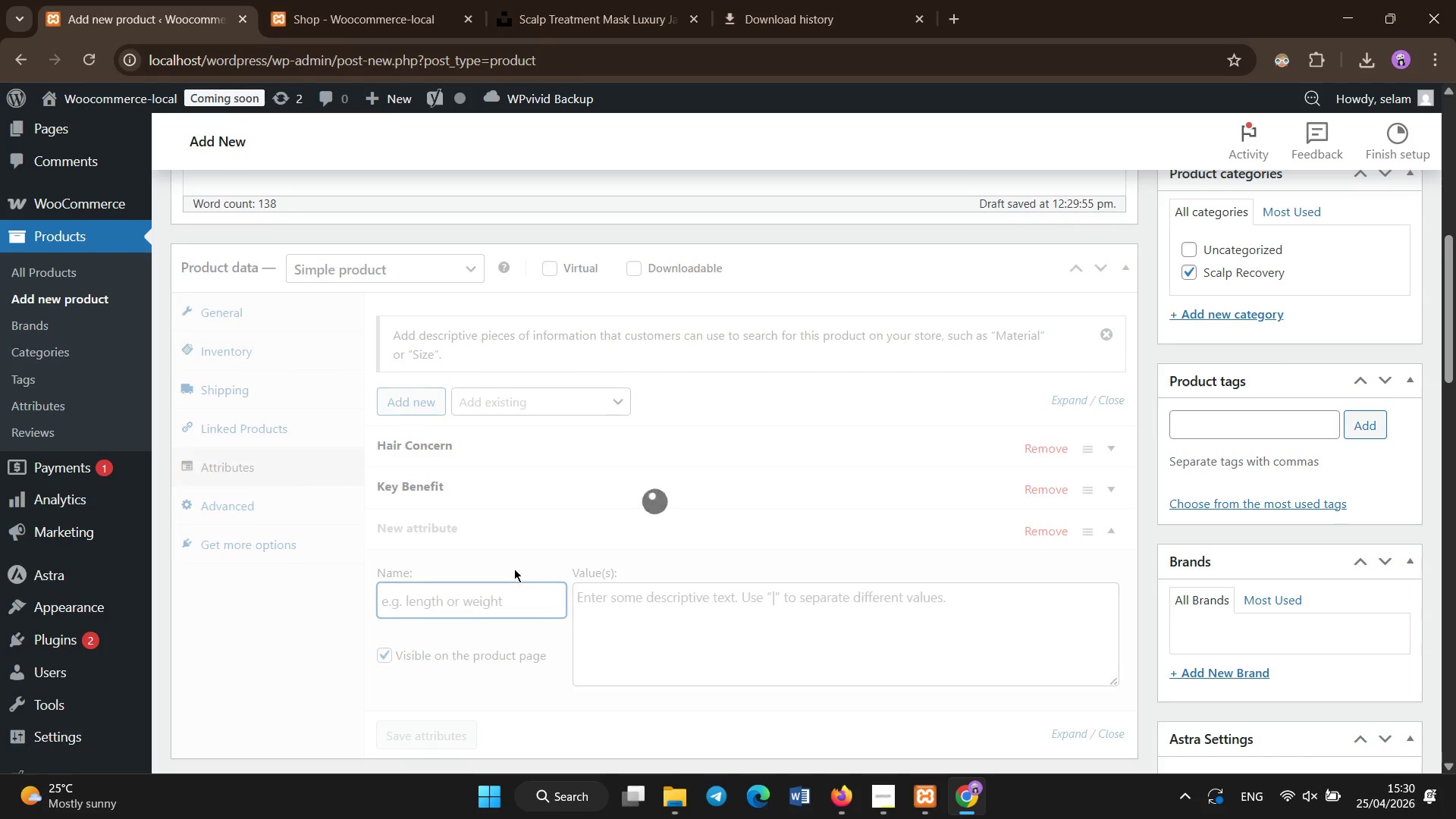 
hold_key(key=ShiftLeft, duration=0.66)
 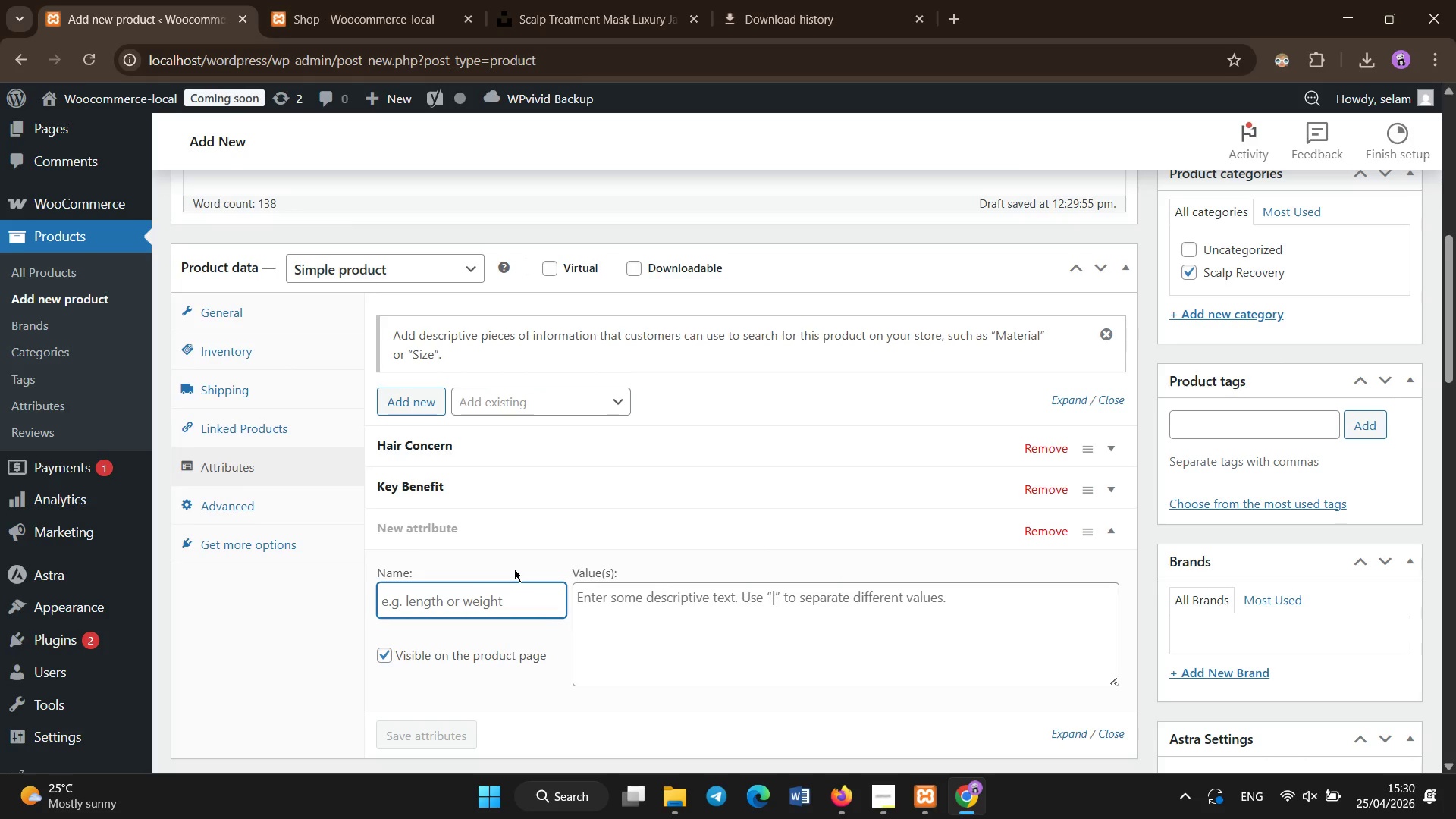 
type(Ingredient f[Insert])
key(Backspace)
type(Focus )
 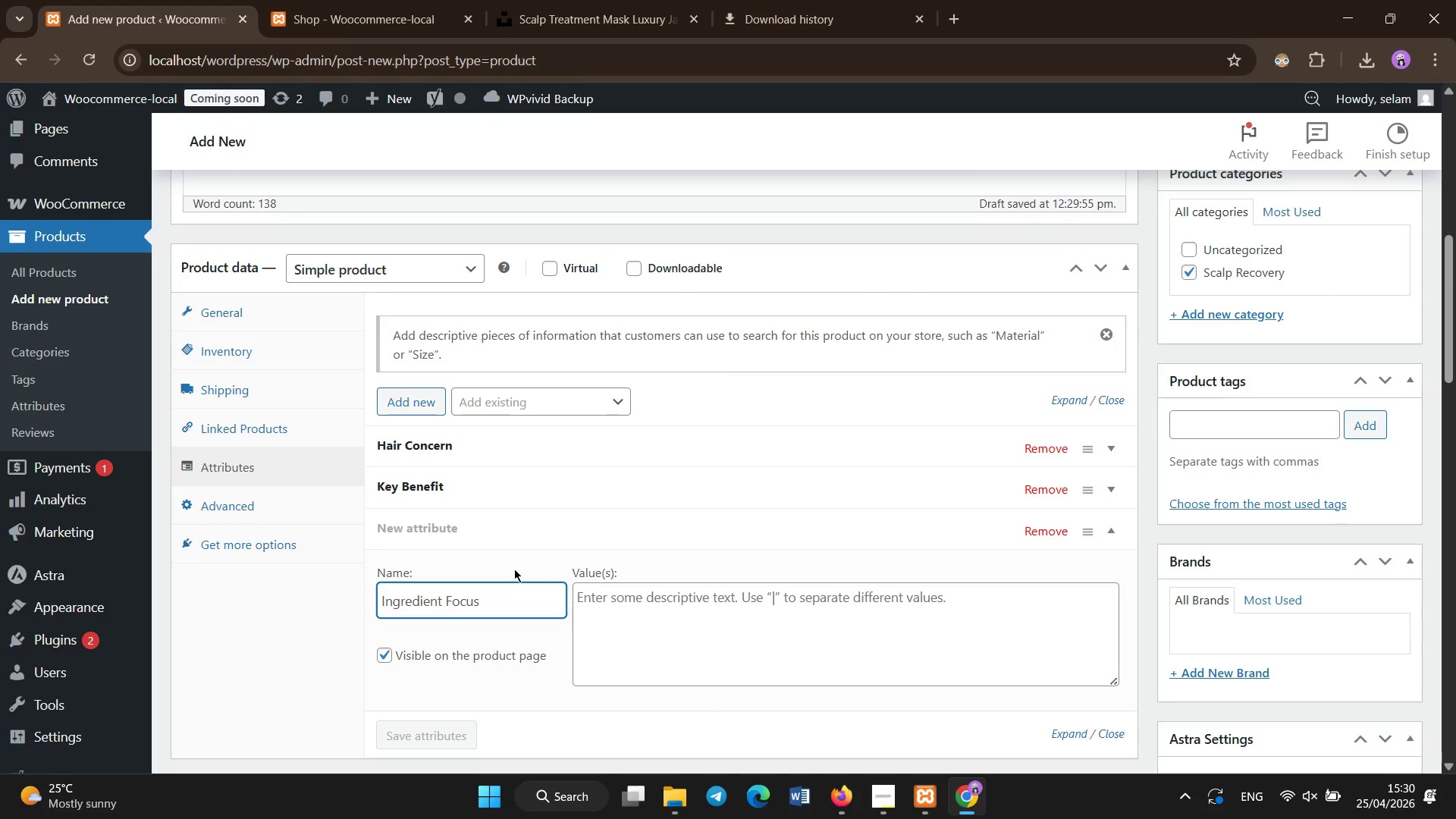 
left_click([617, 624])
 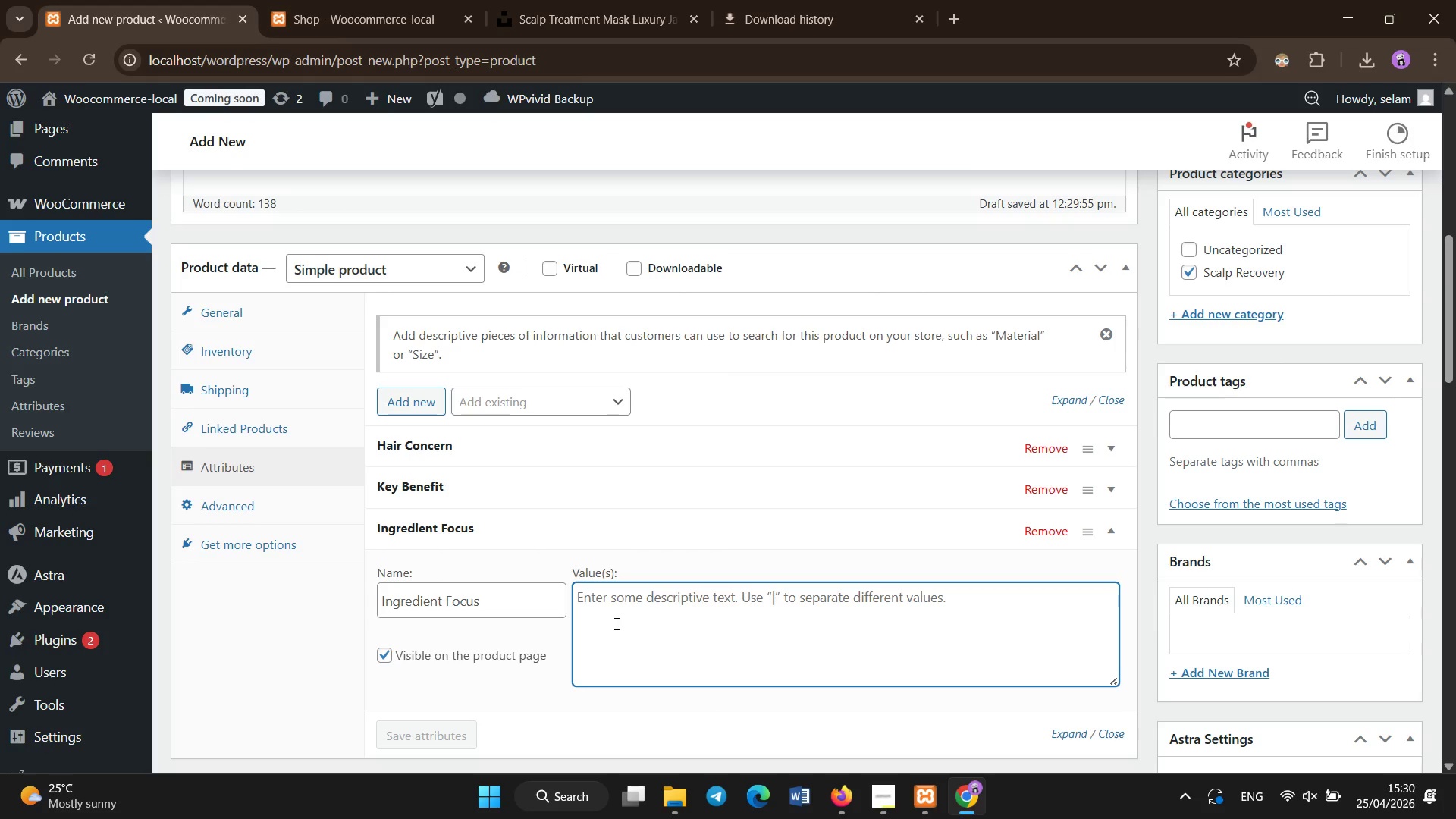 
type(Botanical Oils)
 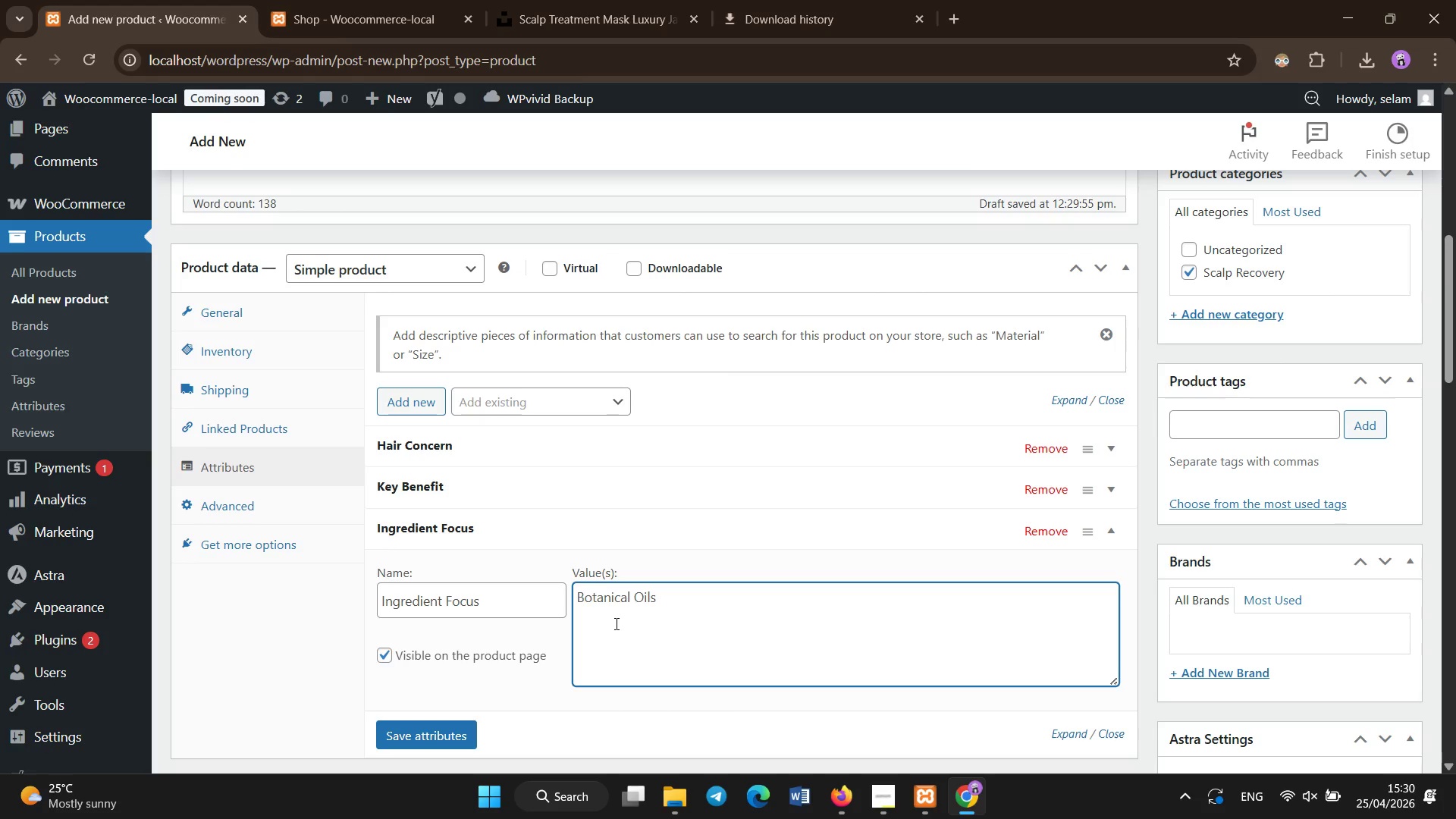 
left_click([397, 739])
 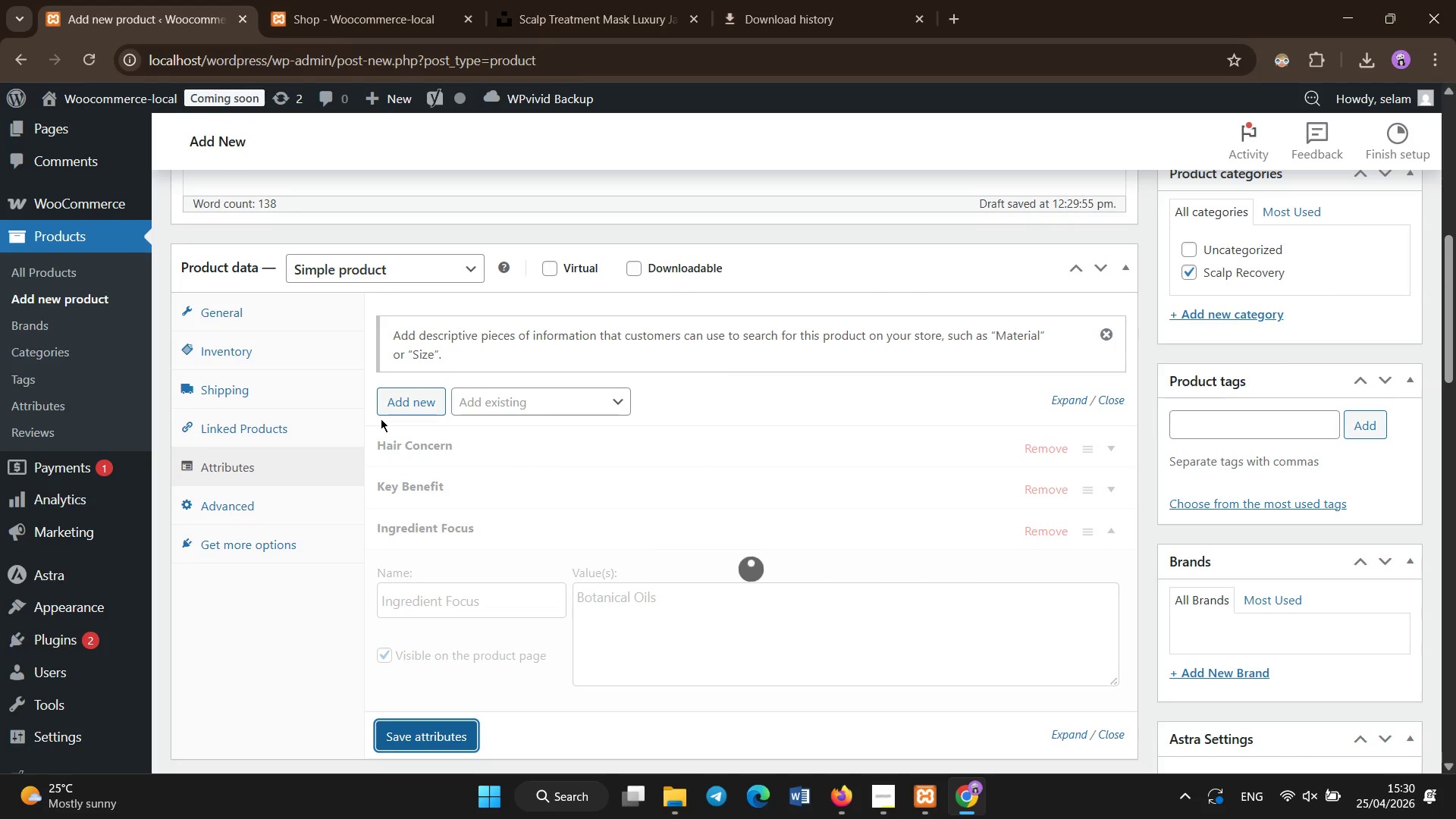 
wait(5.58)
 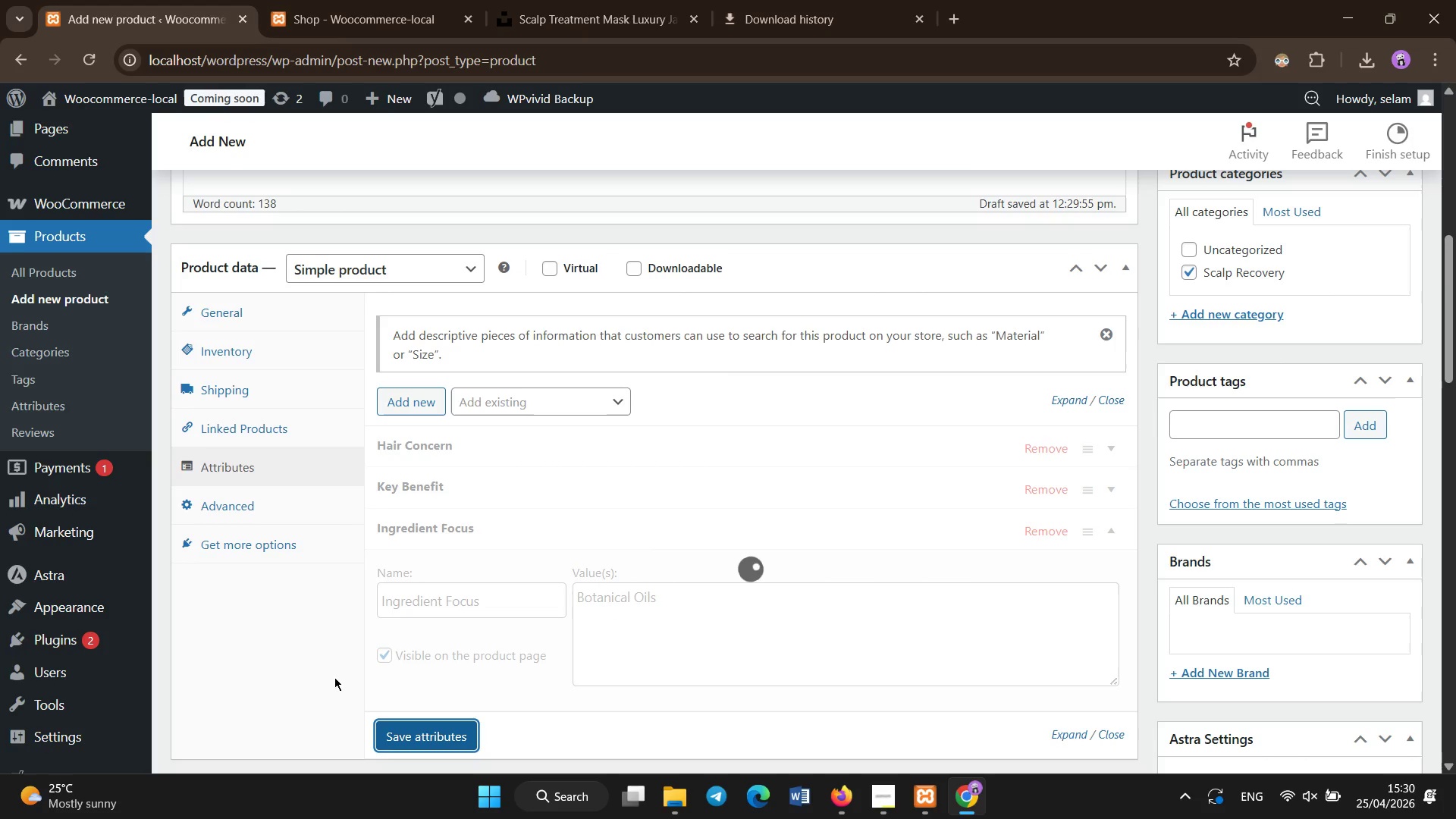 
left_click([402, 397])
 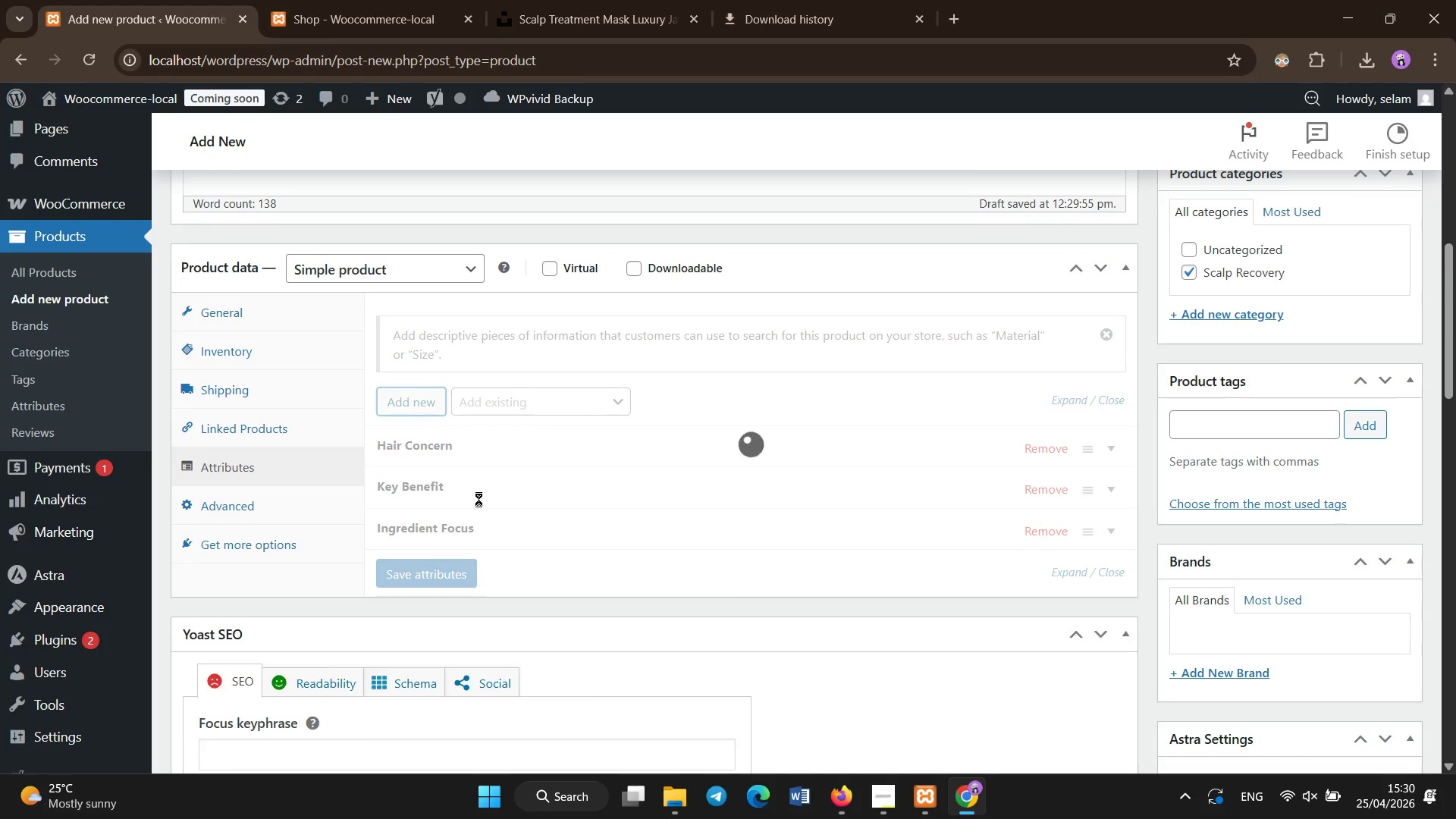 
left_click([429, 649])
 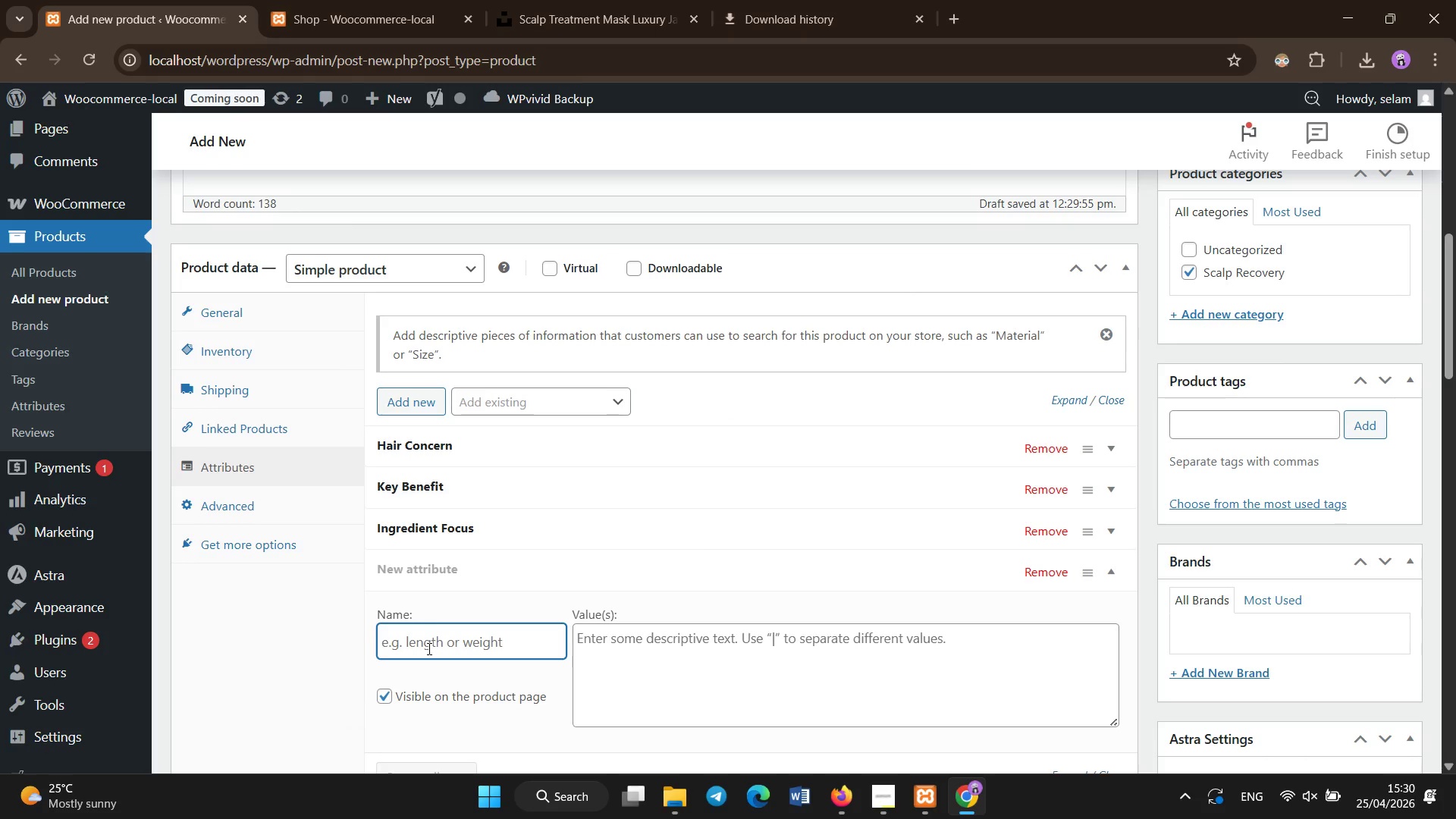 
type(Product Type )
 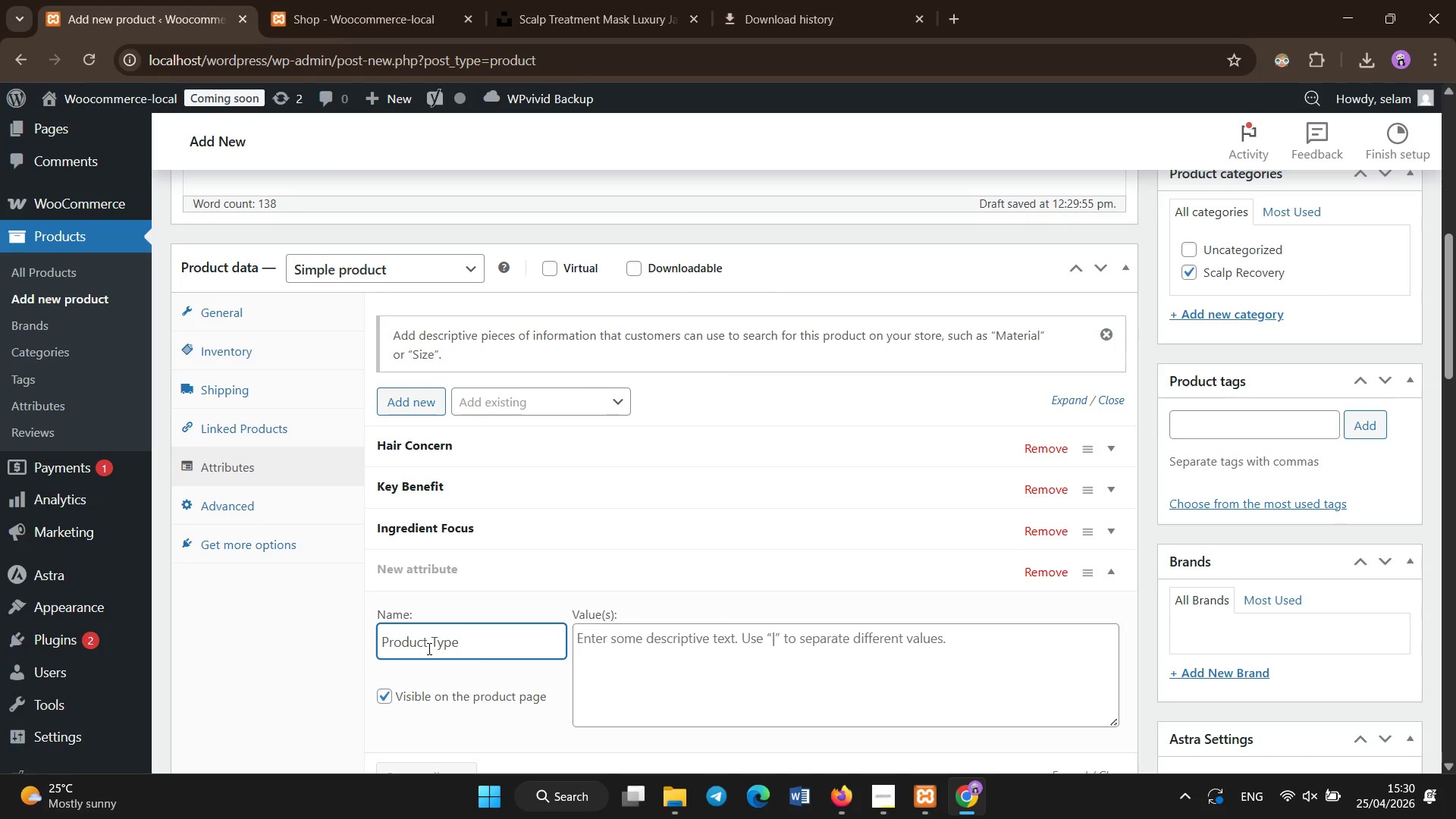 
left_click([635, 639])
 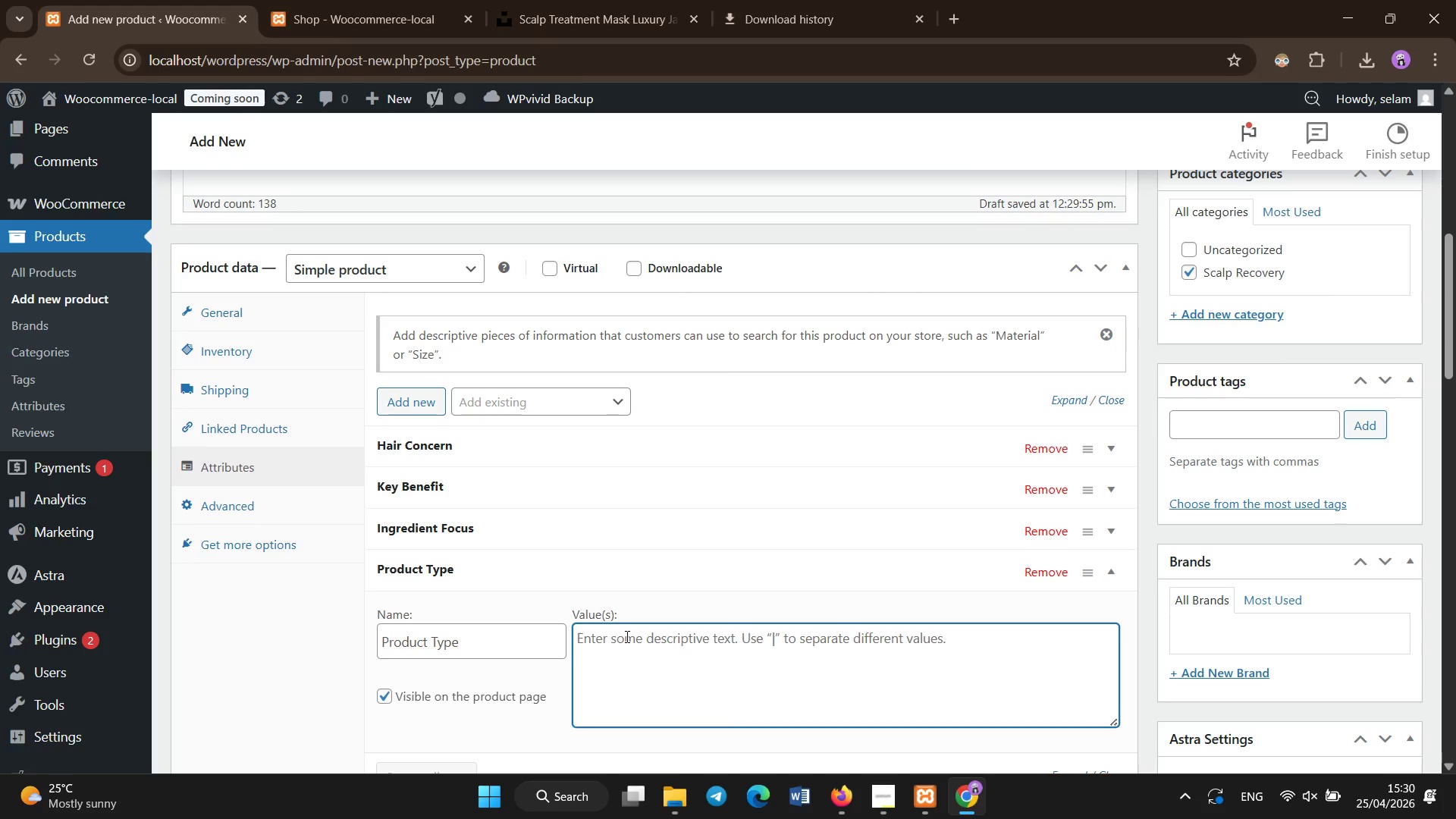 
type(Serum)
 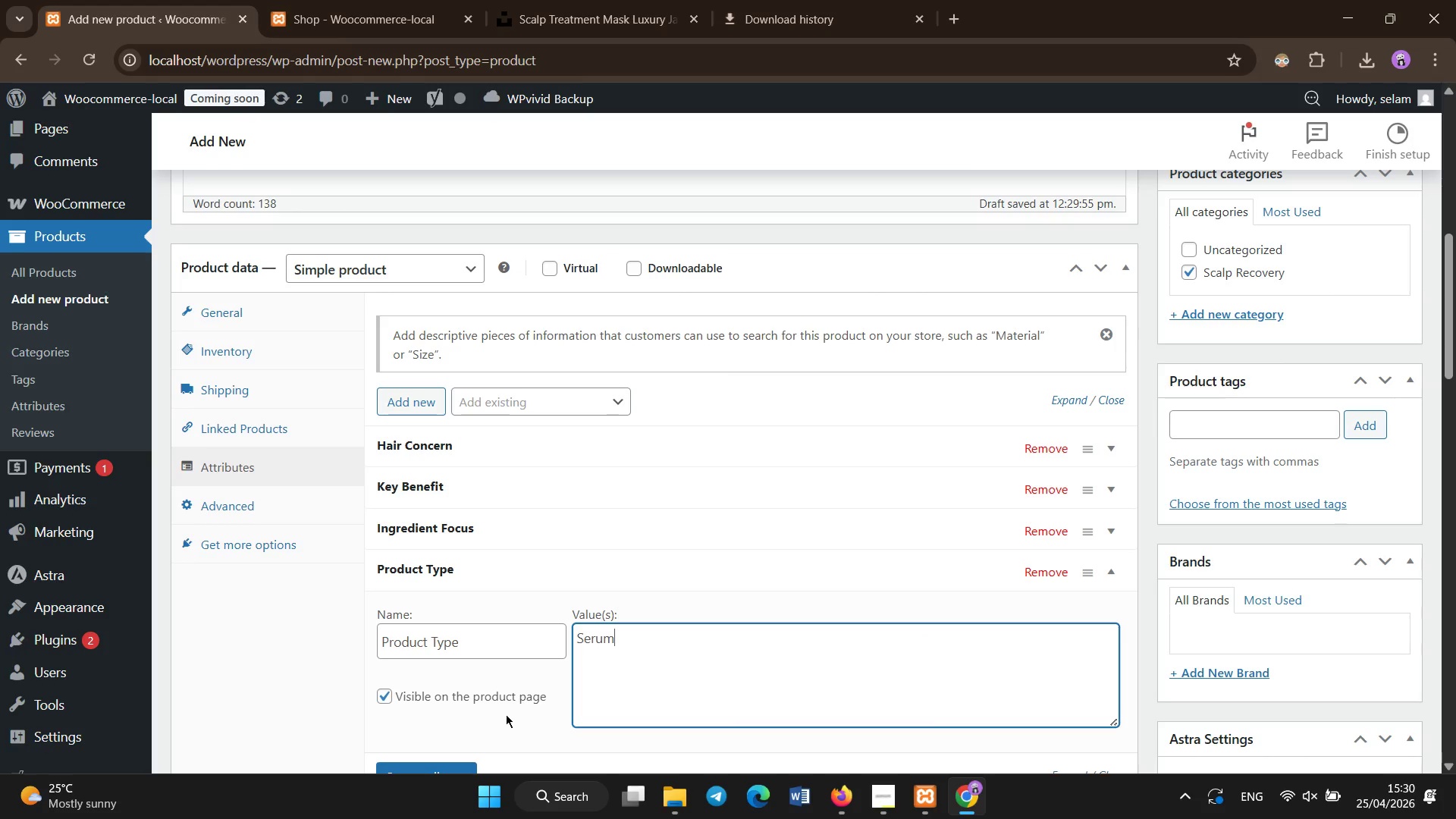 
left_click([462, 763])
 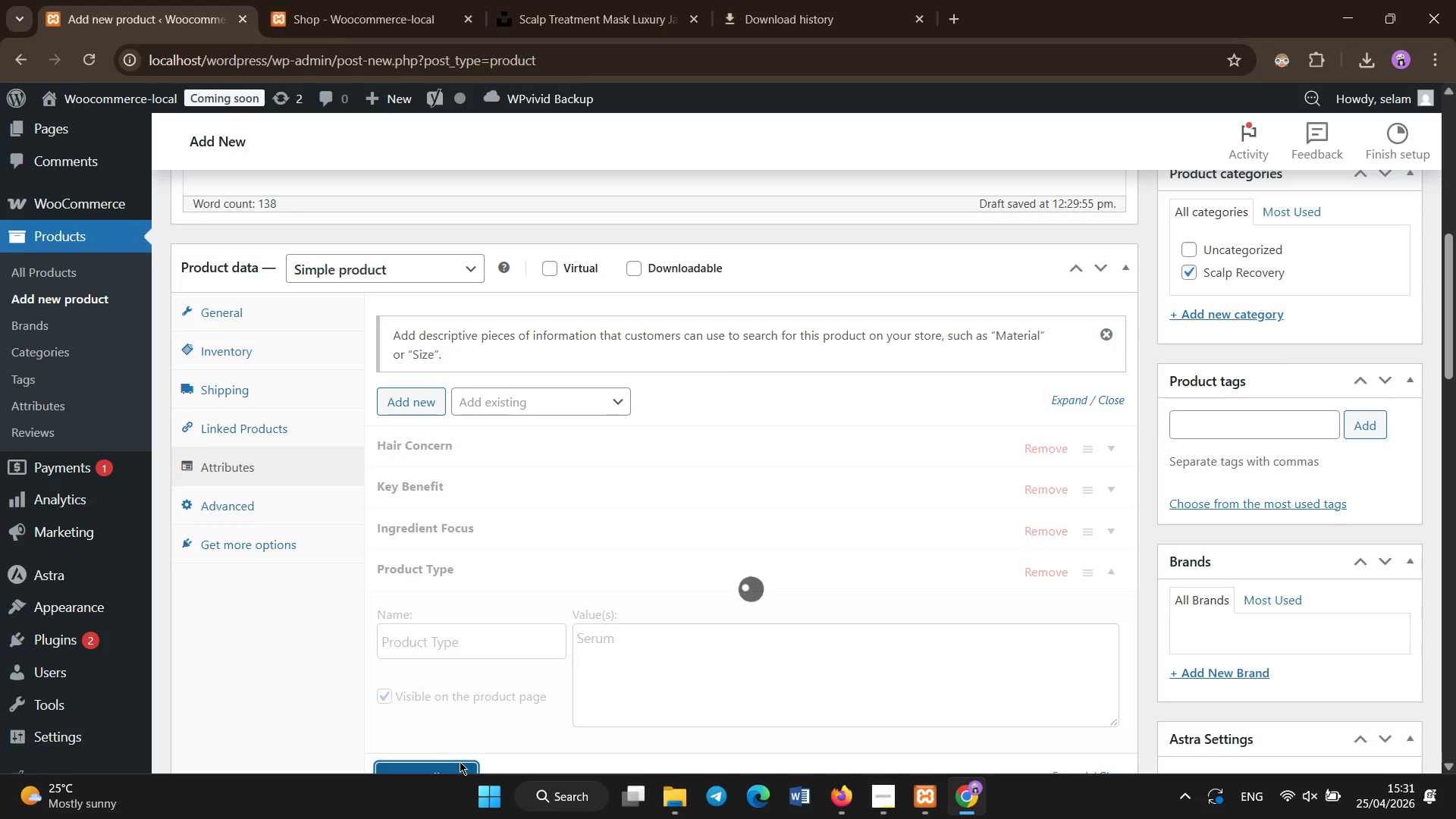 
wait(6.44)
 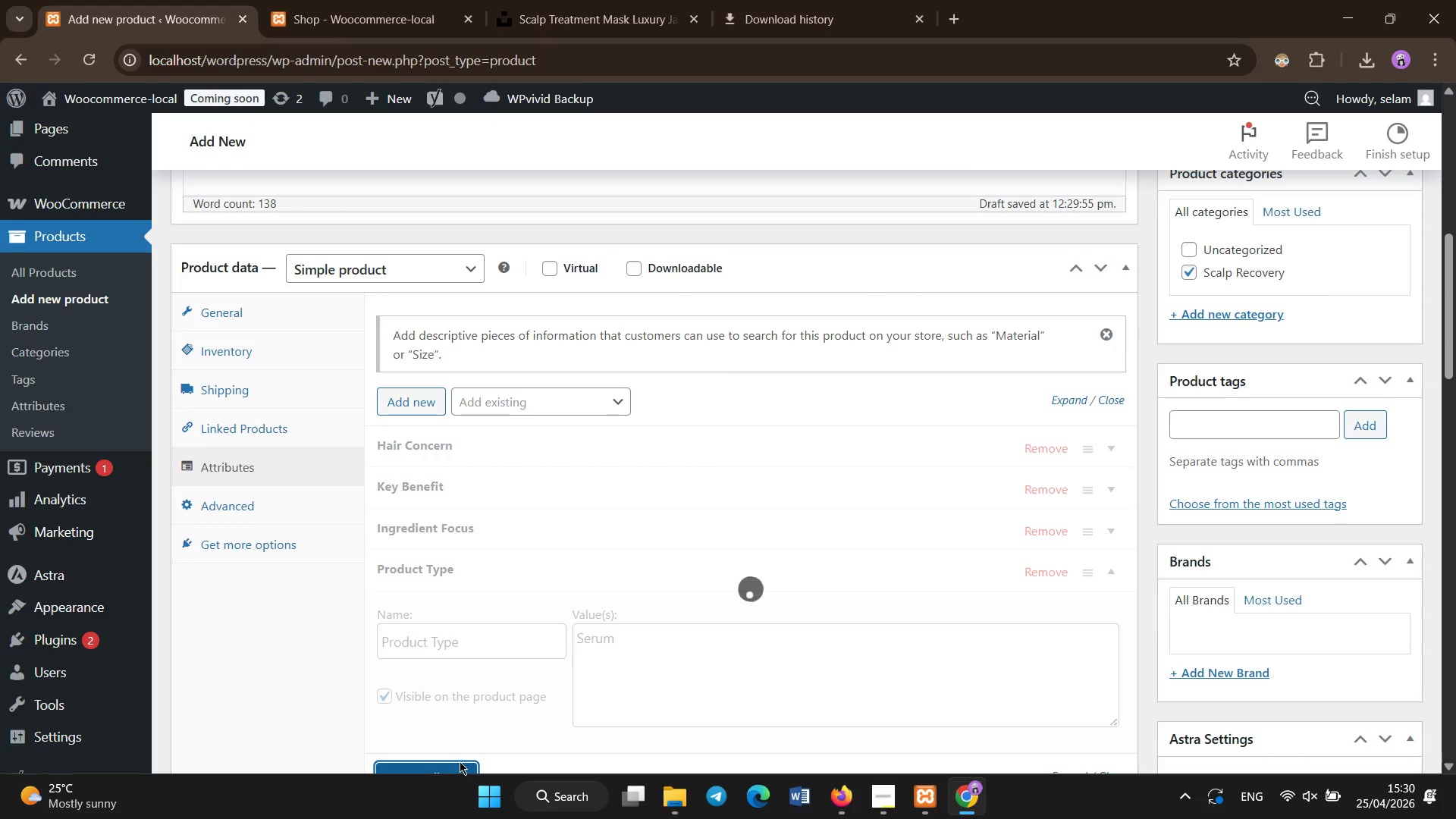 
left_click([563, 31])
 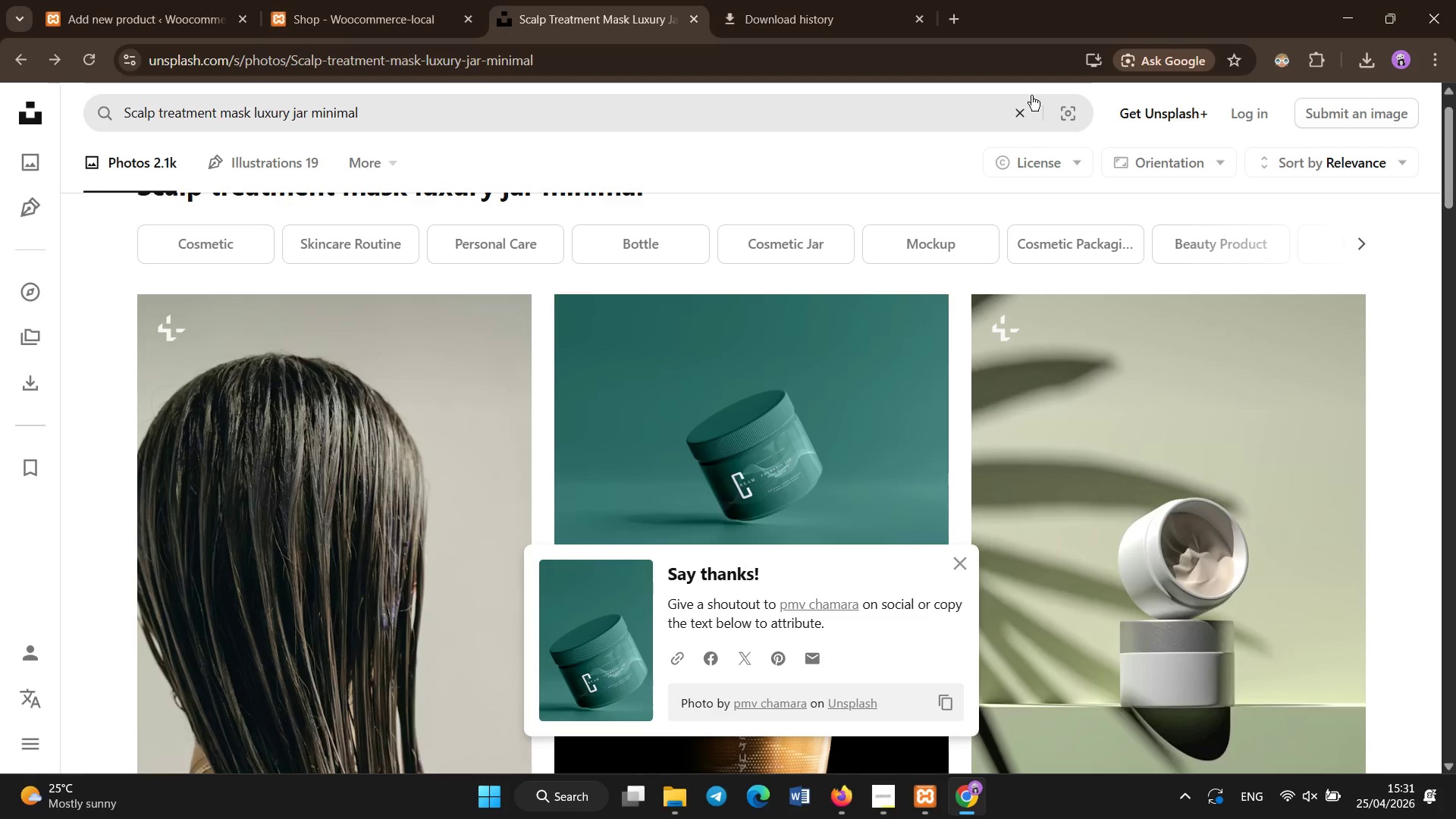 
left_click([1025, 111])
 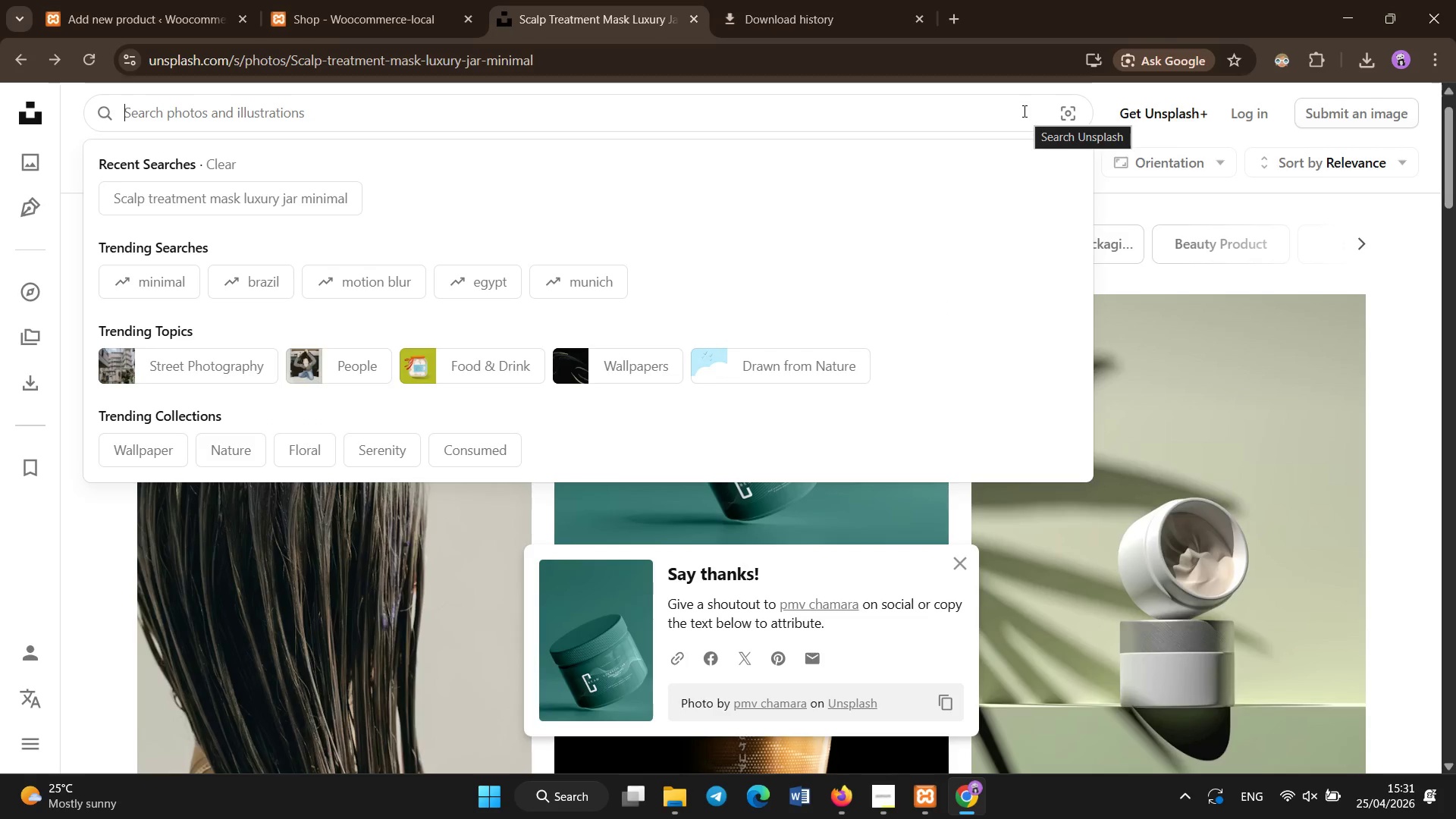 
type(calming scalp serum luxury bootle)
 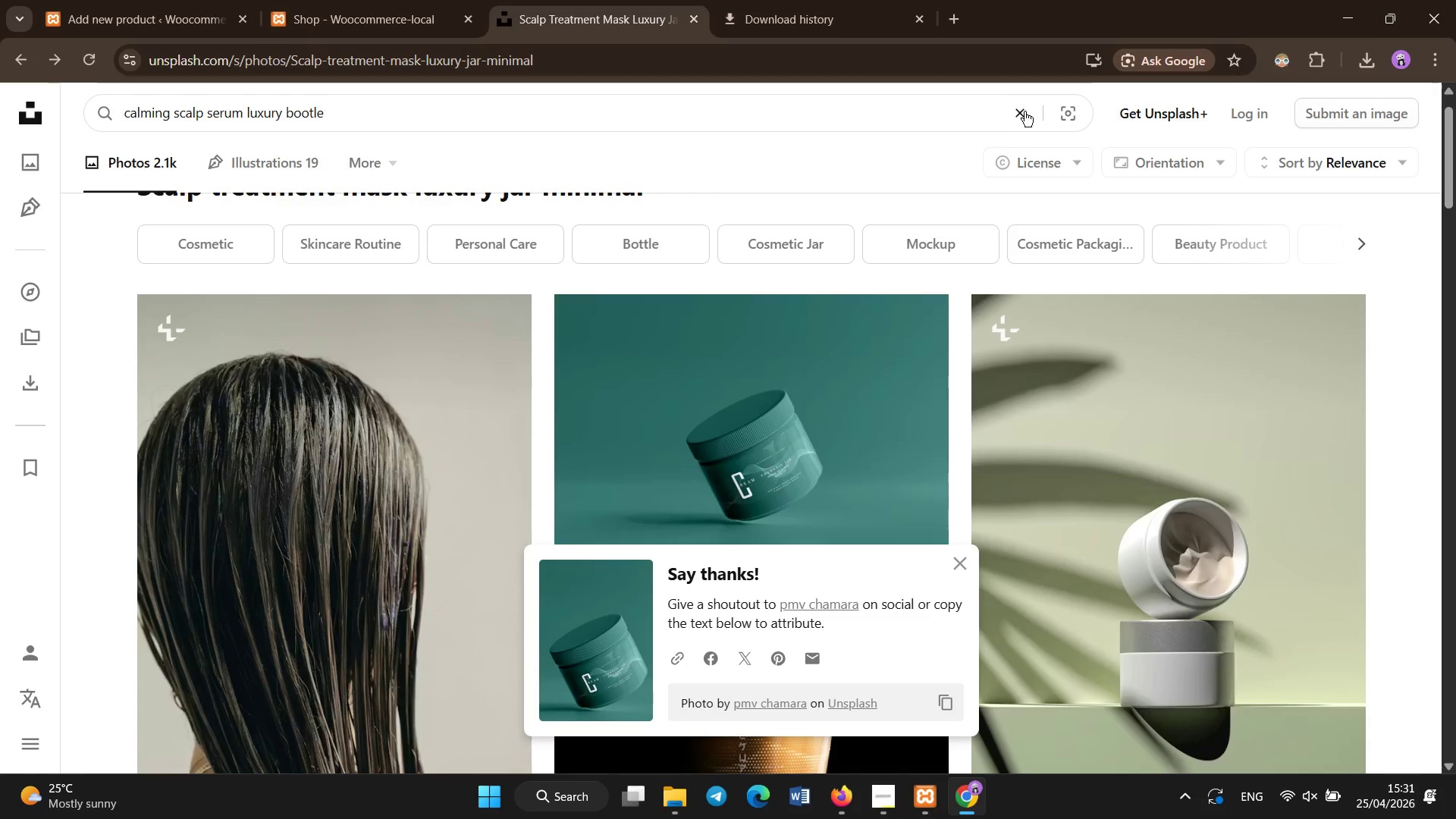 
key(Enter)
 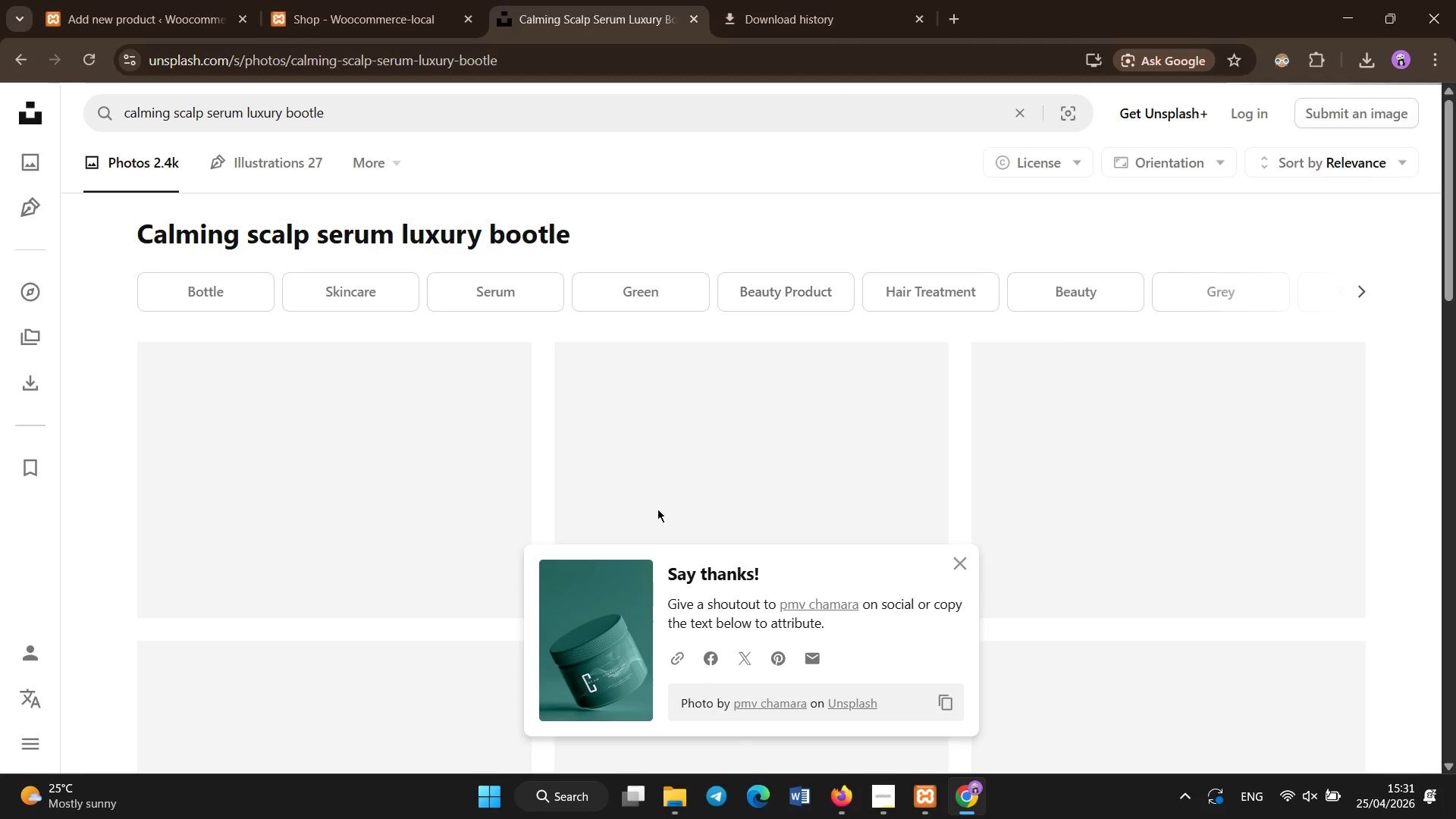 
left_click([964, 567])
 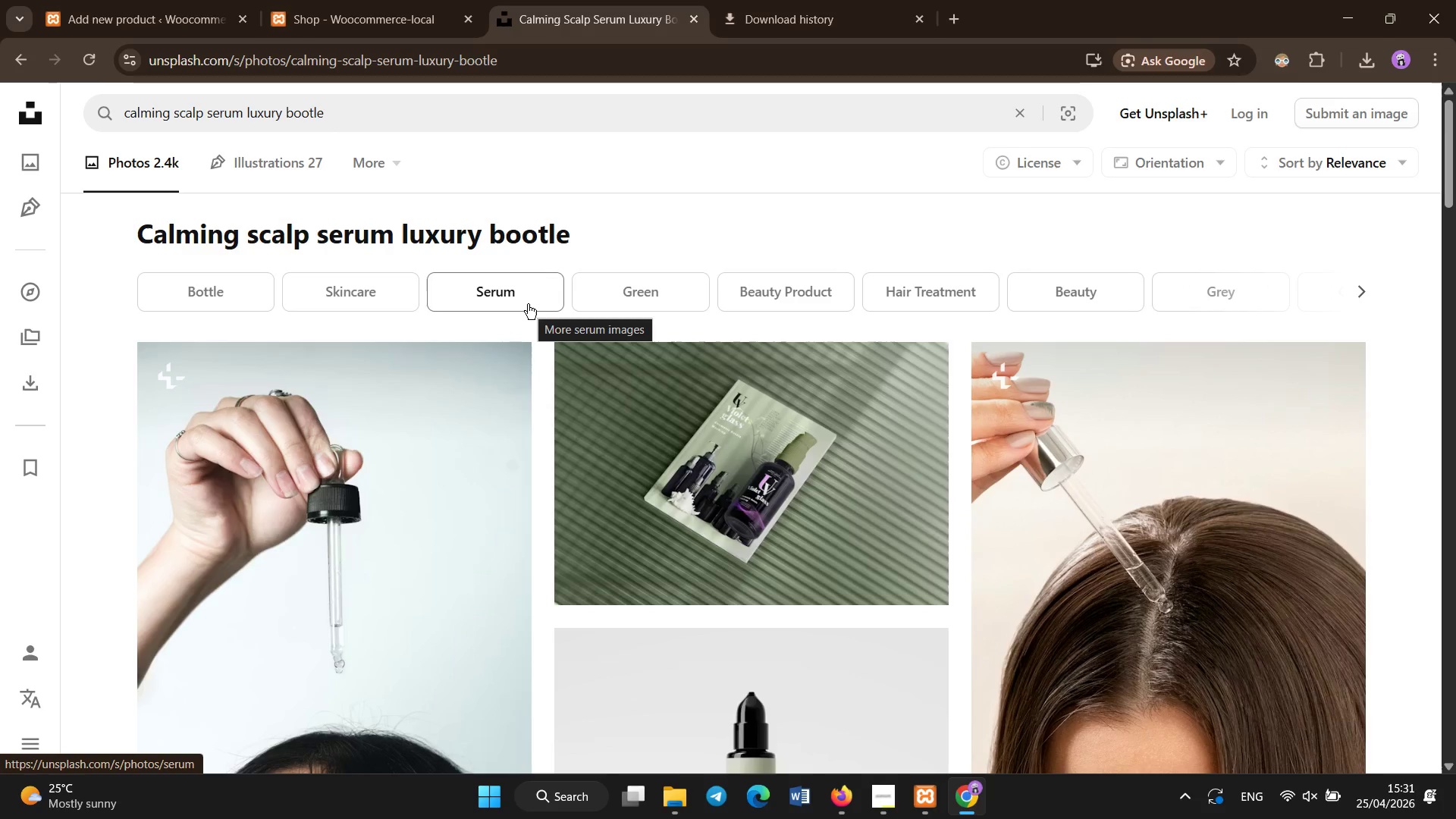 
scroll: coordinate [686, 693], scroll_direction: down, amount: 6.0
 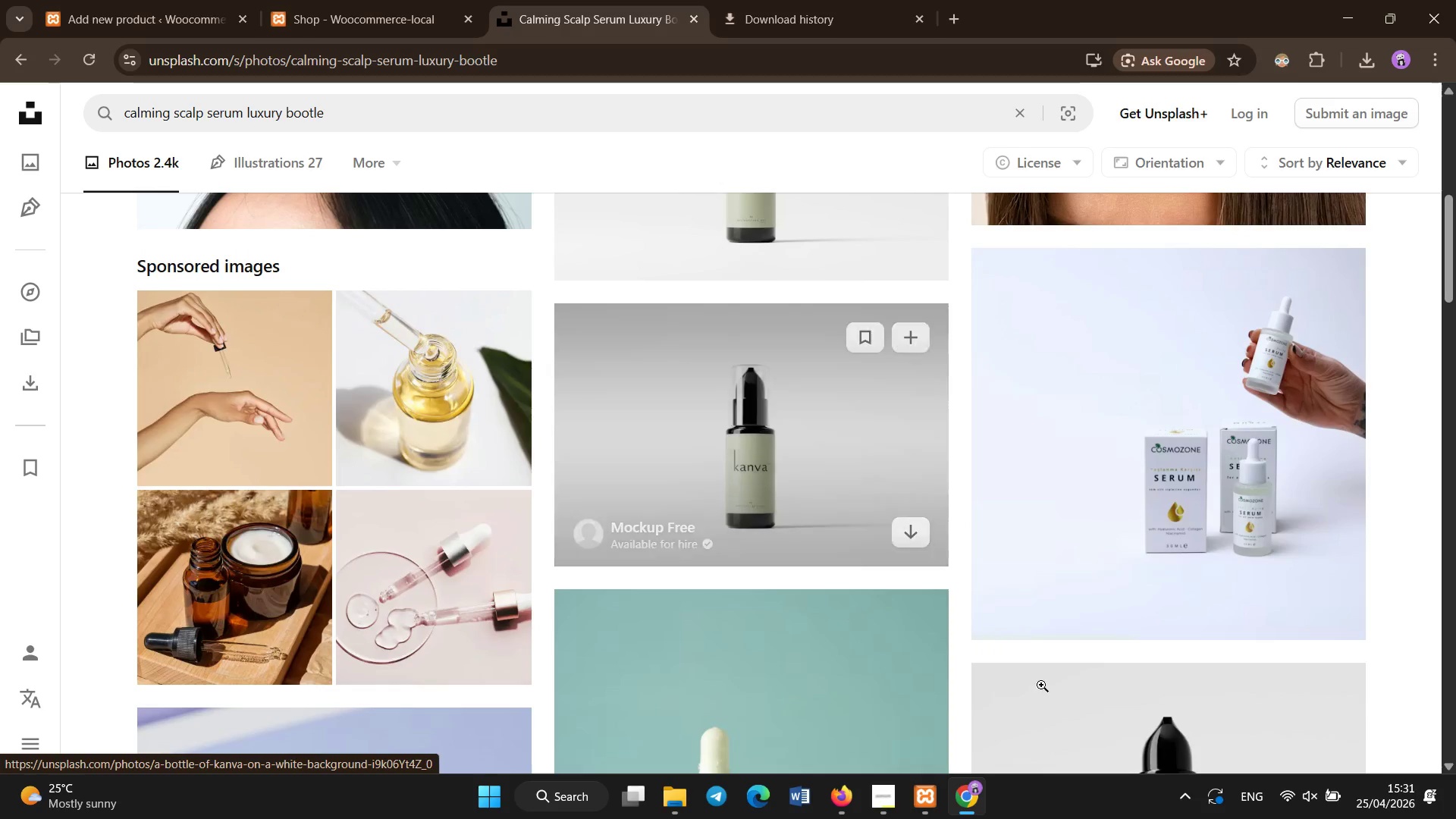 
right_click([1097, 441])
 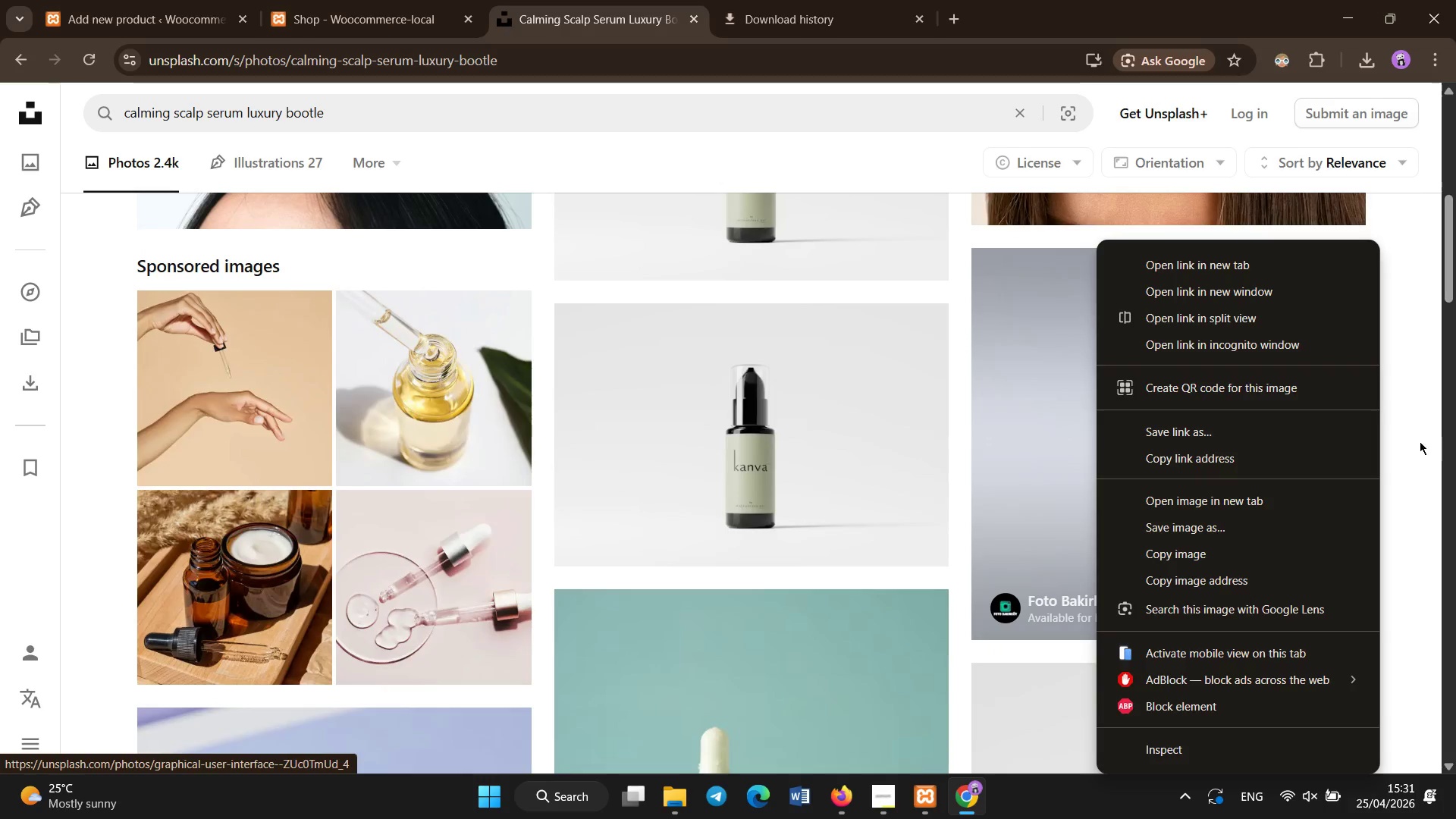 
left_click([1404, 441])
 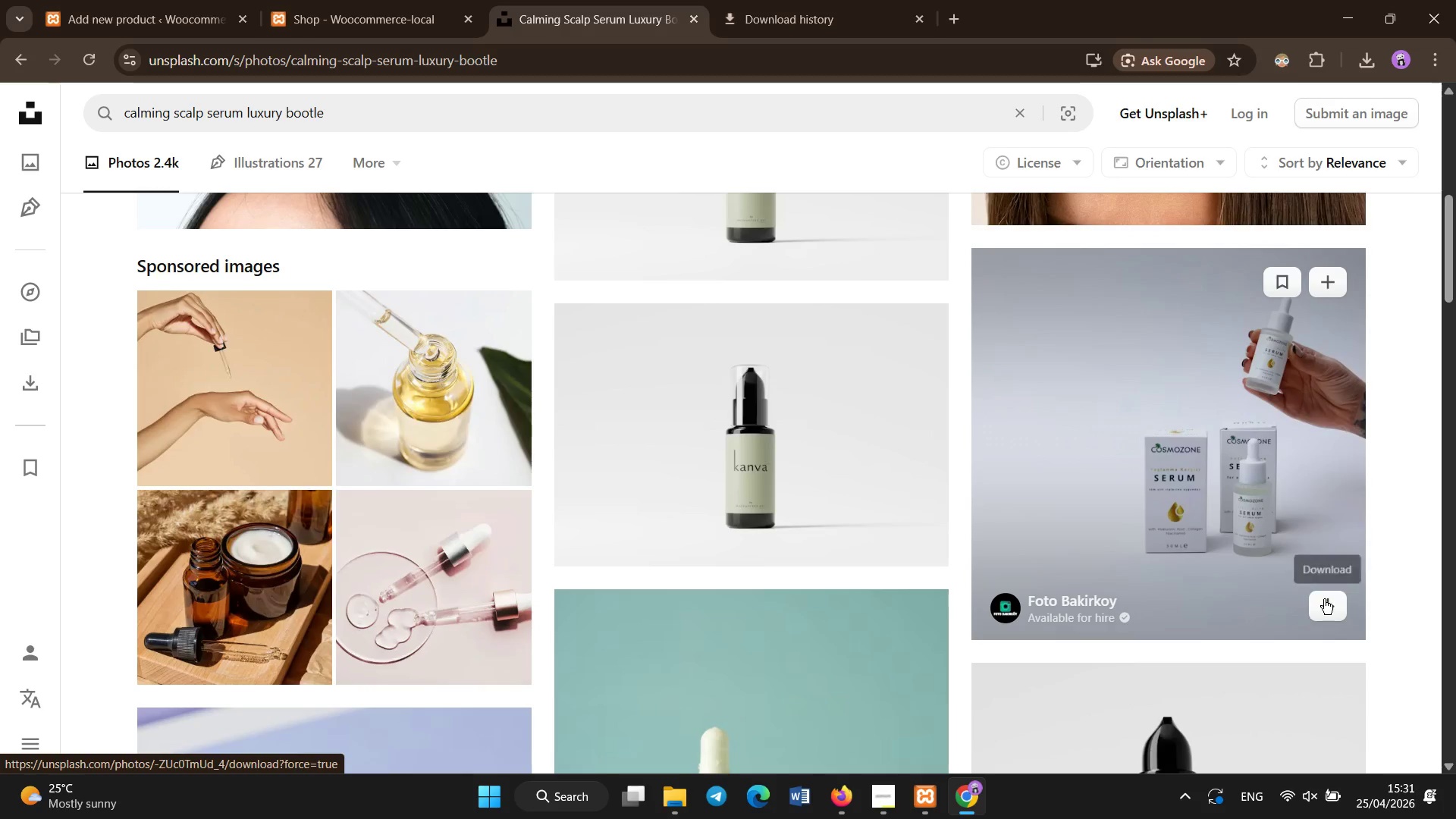 
left_click([1325, 607])
 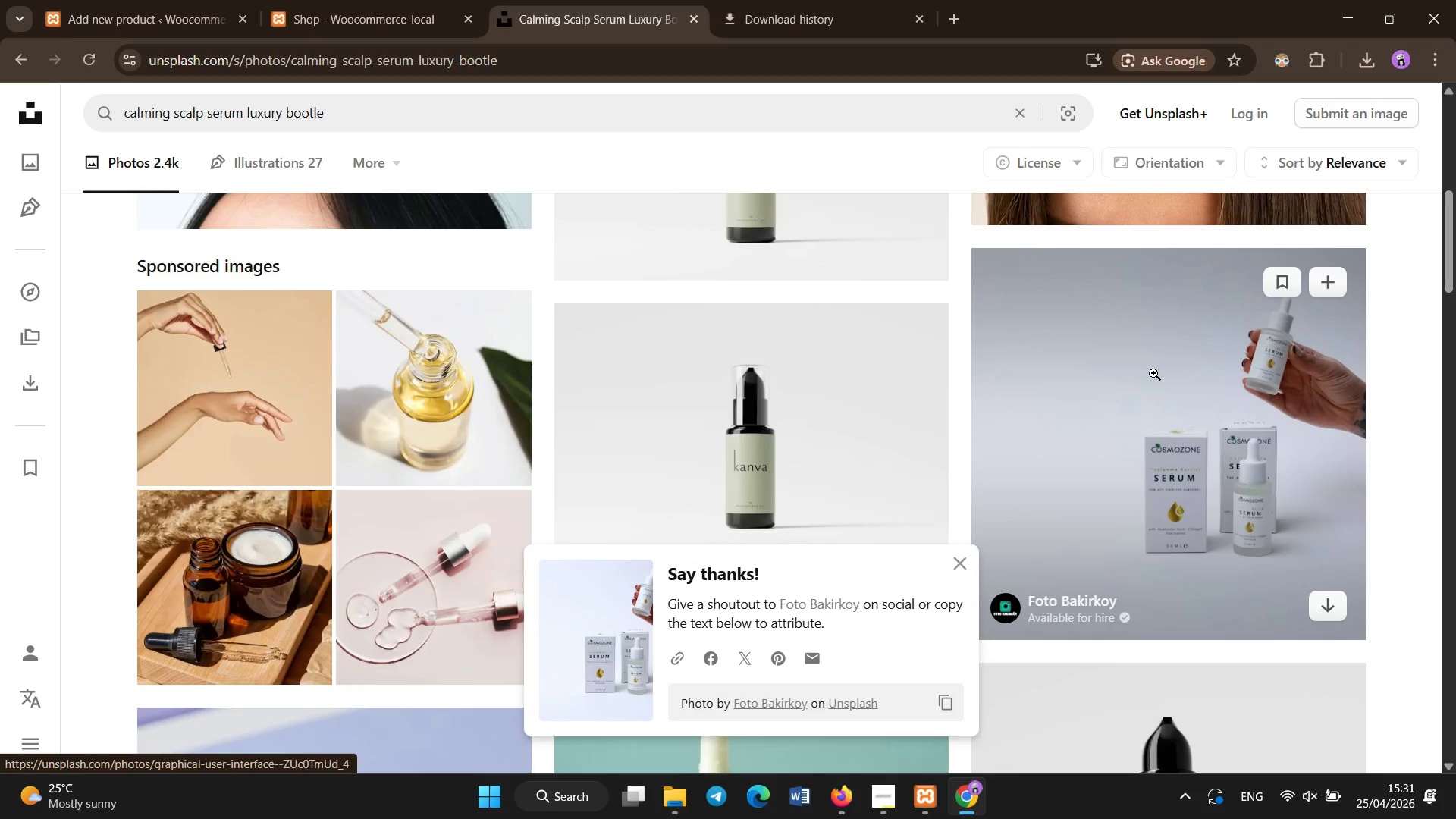 
mouse_move([1177, 354])
 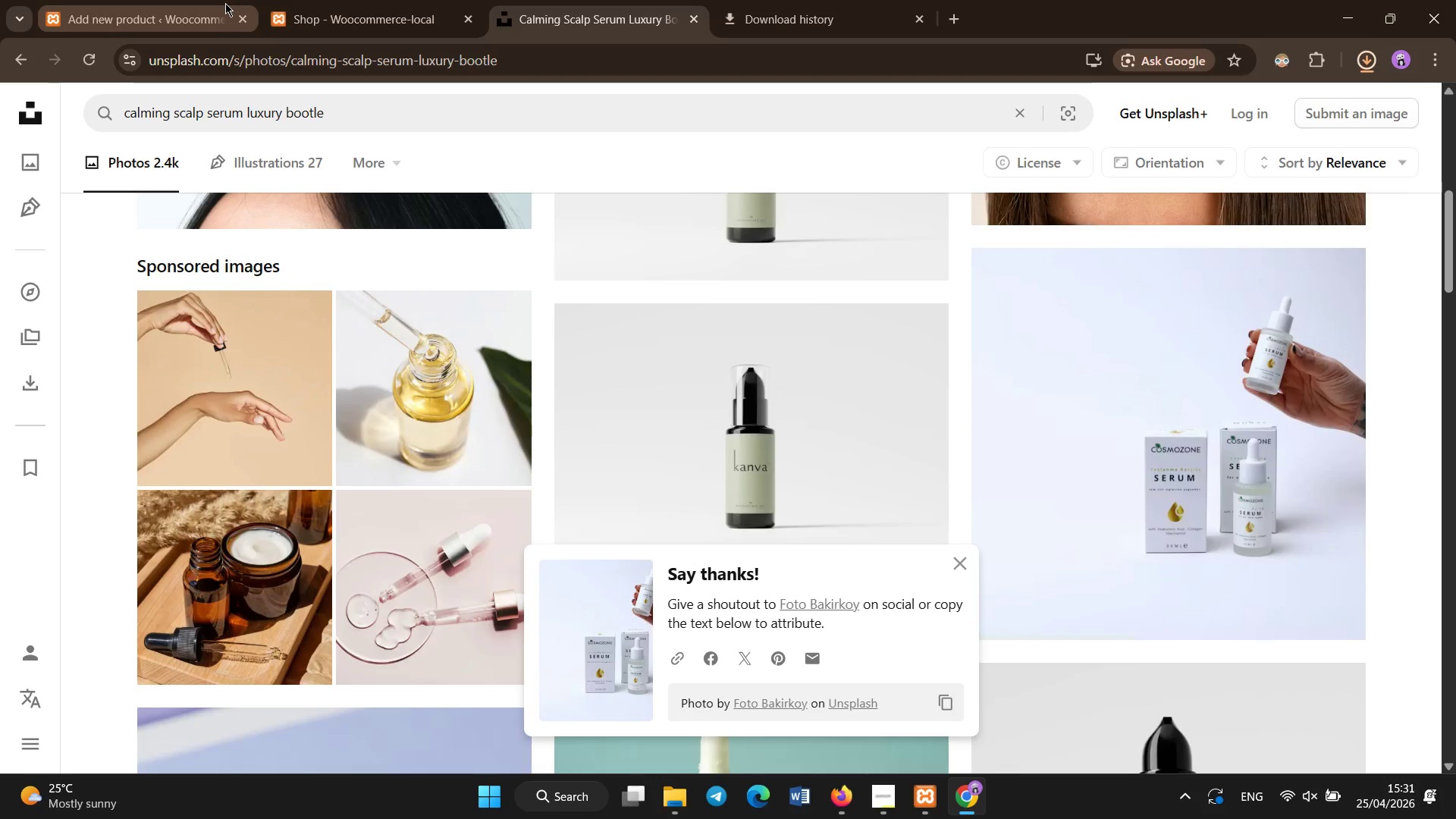 
left_click([225, 4])
 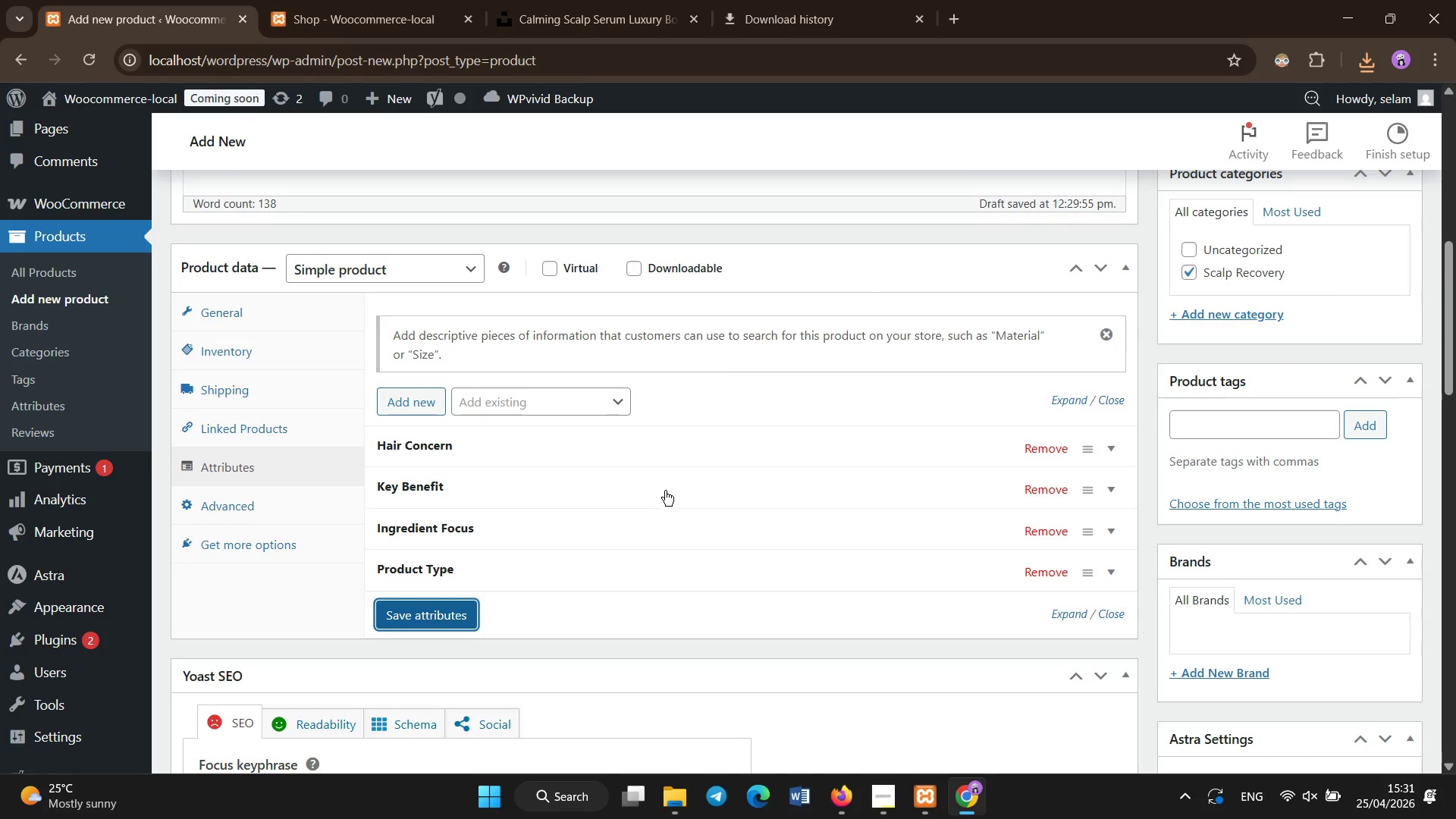 
scroll: coordinate [665, 491], scroll_direction: up, amount: 3.0
 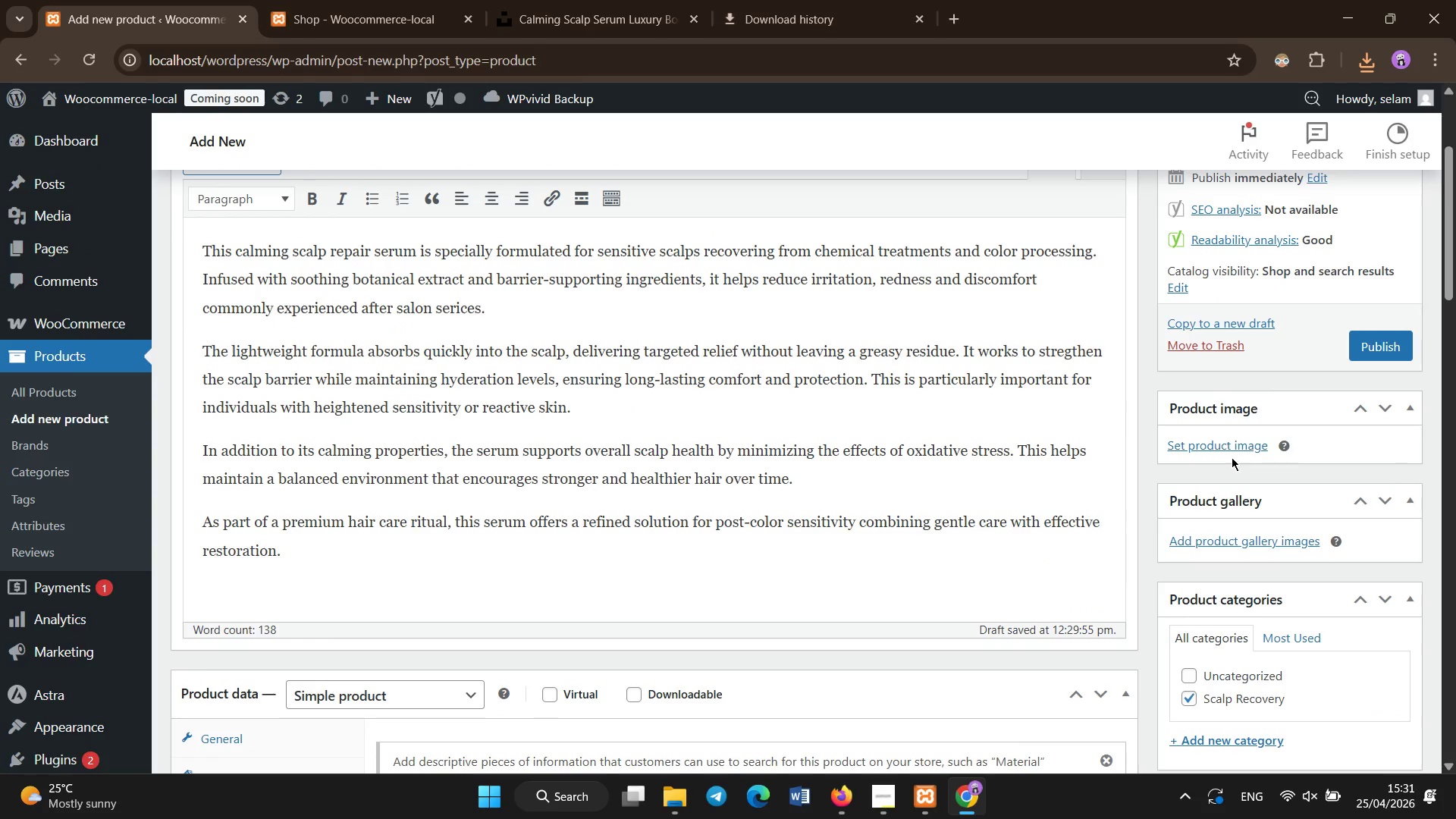 
left_click([1232, 443])
 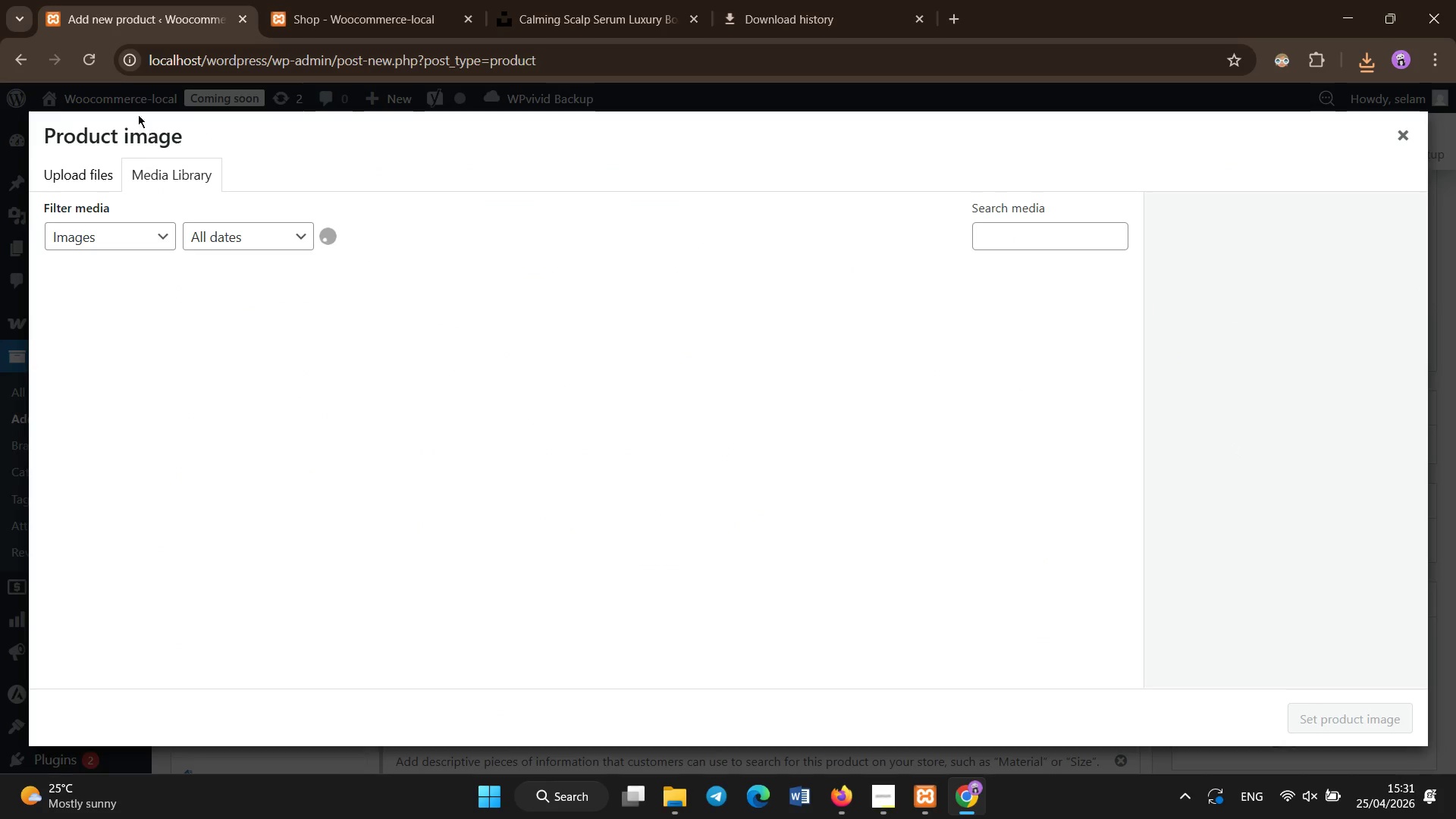 
left_click([99, 182])
 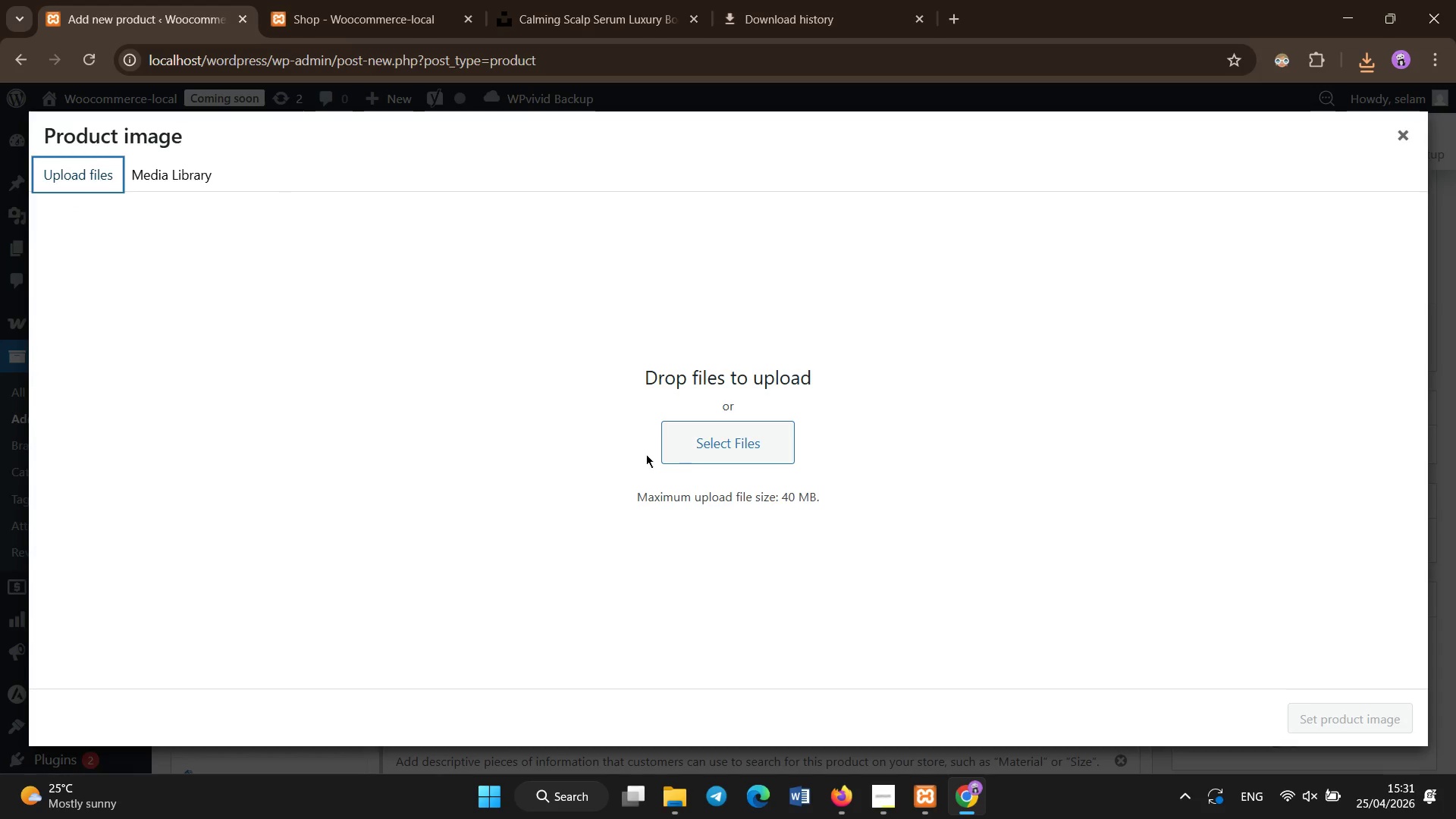 
left_click([695, 446])
 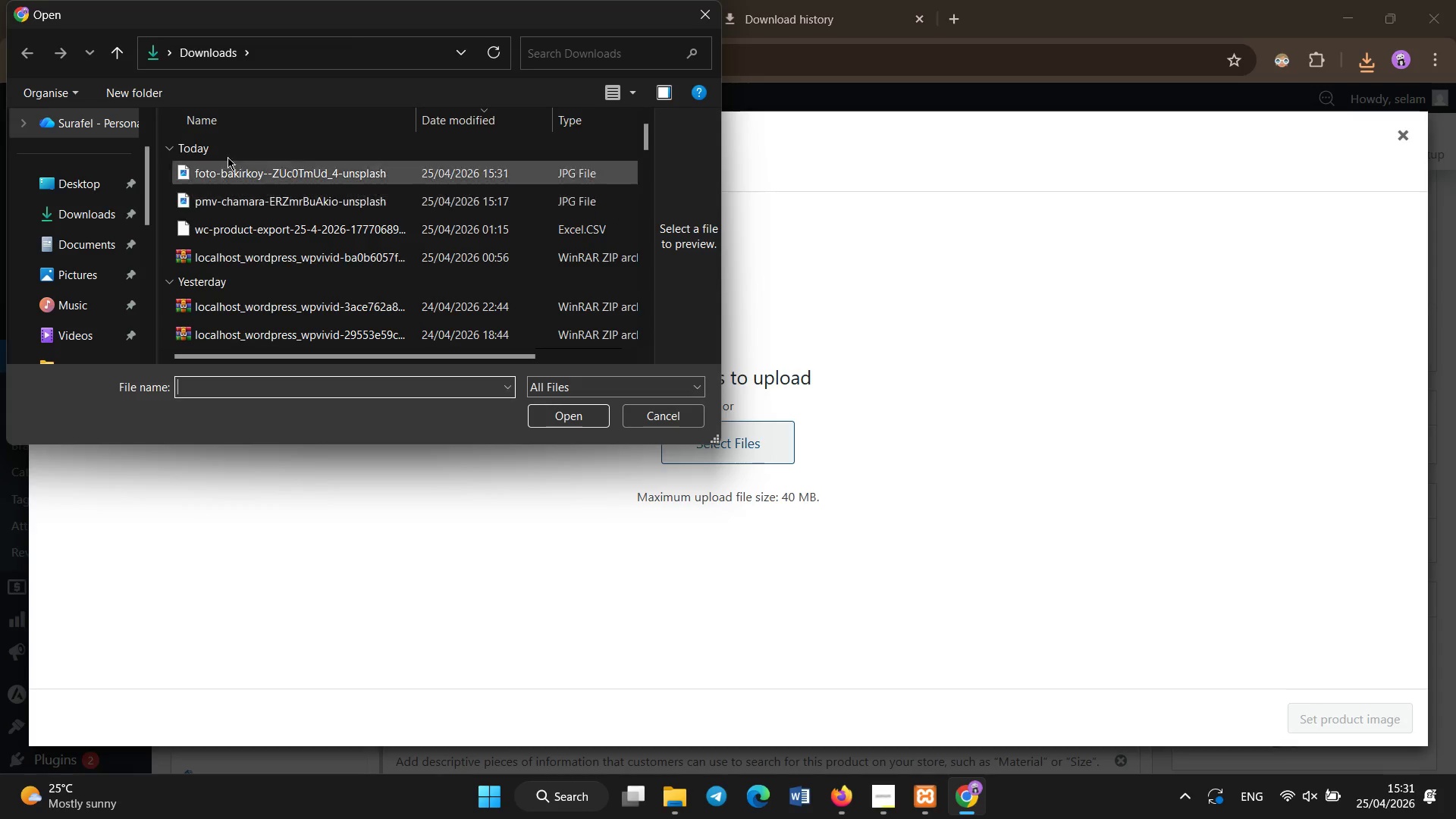 
double_click([234, 172])
 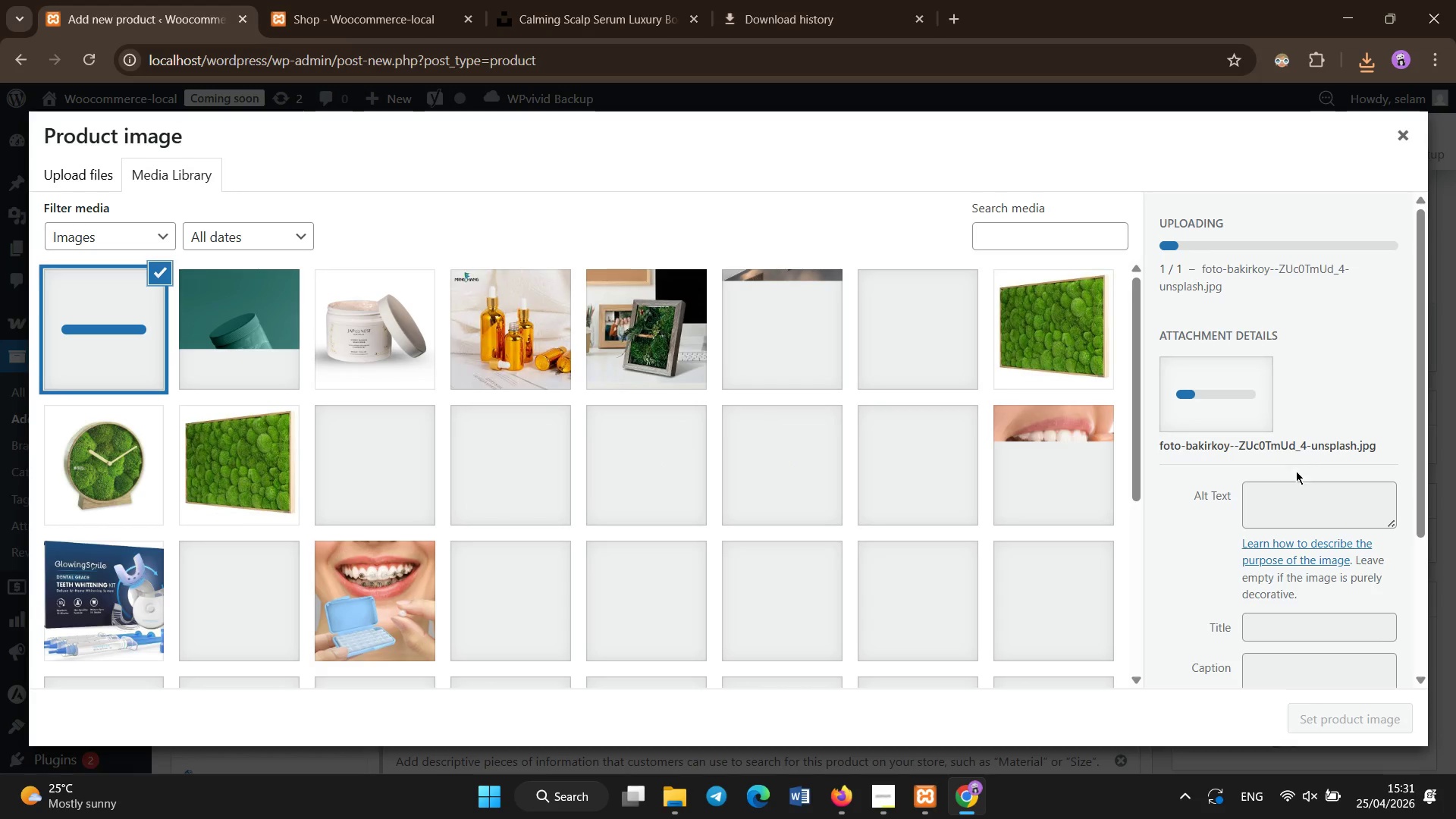 
left_click([1301, 510])
 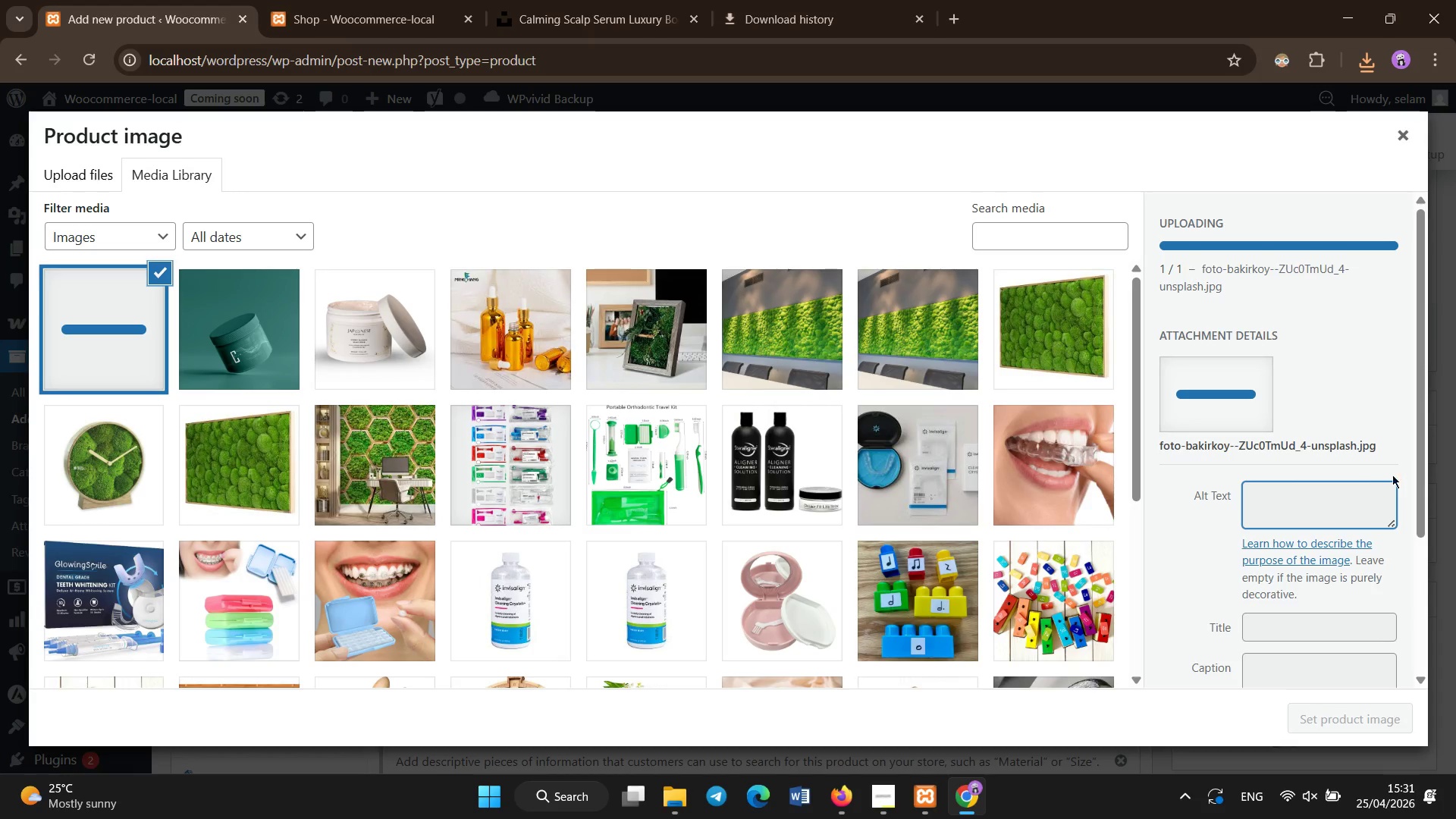 
left_click([1310, 510])
 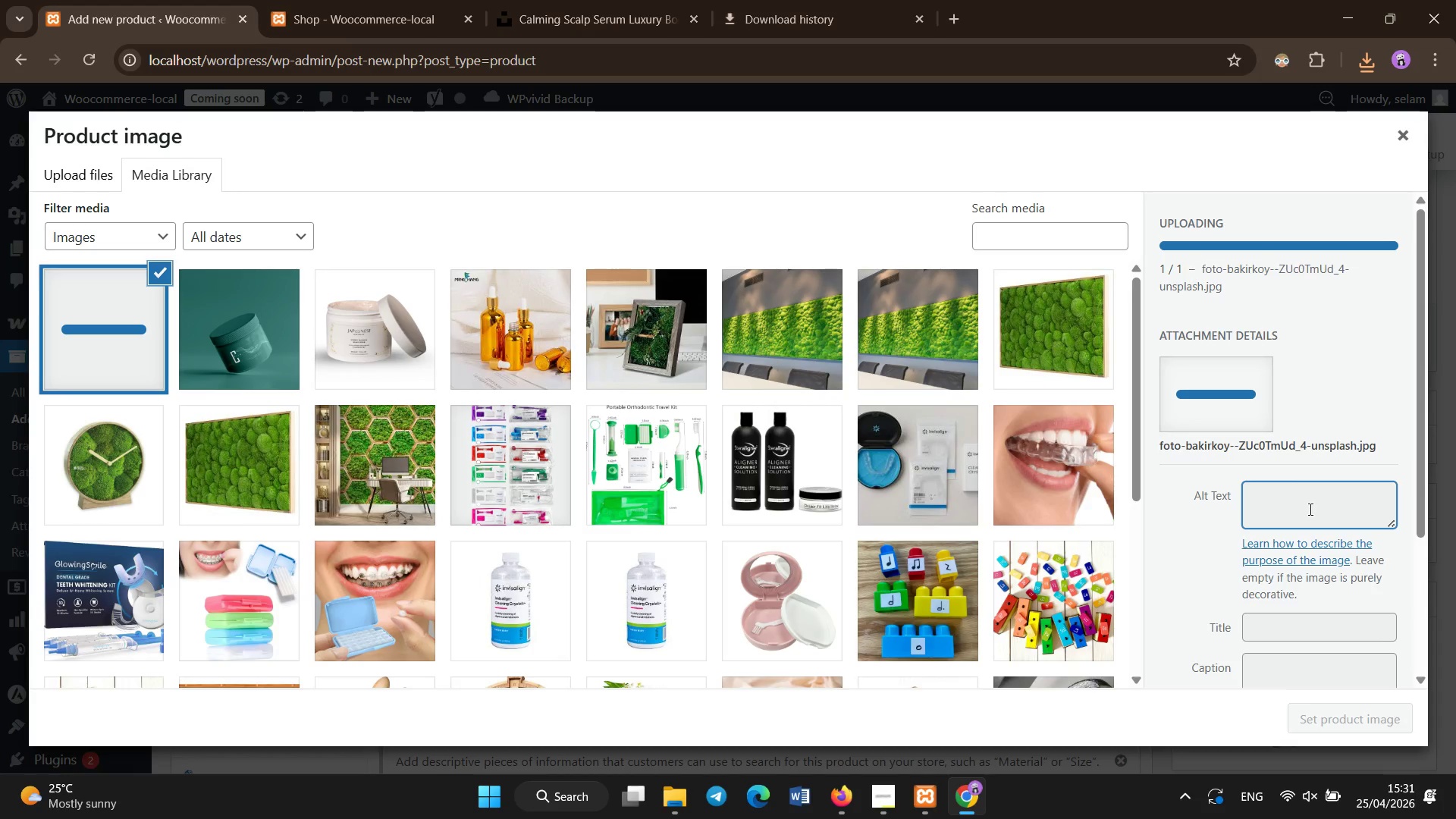 
left_click([1310, 510])
 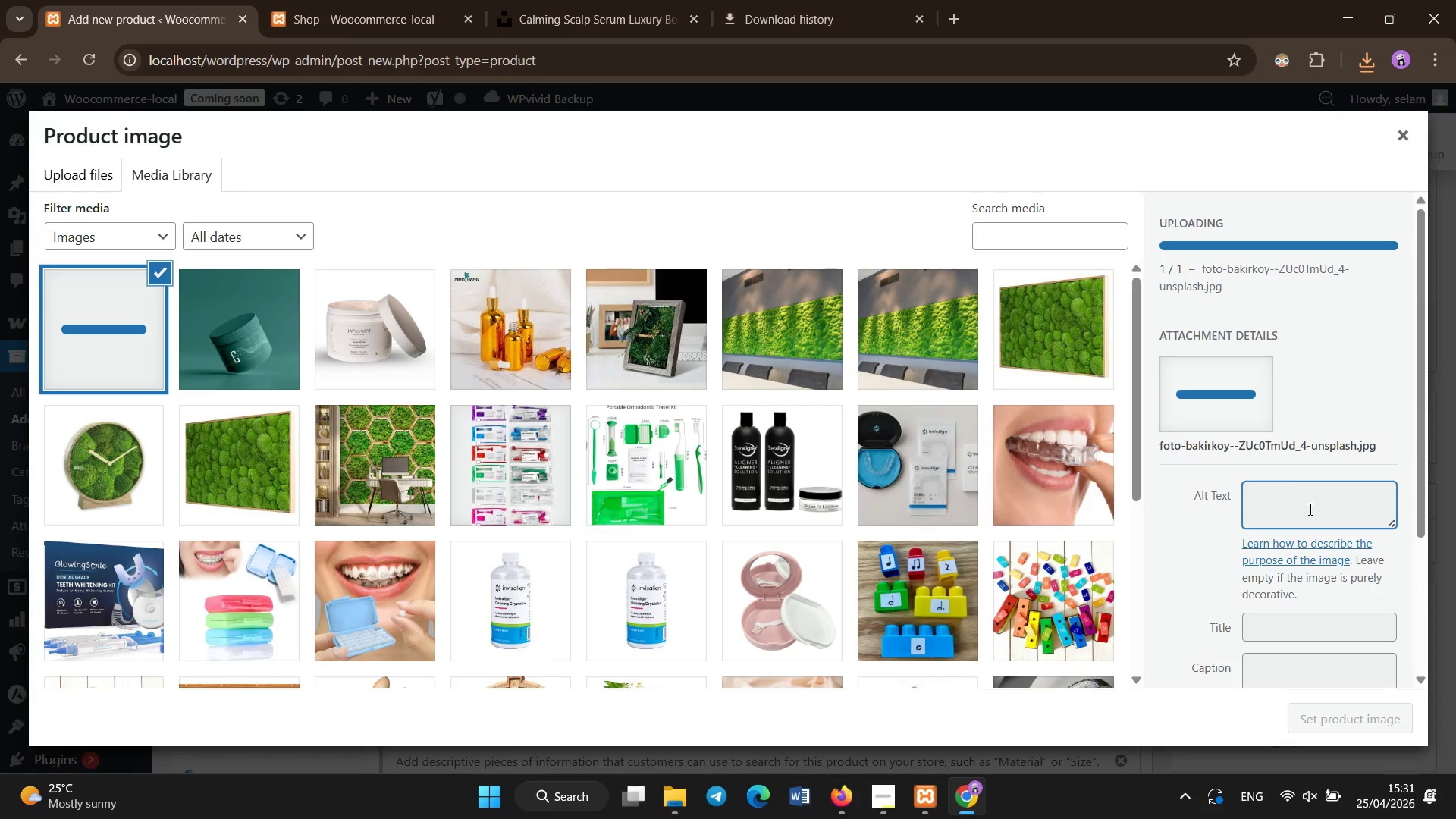 
key(Shift+C)
 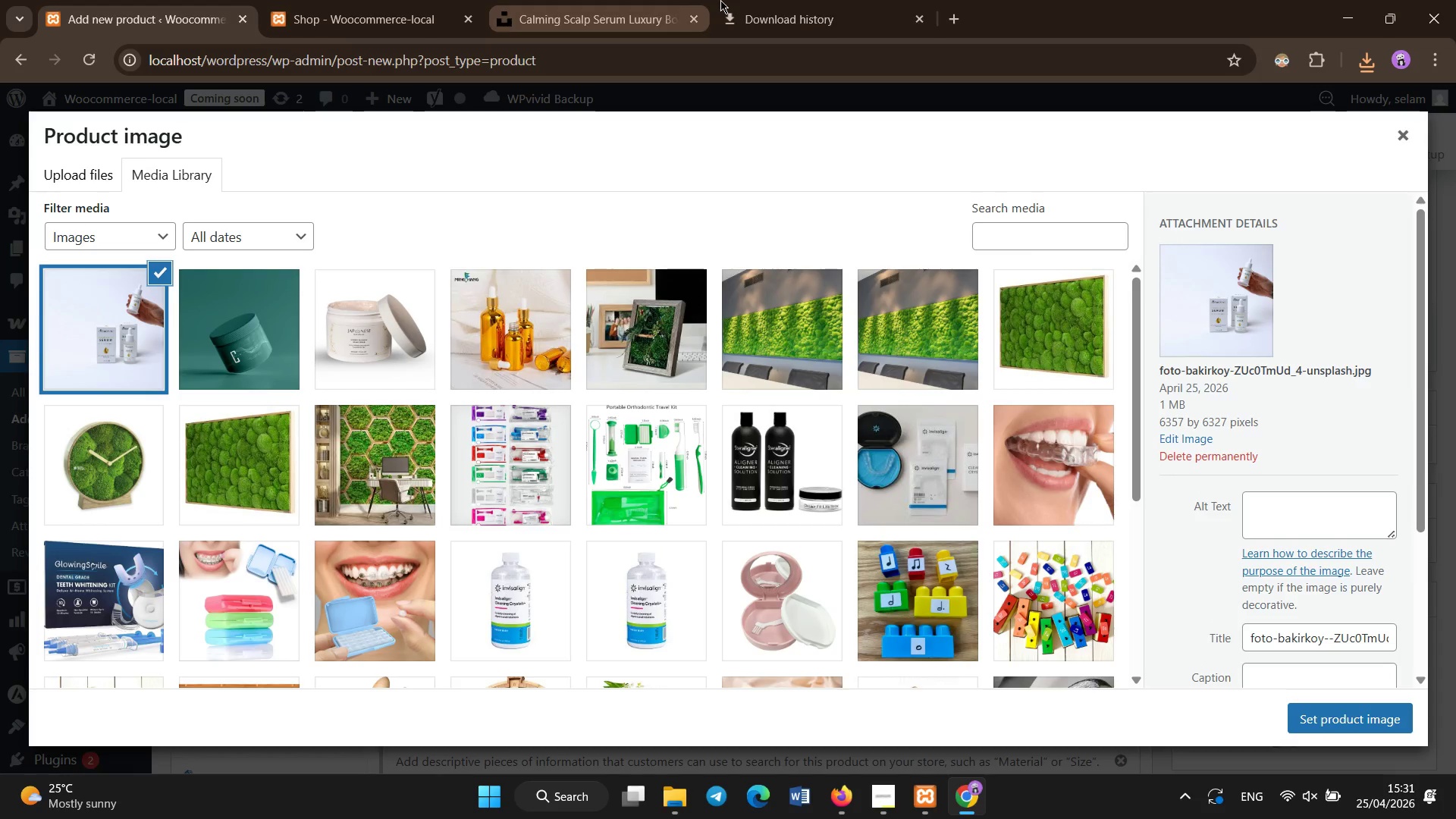 
left_click([1307, 510])
 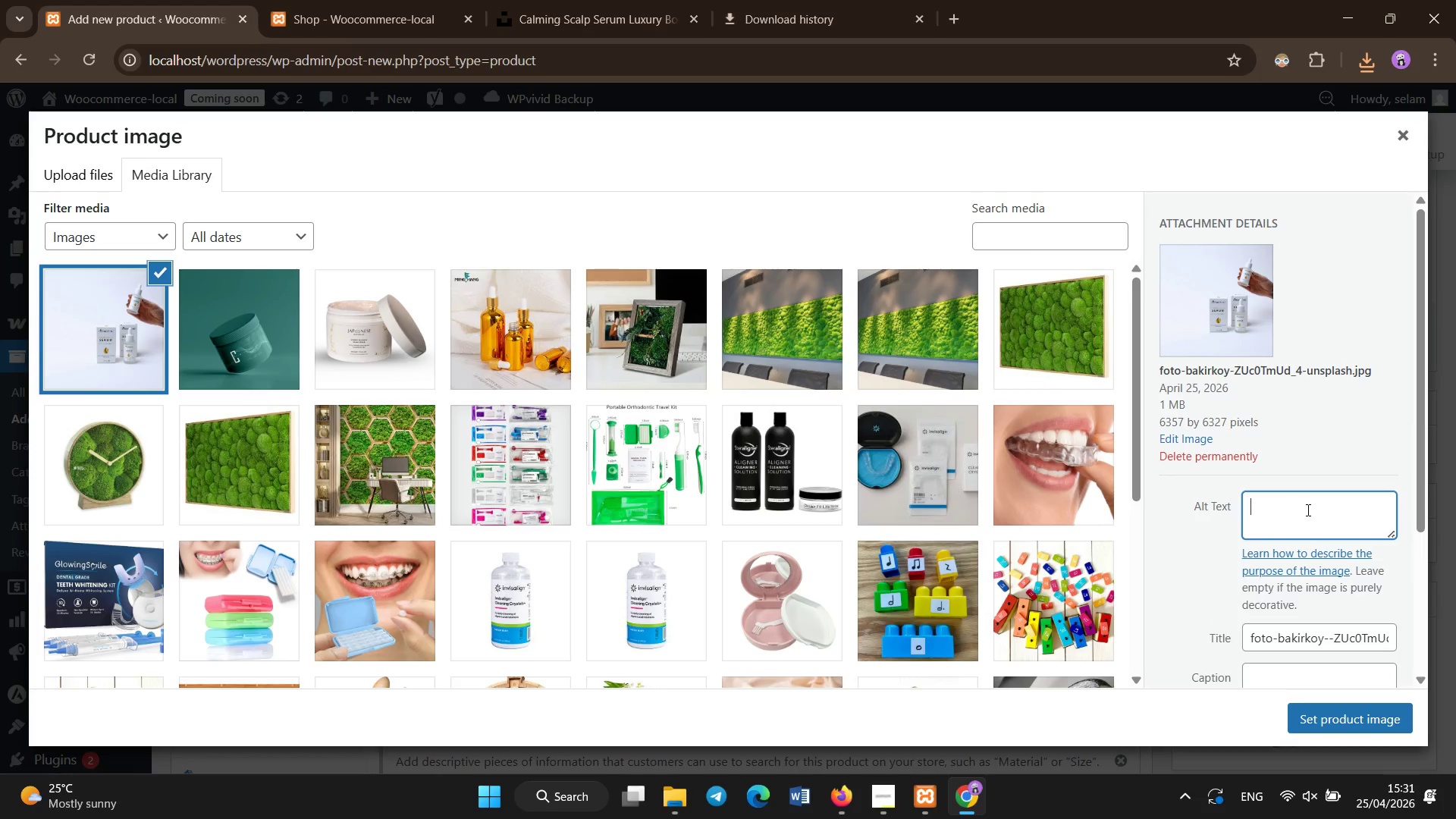 
type(Calming scalp serum for sensitive post )
key(Backspace)
type(-color hair tratment)
 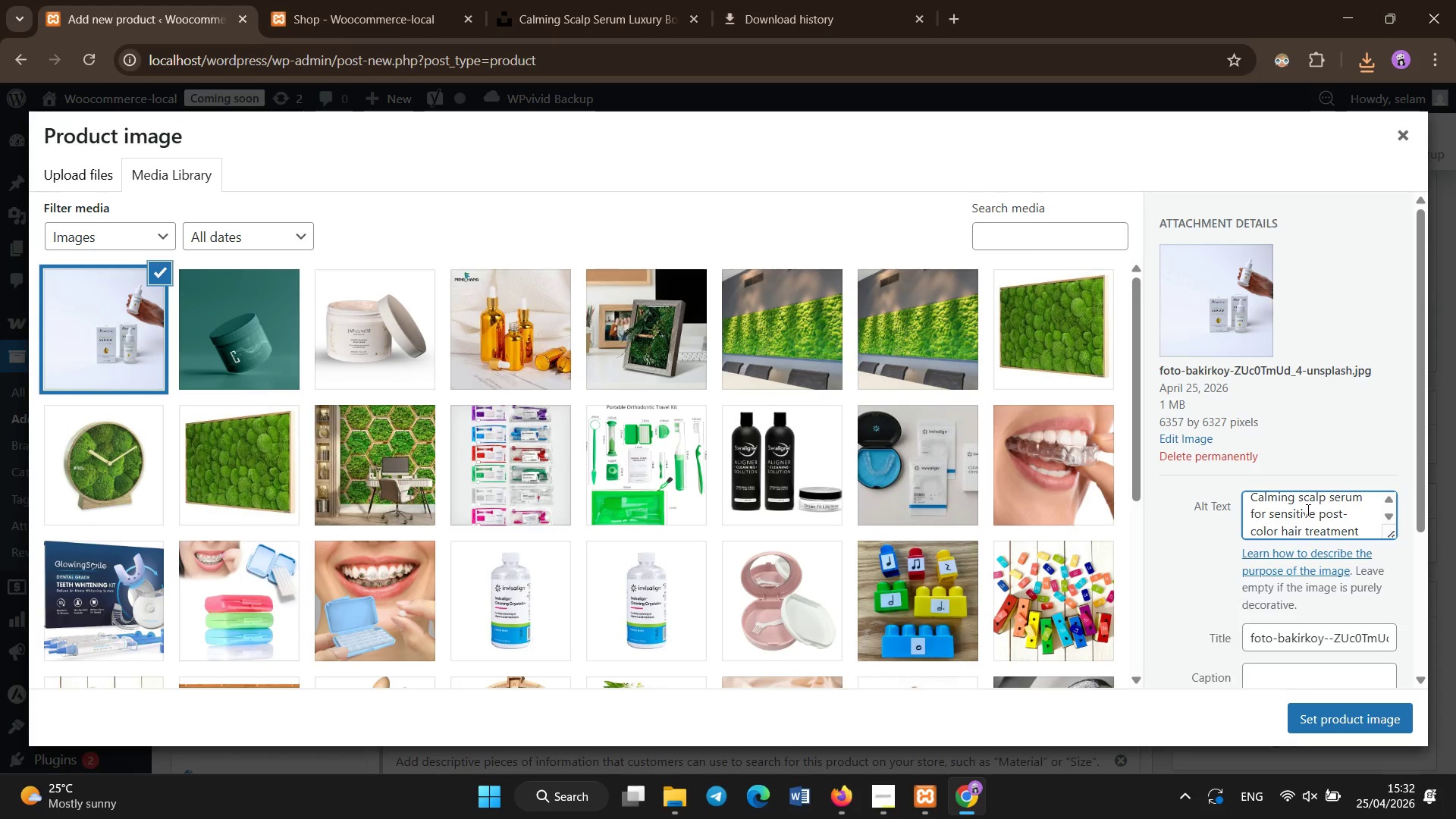 
left_click([1308, 711])
 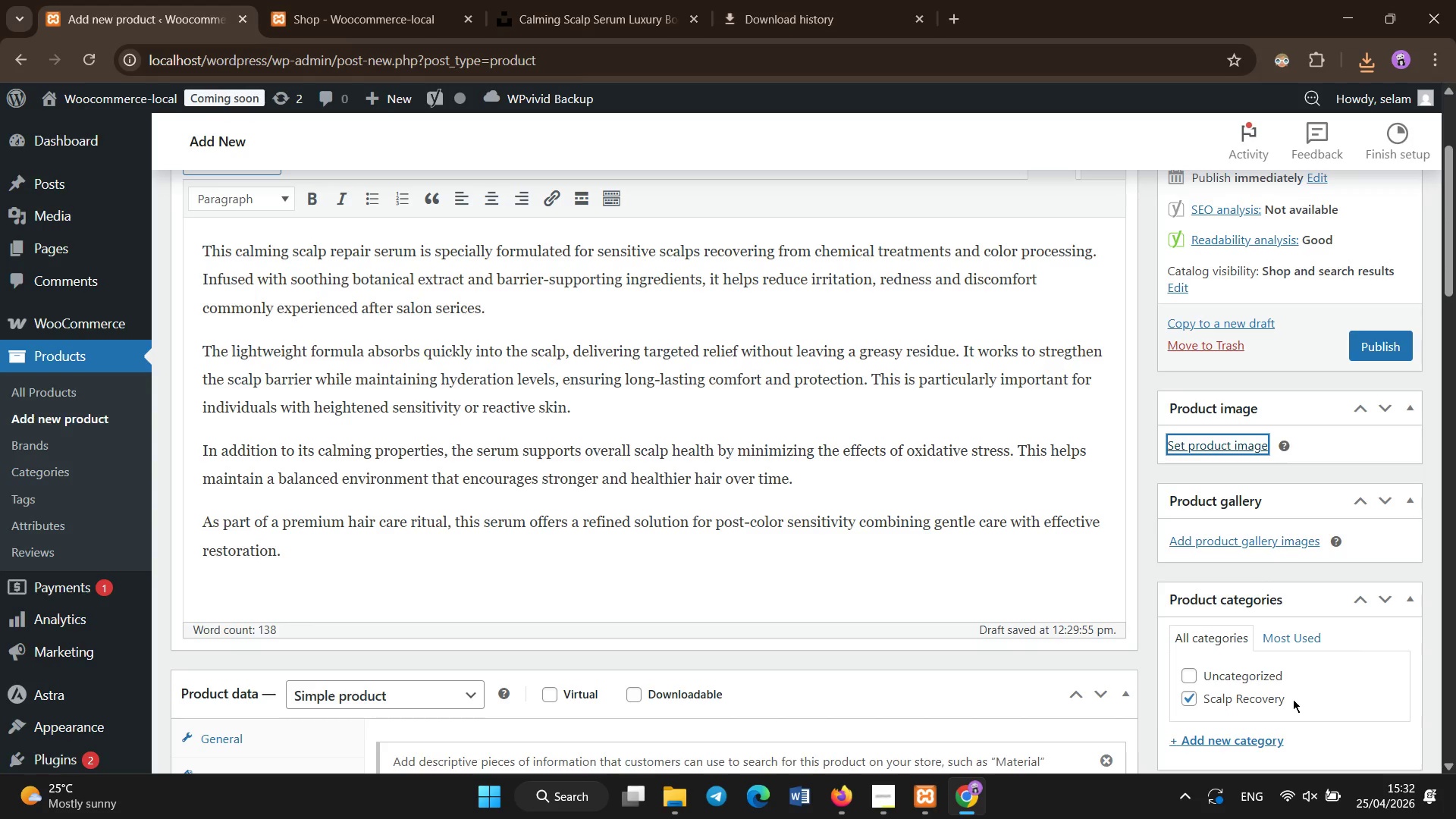 
scroll: coordinate [1293, 699], scroll_direction: down, amount: 8.0
 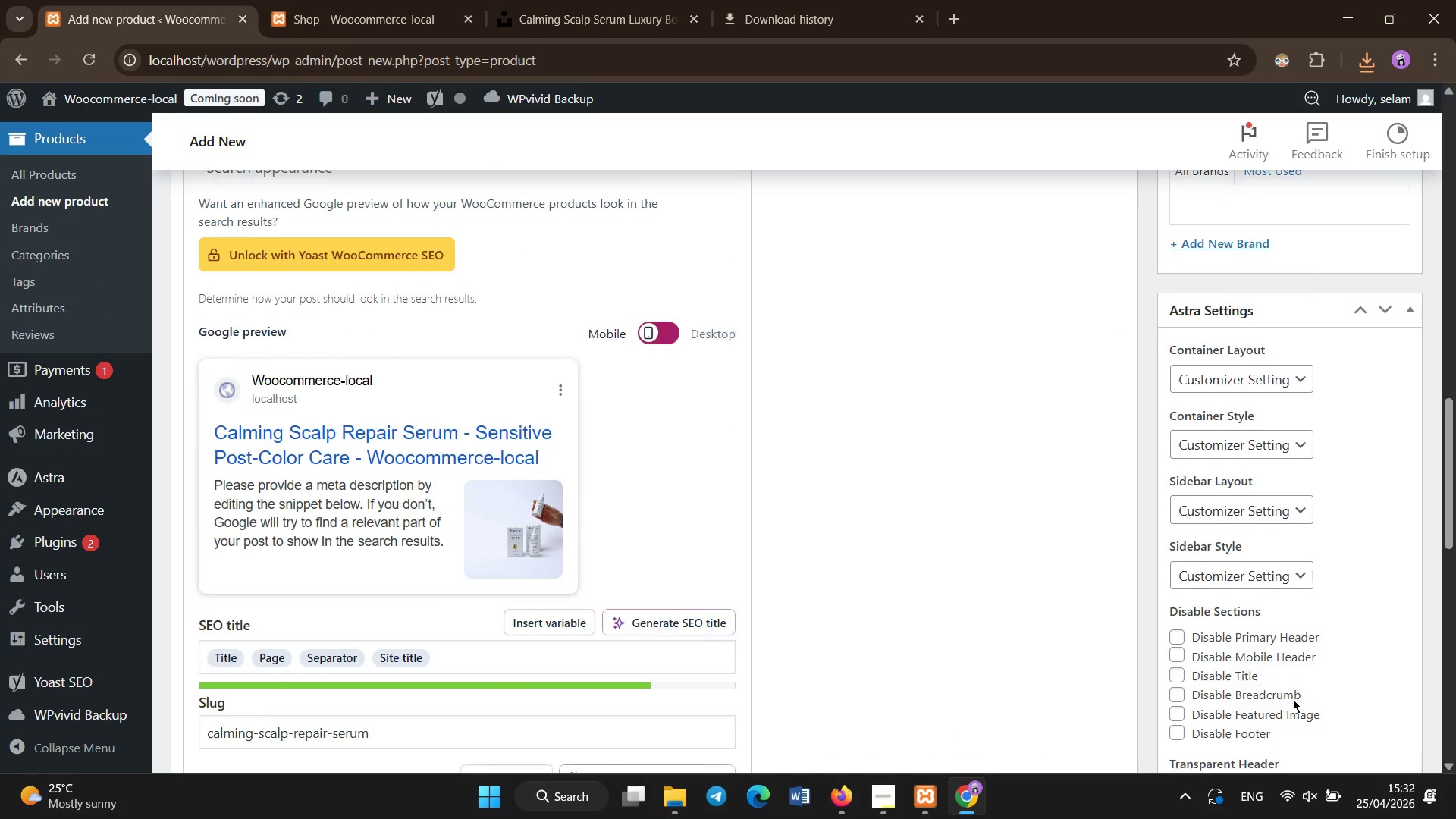 
scroll: coordinate [1293, 699], scroll_direction: none, amount: 0.0
 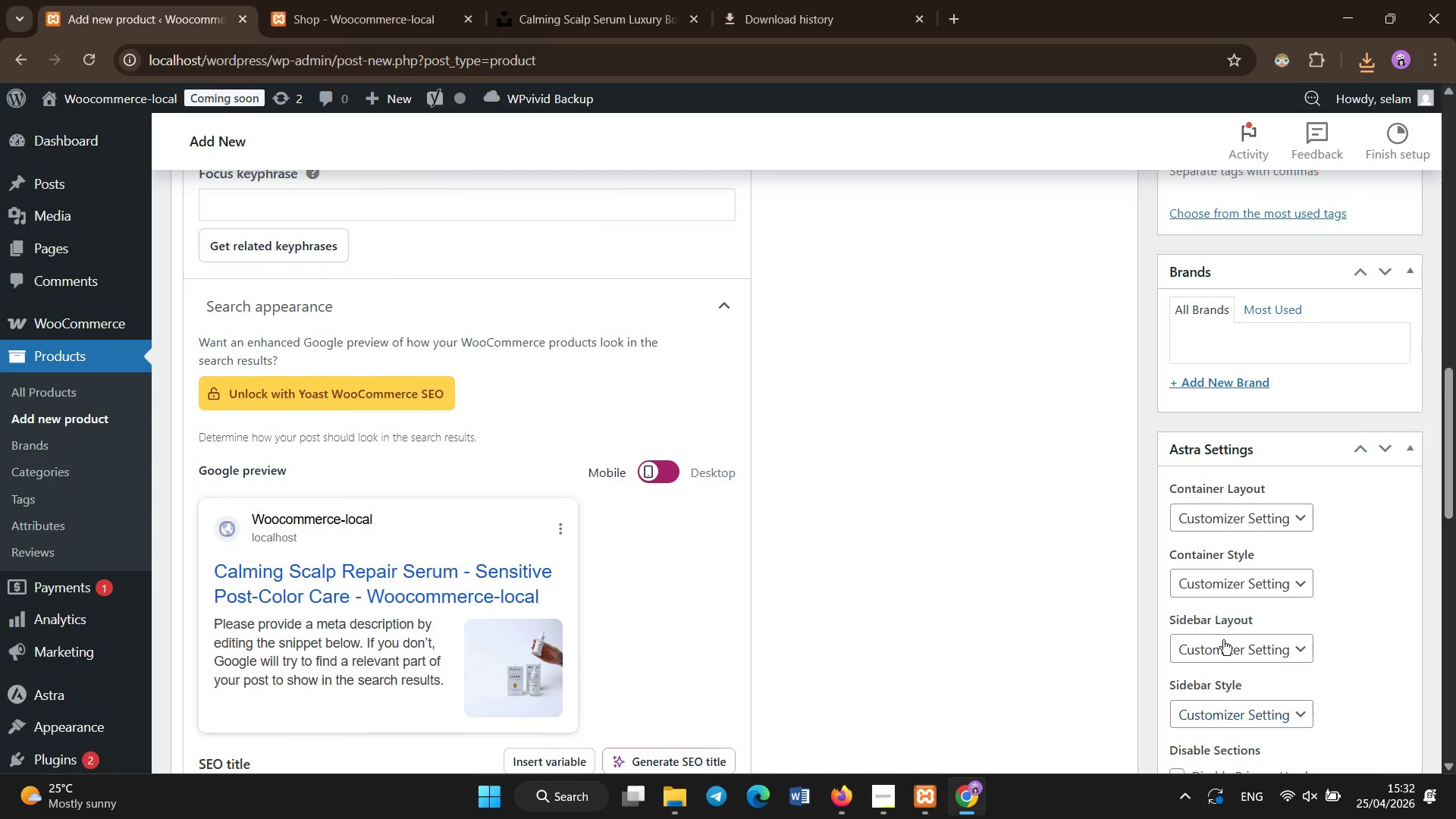 
scroll: coordinate [937, 497], scroll_direction: up, amount: 2.0
 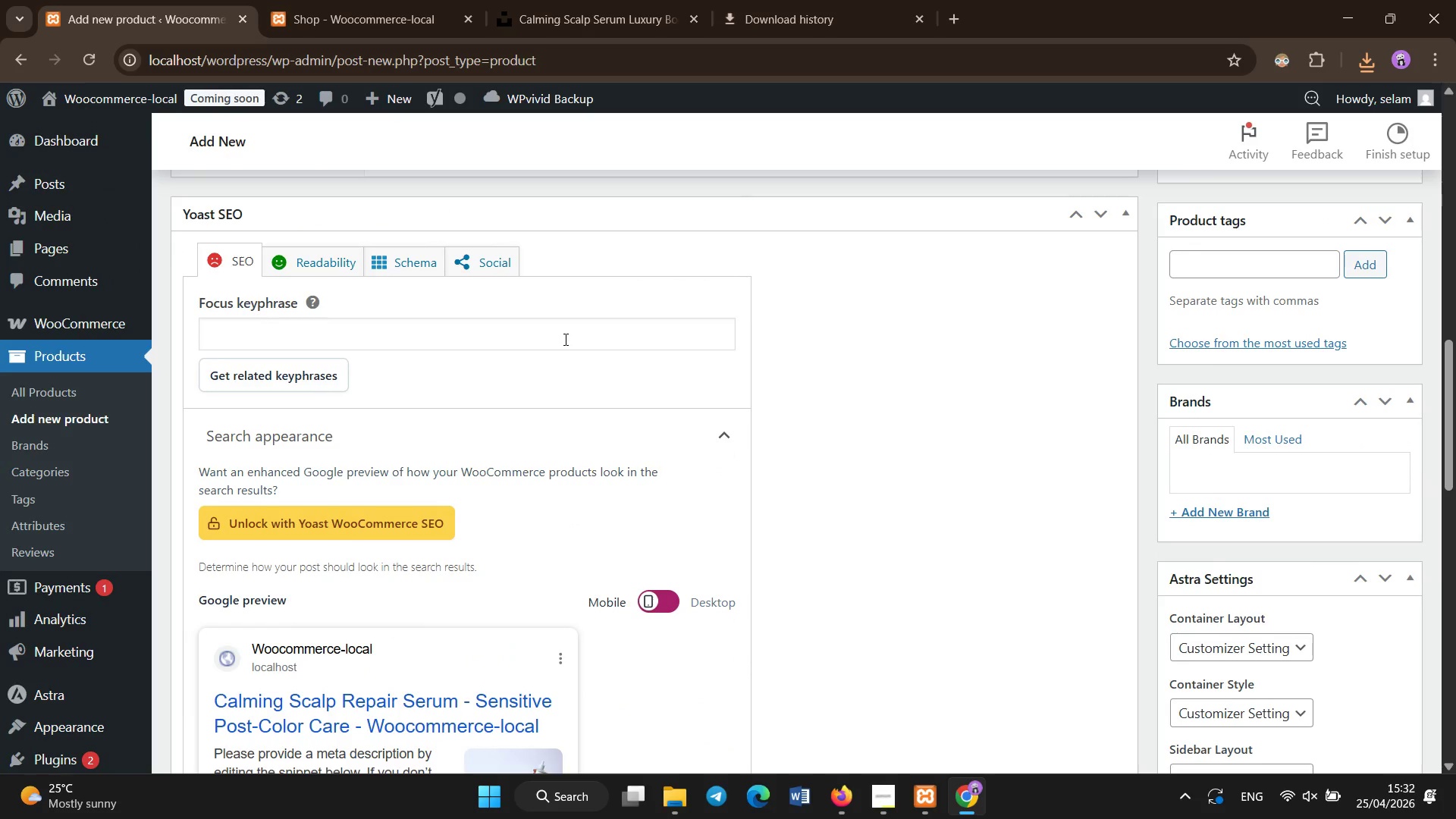 
left_click([566, 337])
 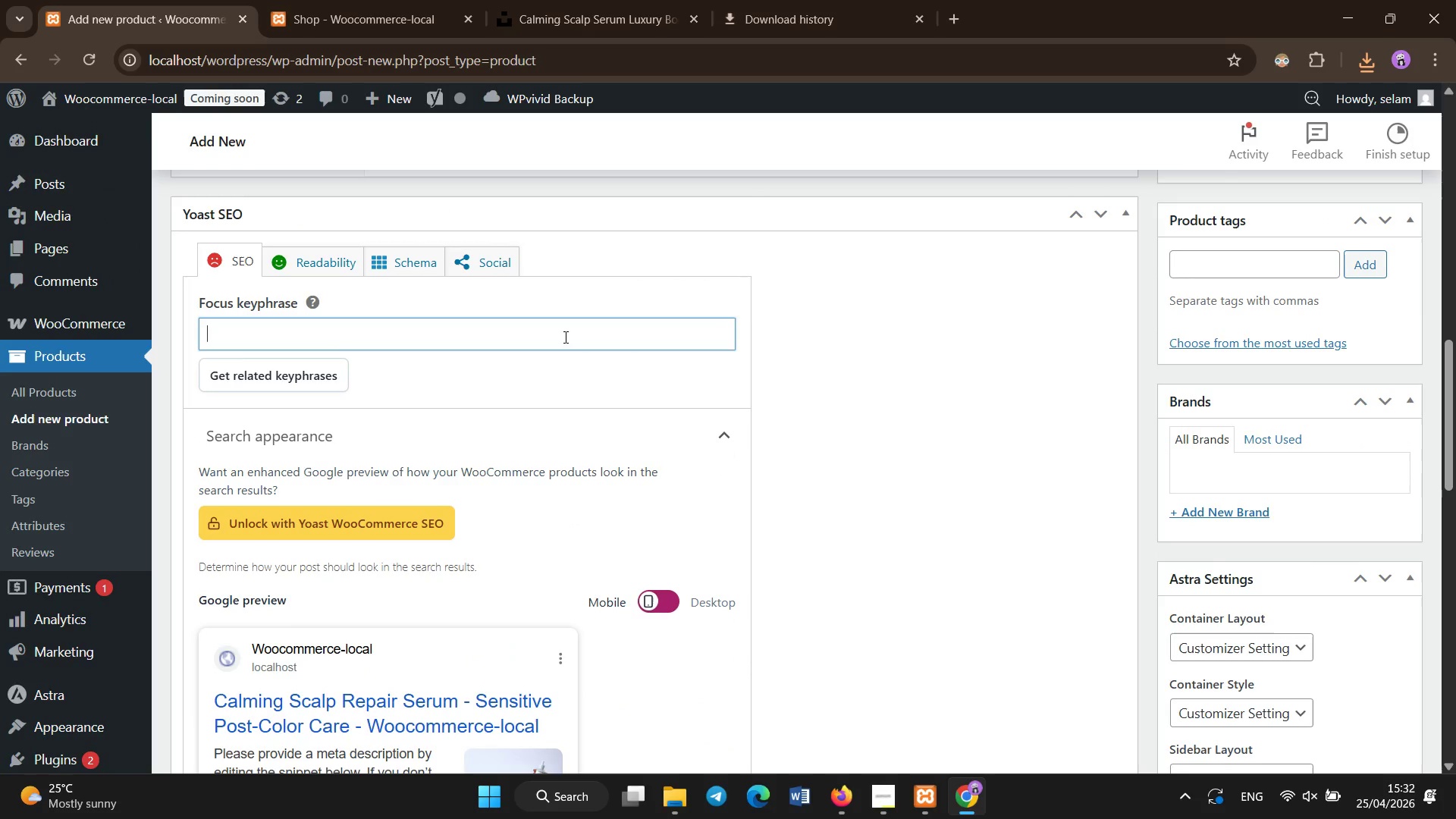 
type(sensitive scalp treatment)
 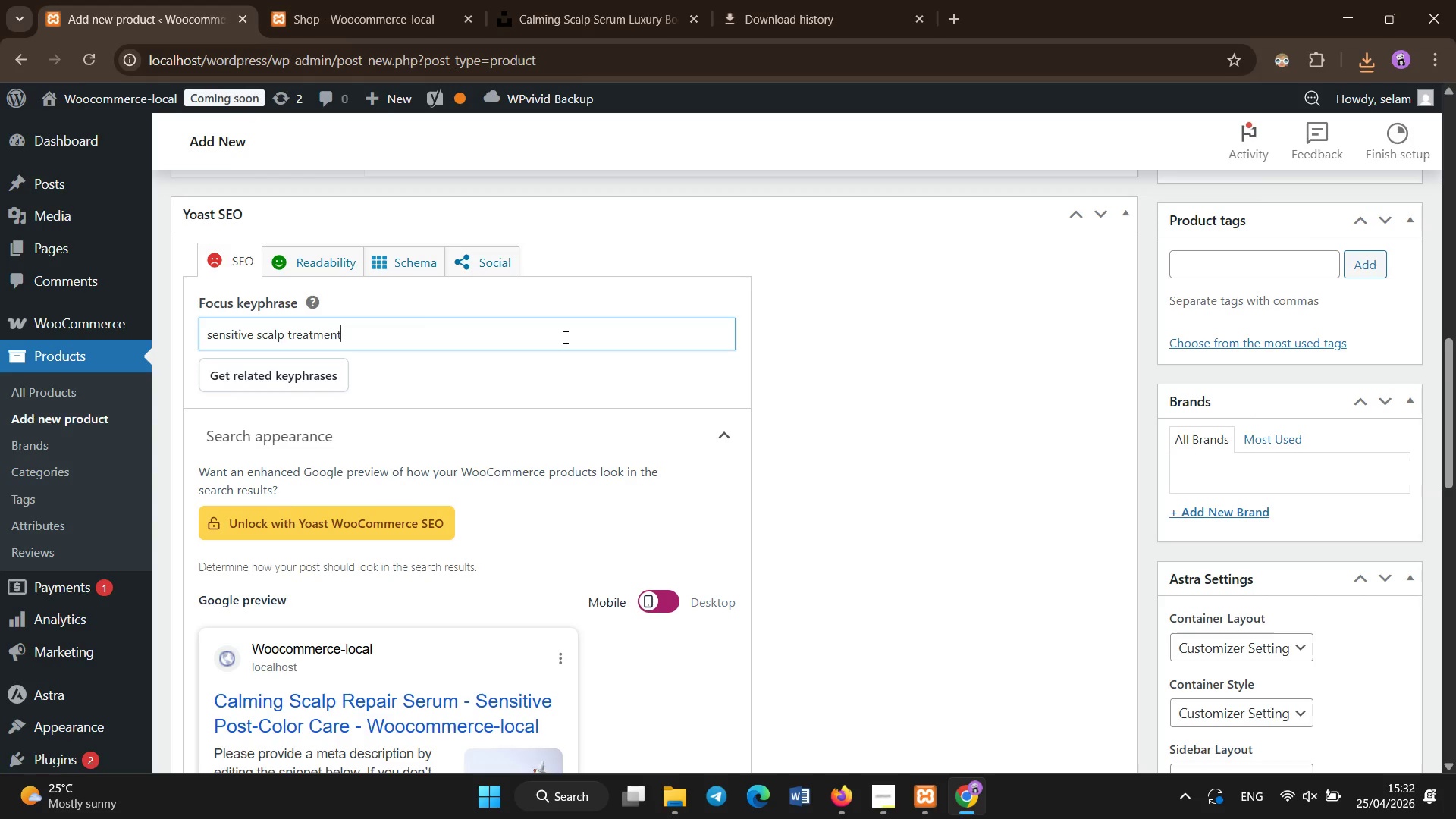 
key(Enter)
 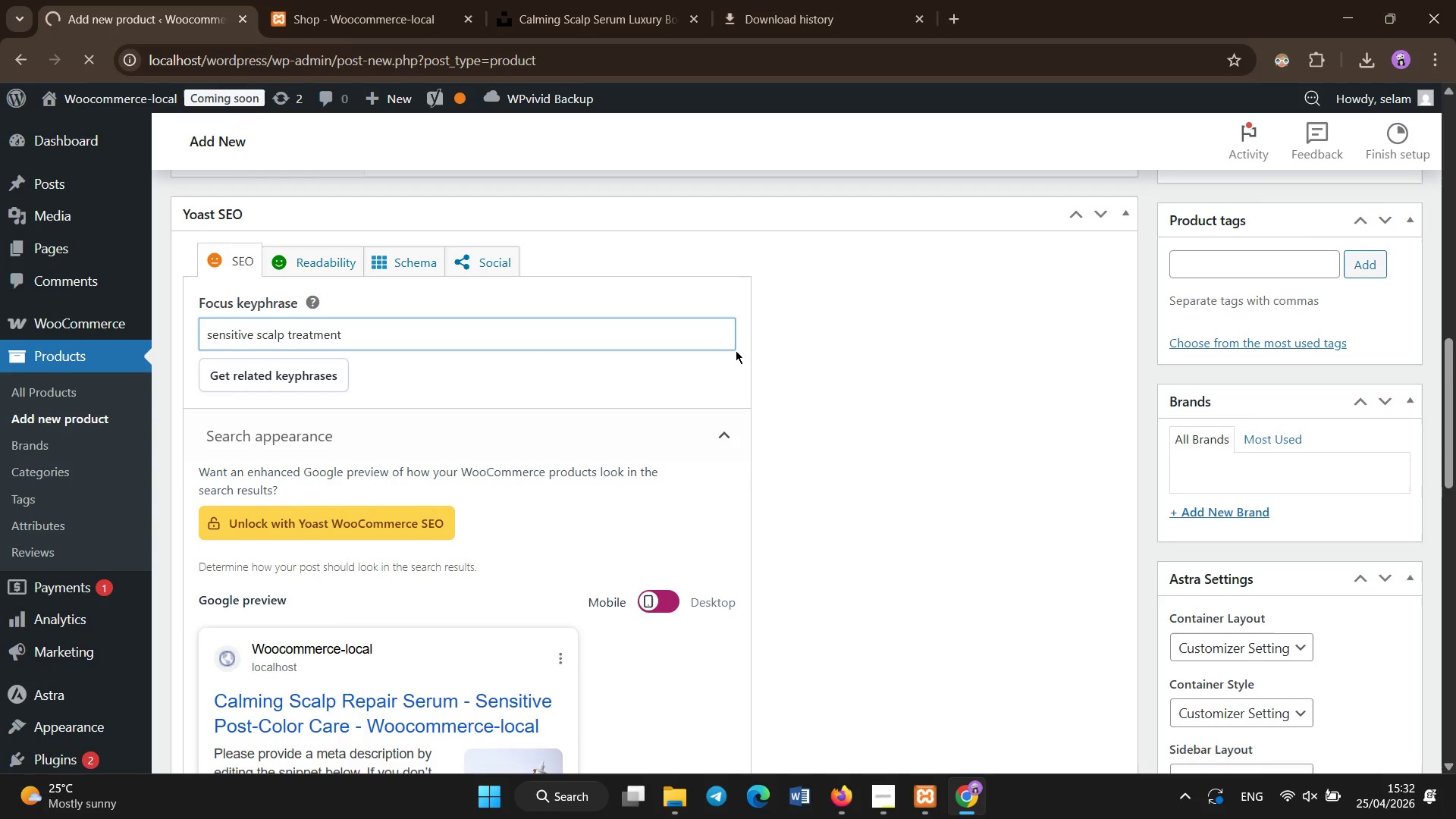 
scroll: coordinate [936, 381], scroll_direction: down, amount: 4.0
 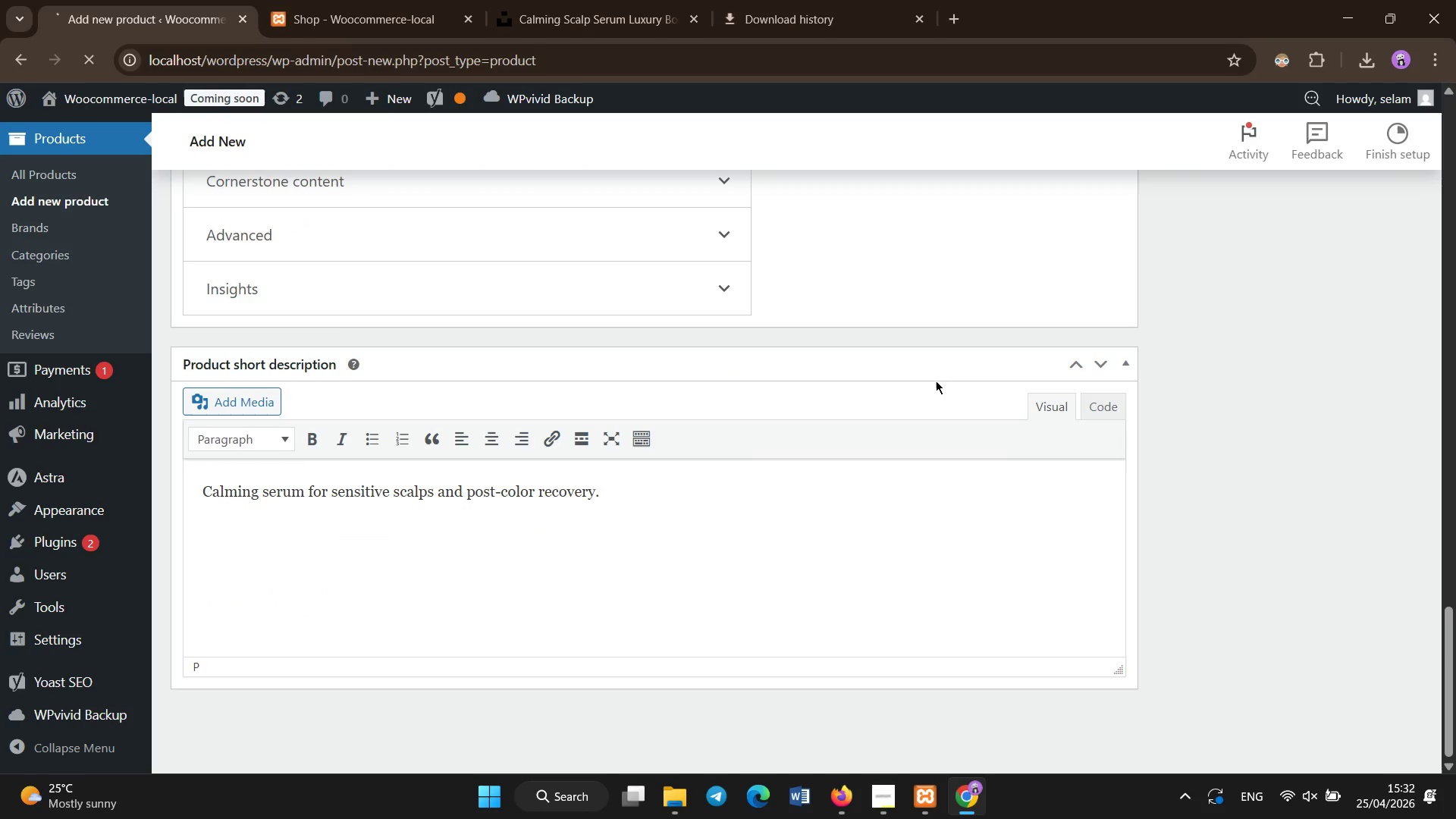 
scroll: coordinate [746, 425], scroll_direction: up, amount: 25.0
 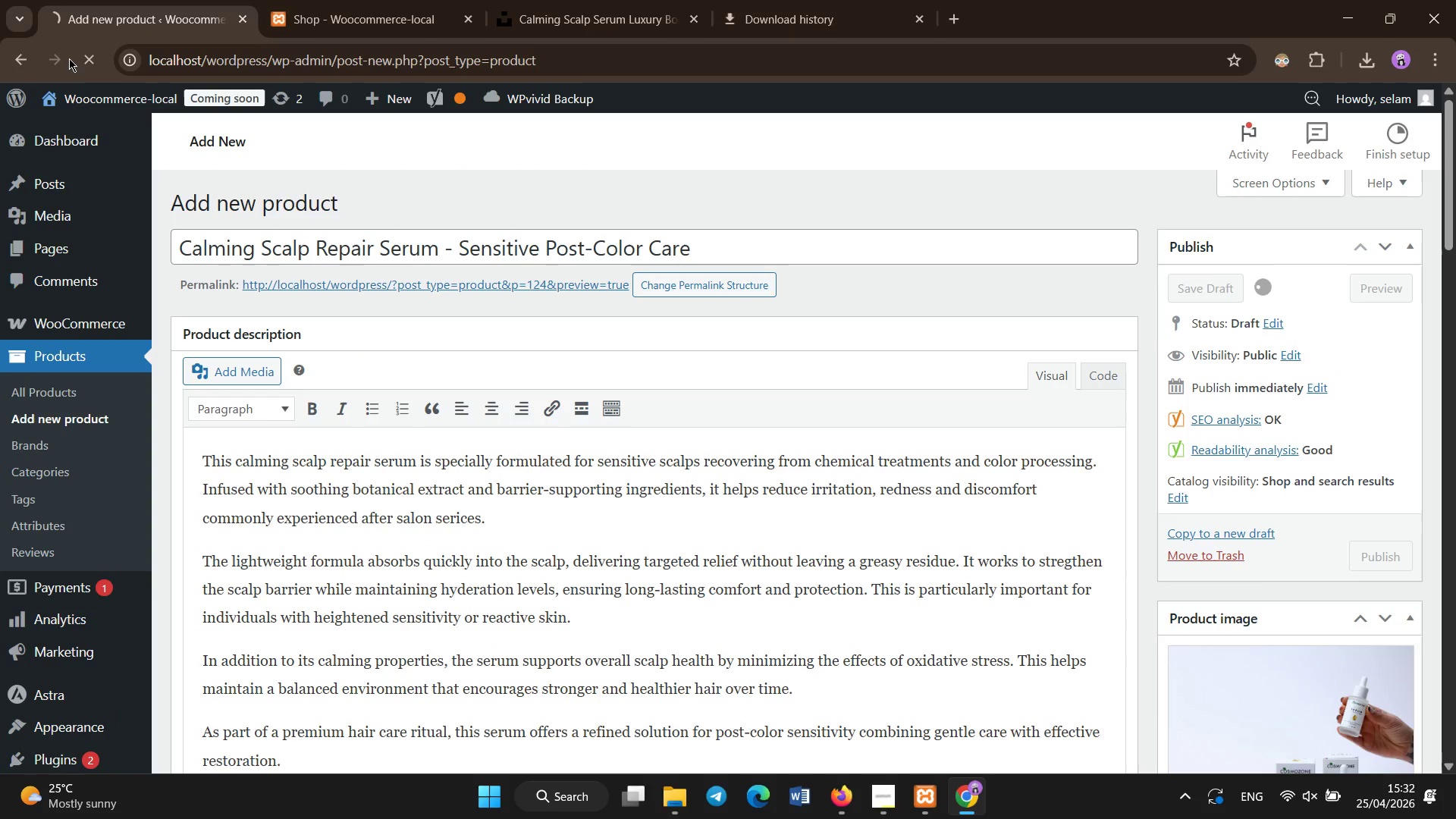 
left_click([83, 71])
 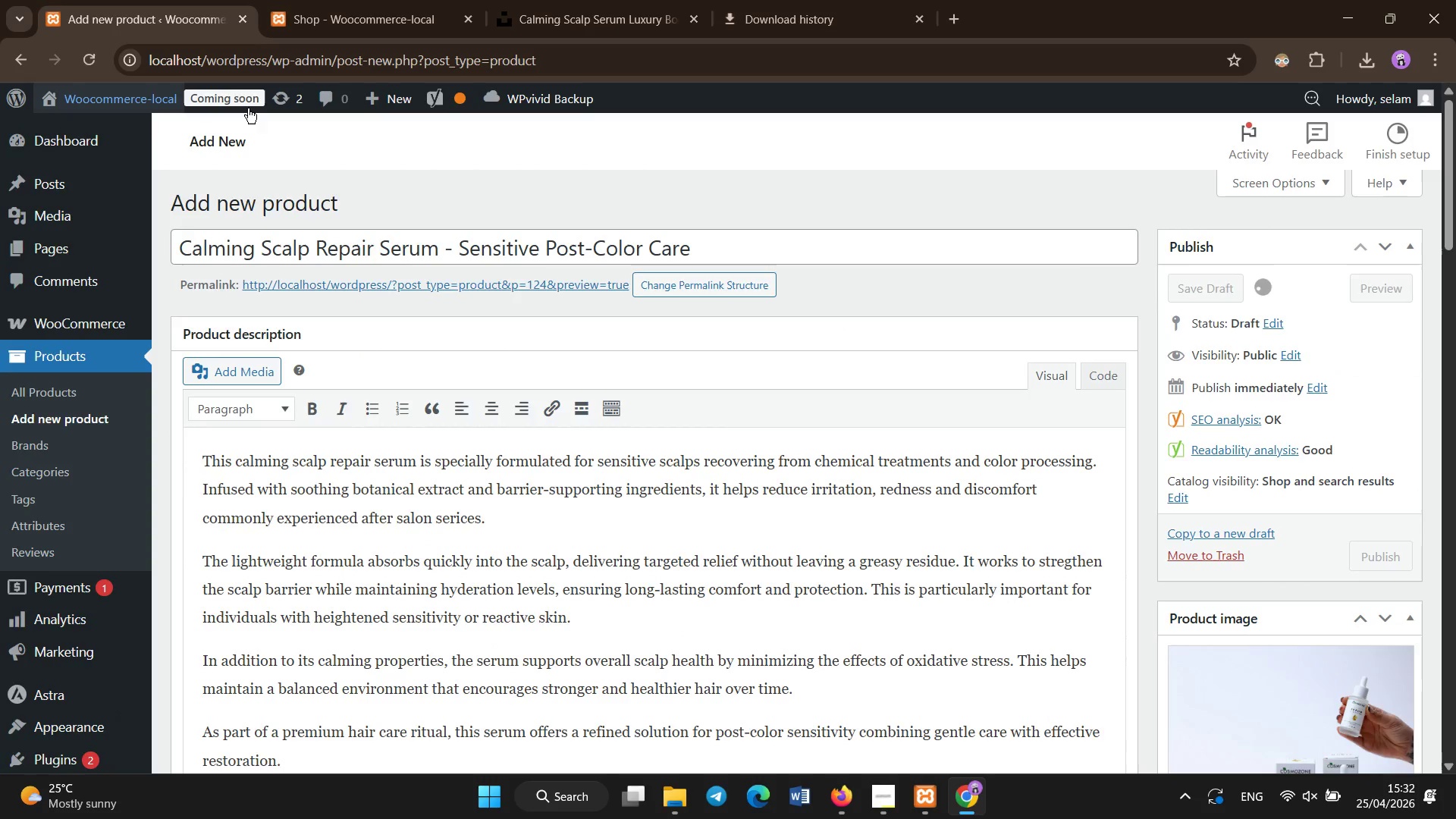 
scroll: coordinate [431, 624], scroll_direction: down, amount: 17.0
 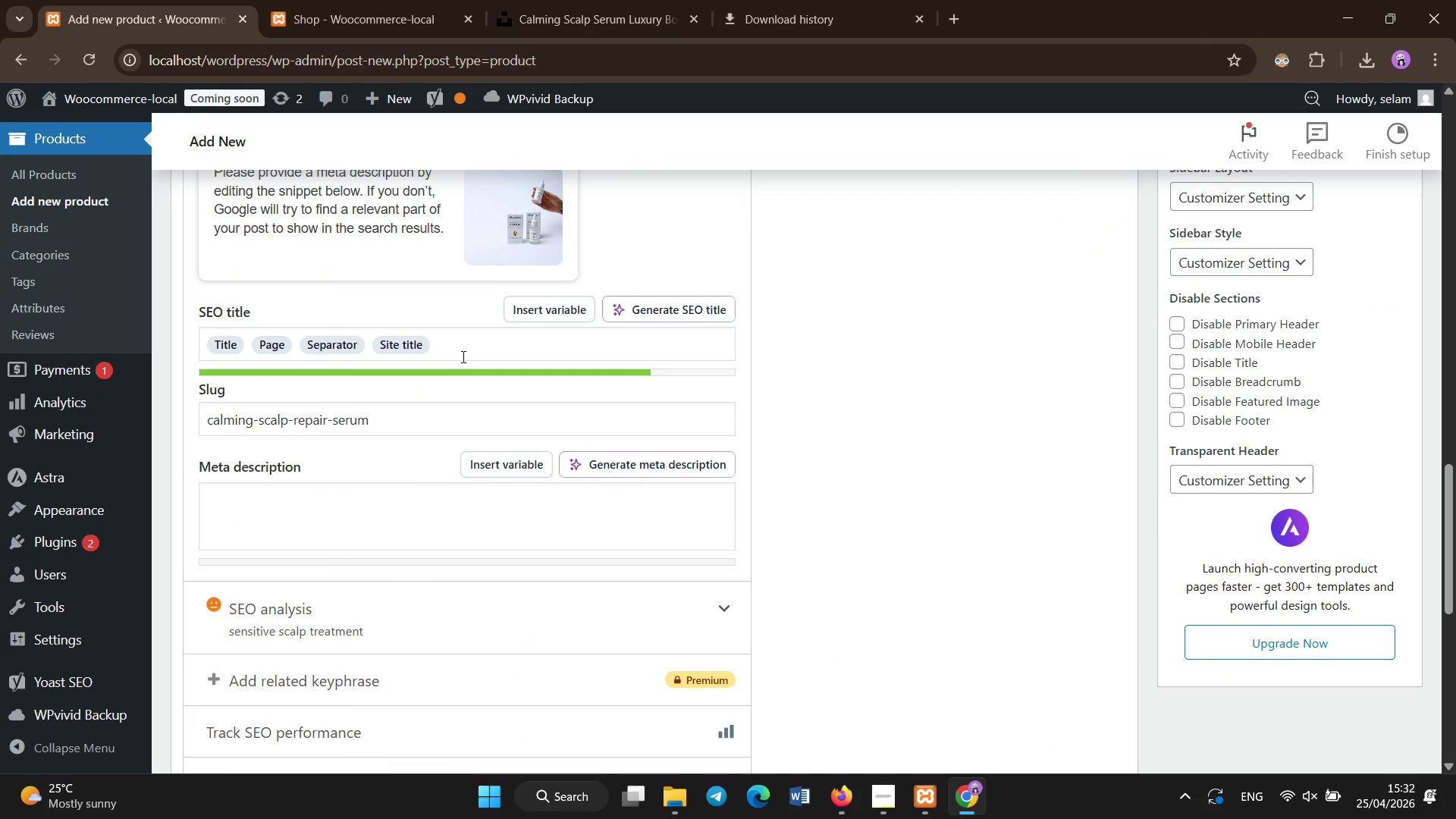 
left_click([463, 357])
 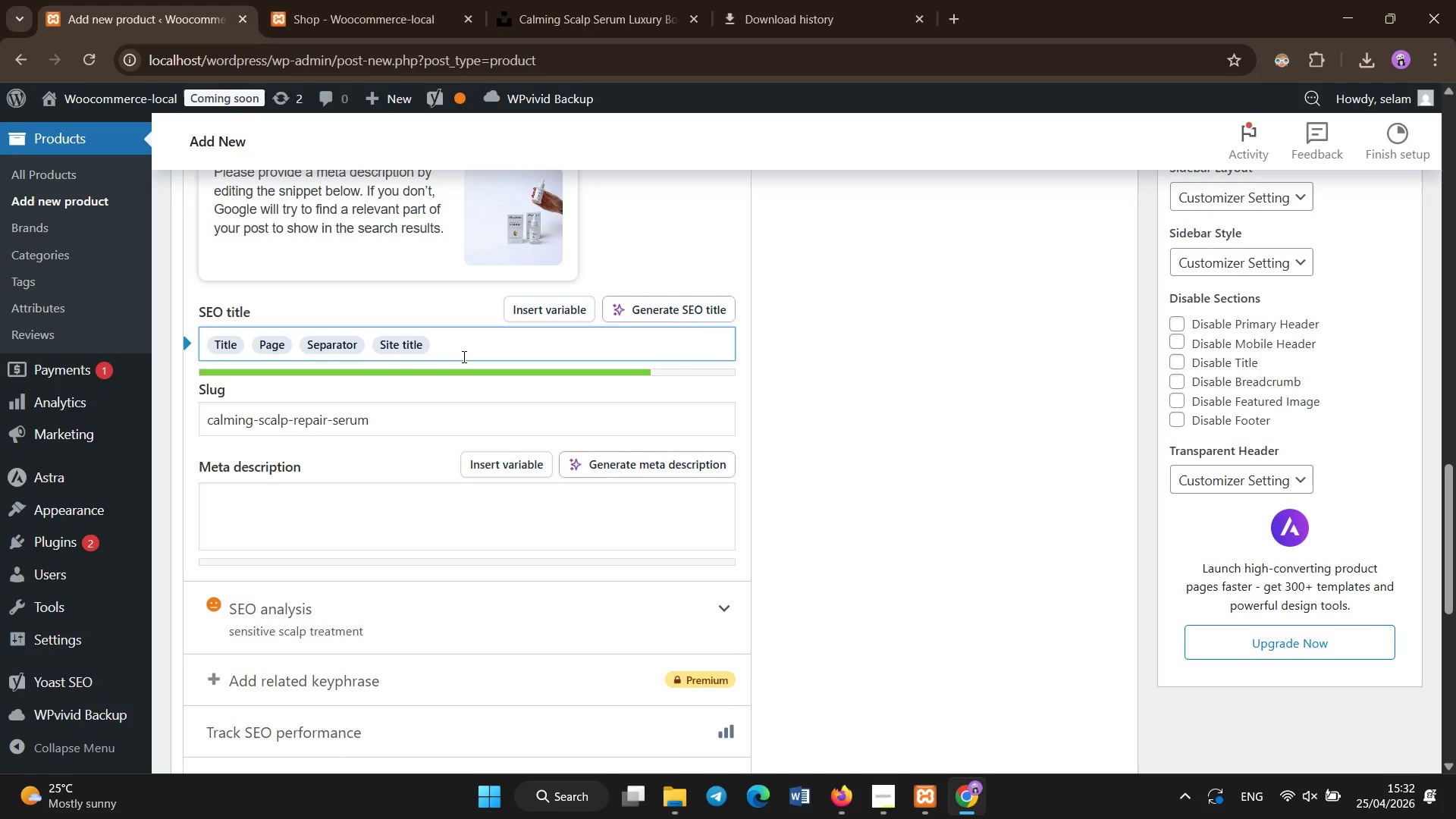 
key(Backspace)
 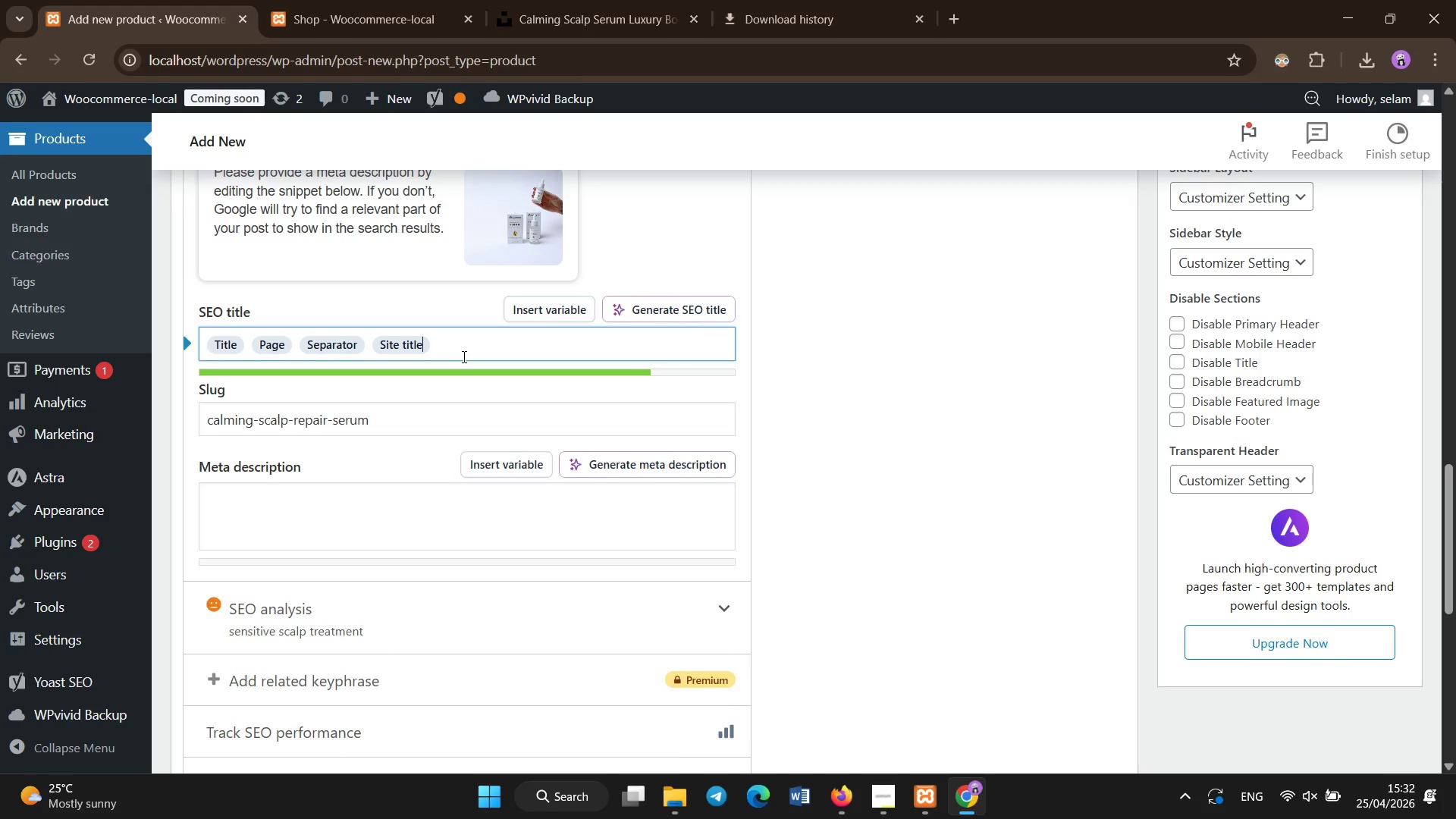 
key(Backspace)
 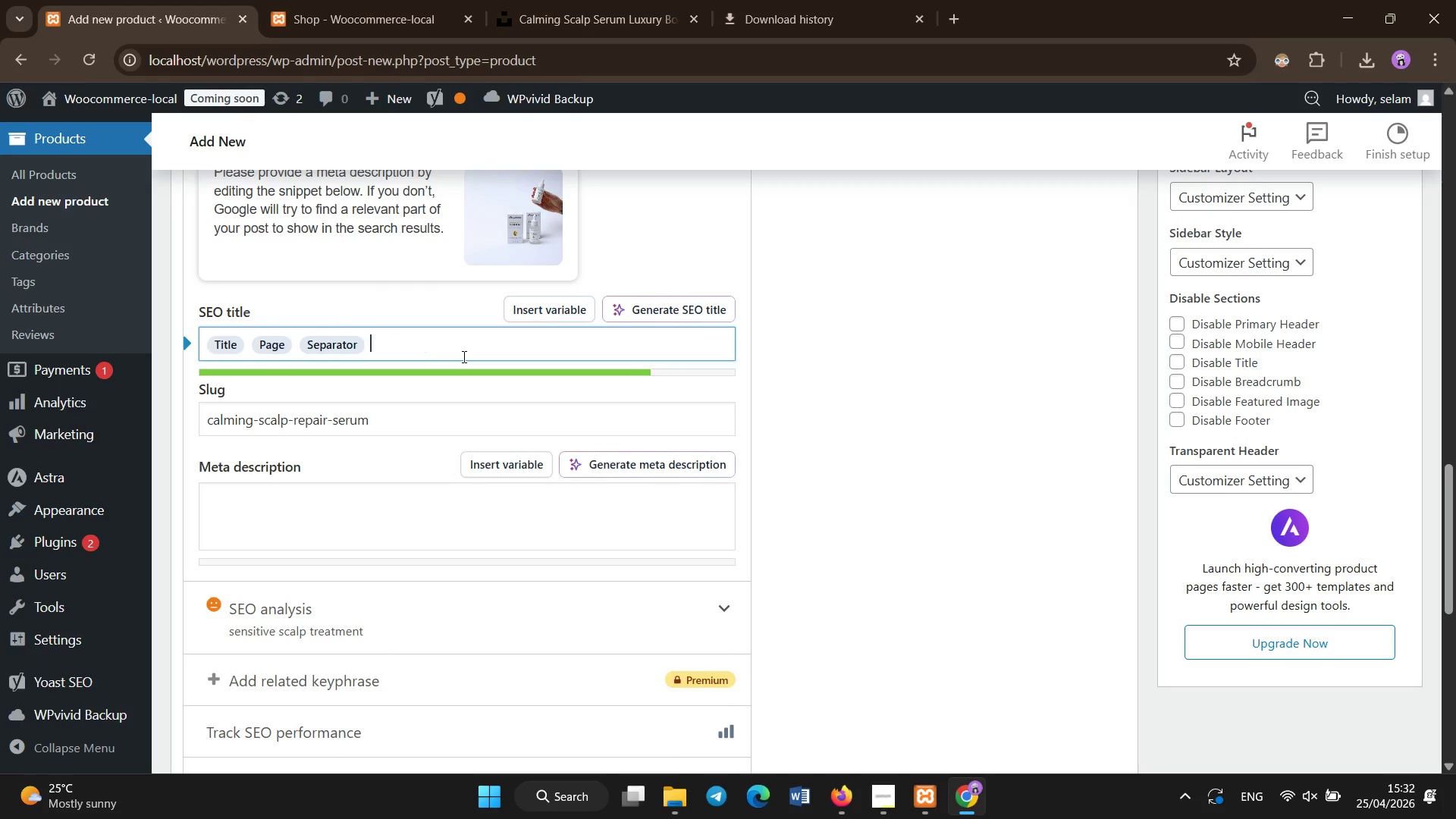 
key(Backspace)
 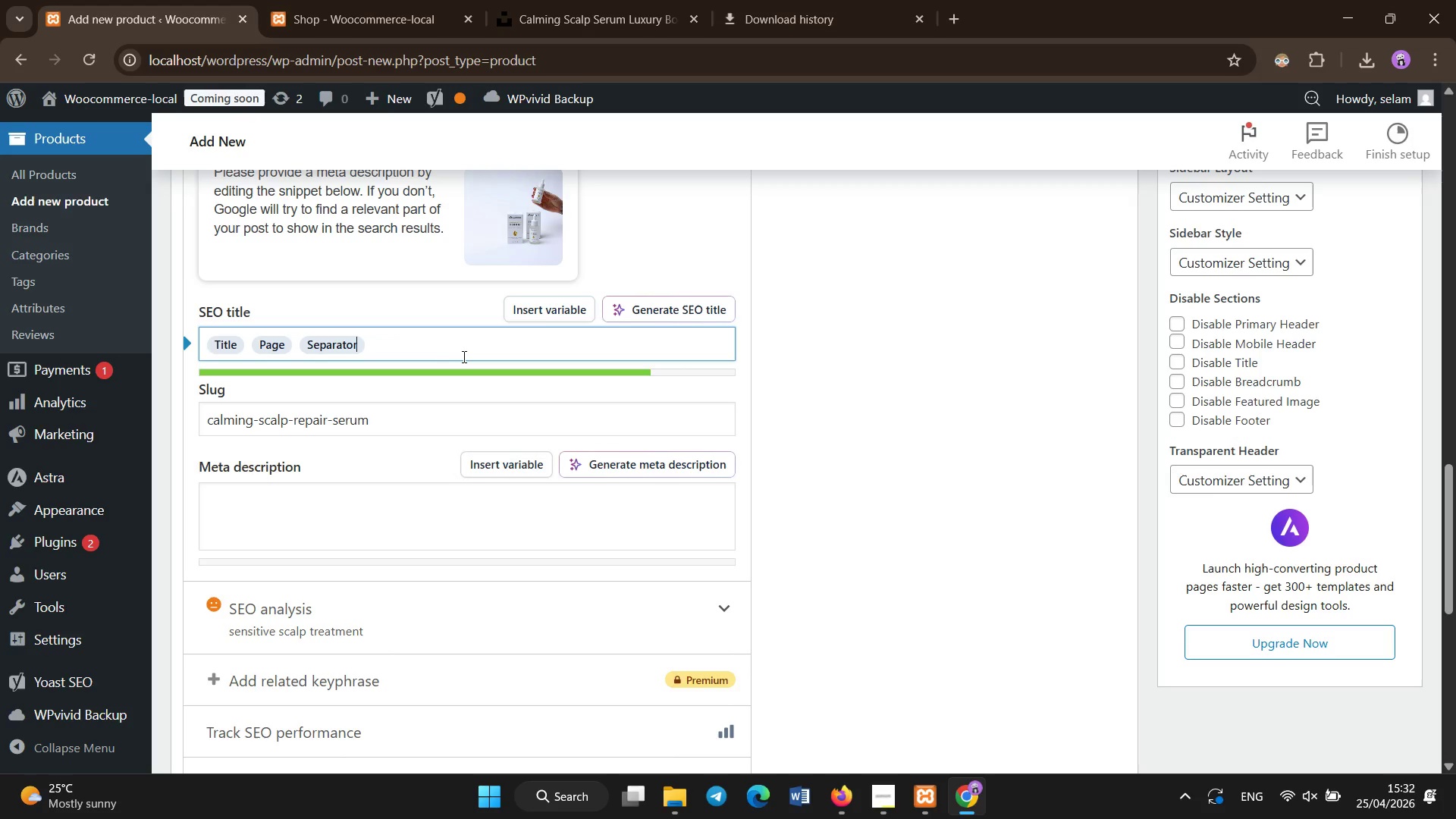 
key(Backspace)
 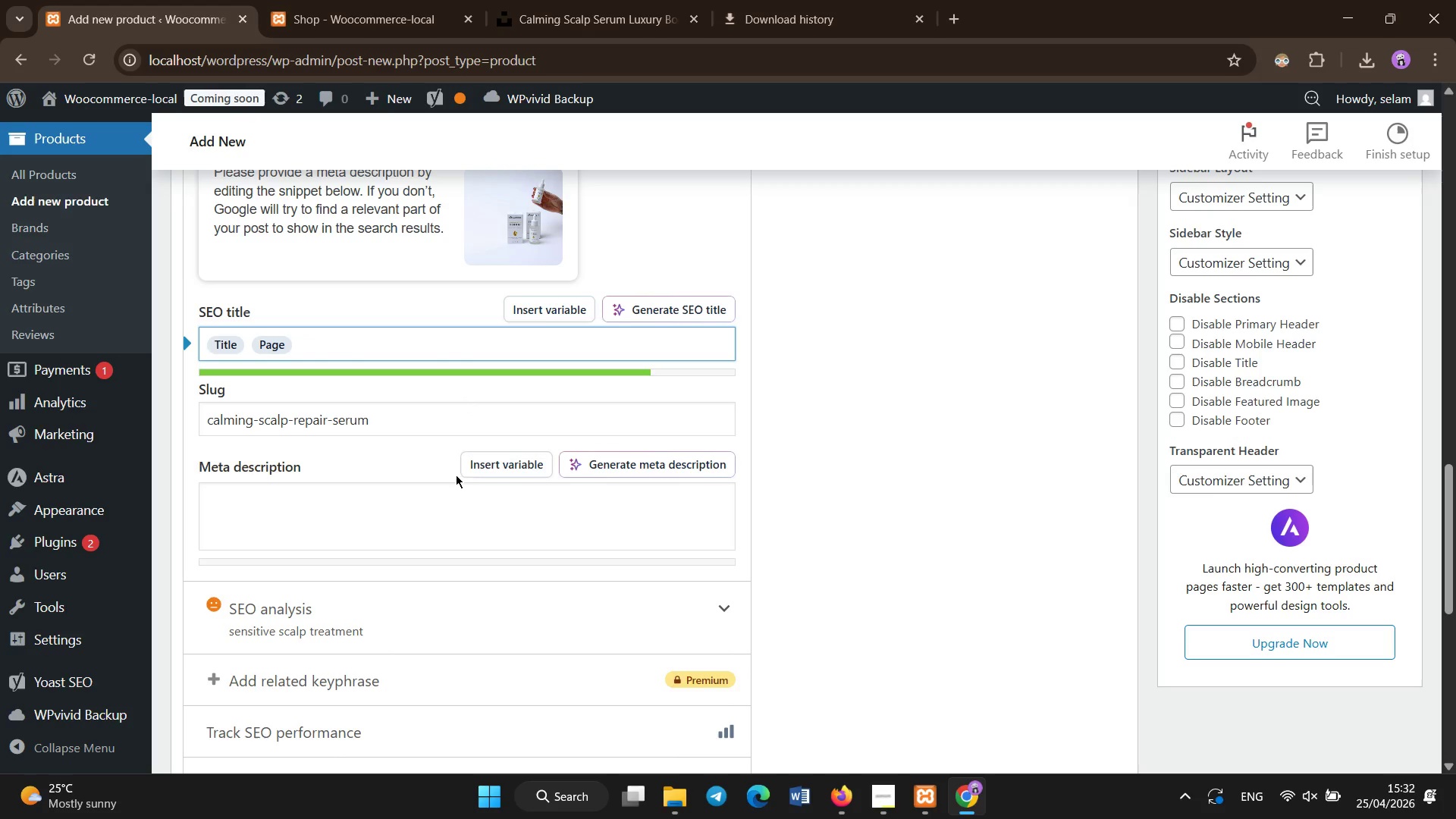 
left_click([442, 500])
 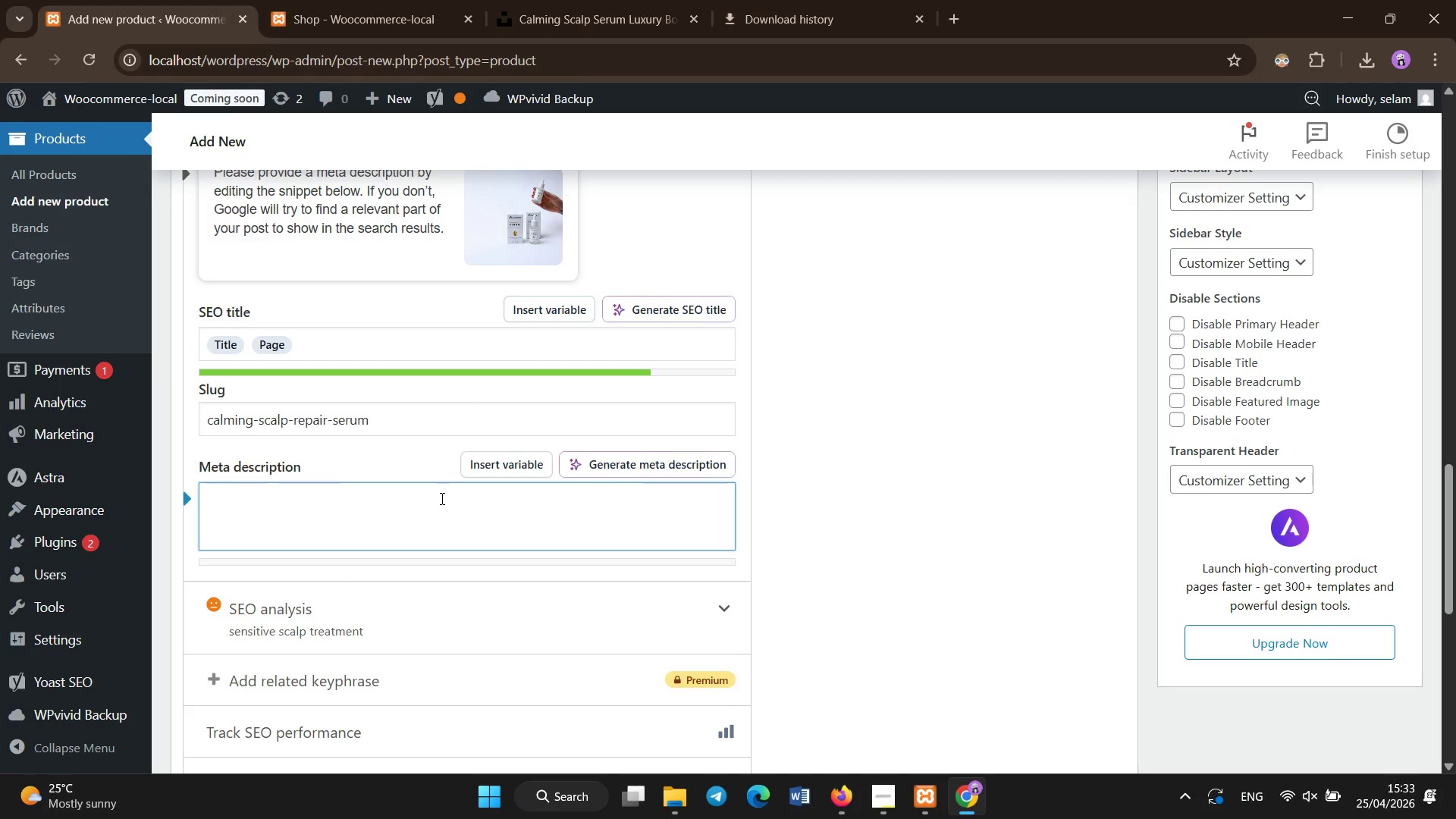 
type(Calming scalp serum for sensitive skin and post )
key(Backspace)
type(-color care. Reduces irritation and restores balance.)
 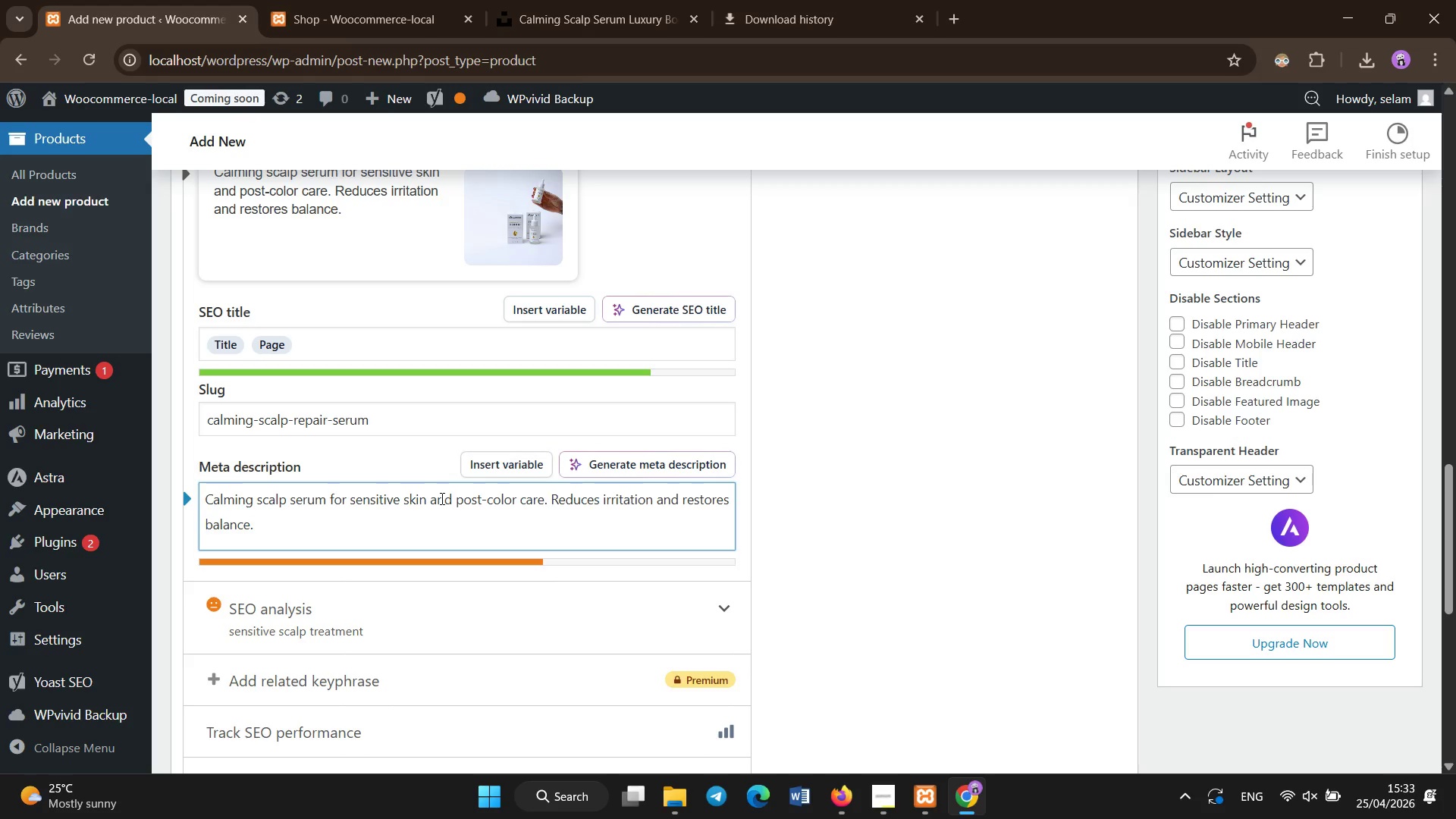 
scroll: coordinate [640, 413], scroll_direction: up, amount: 7.0
 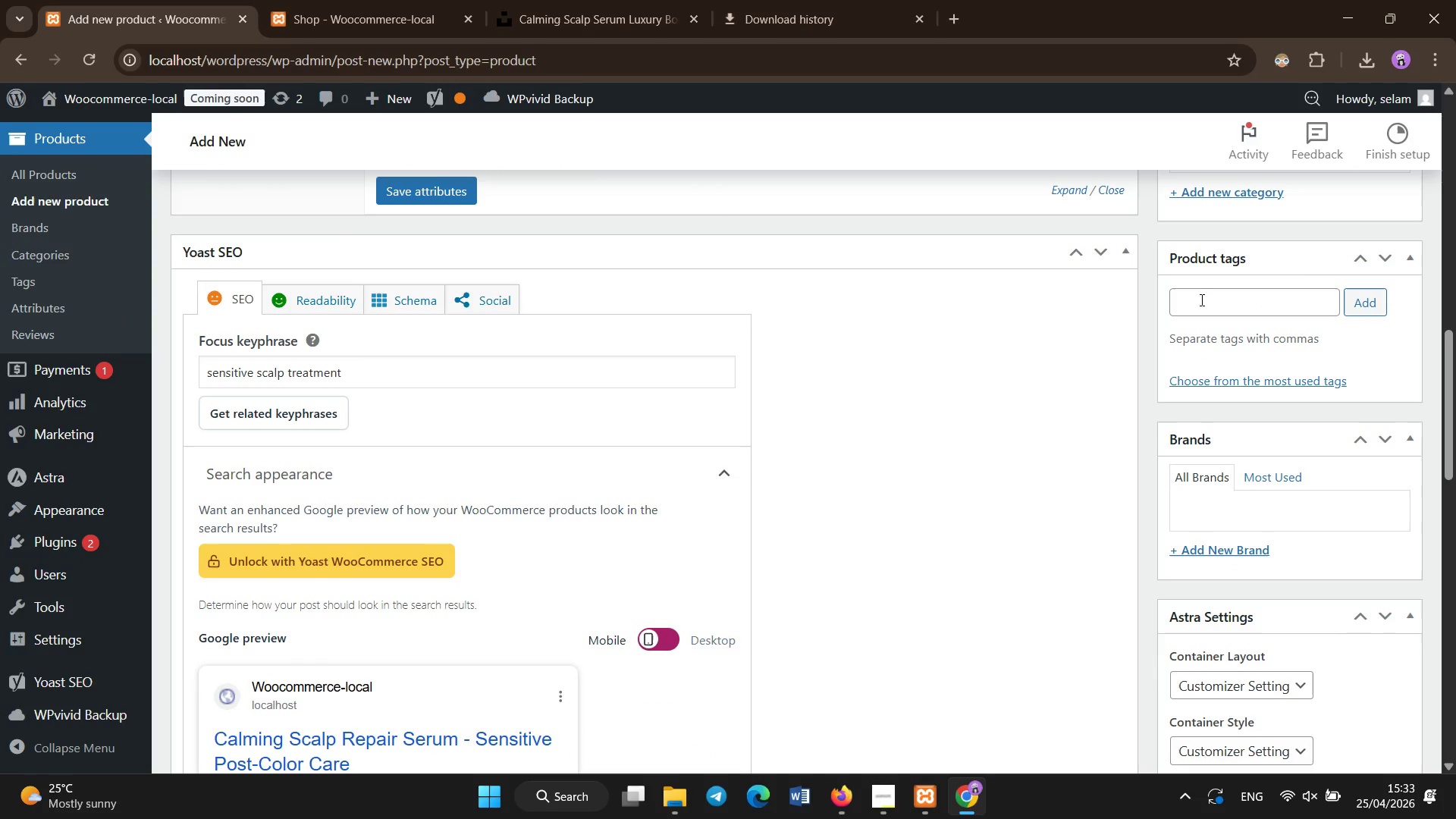 
left_click([1202, 300])
 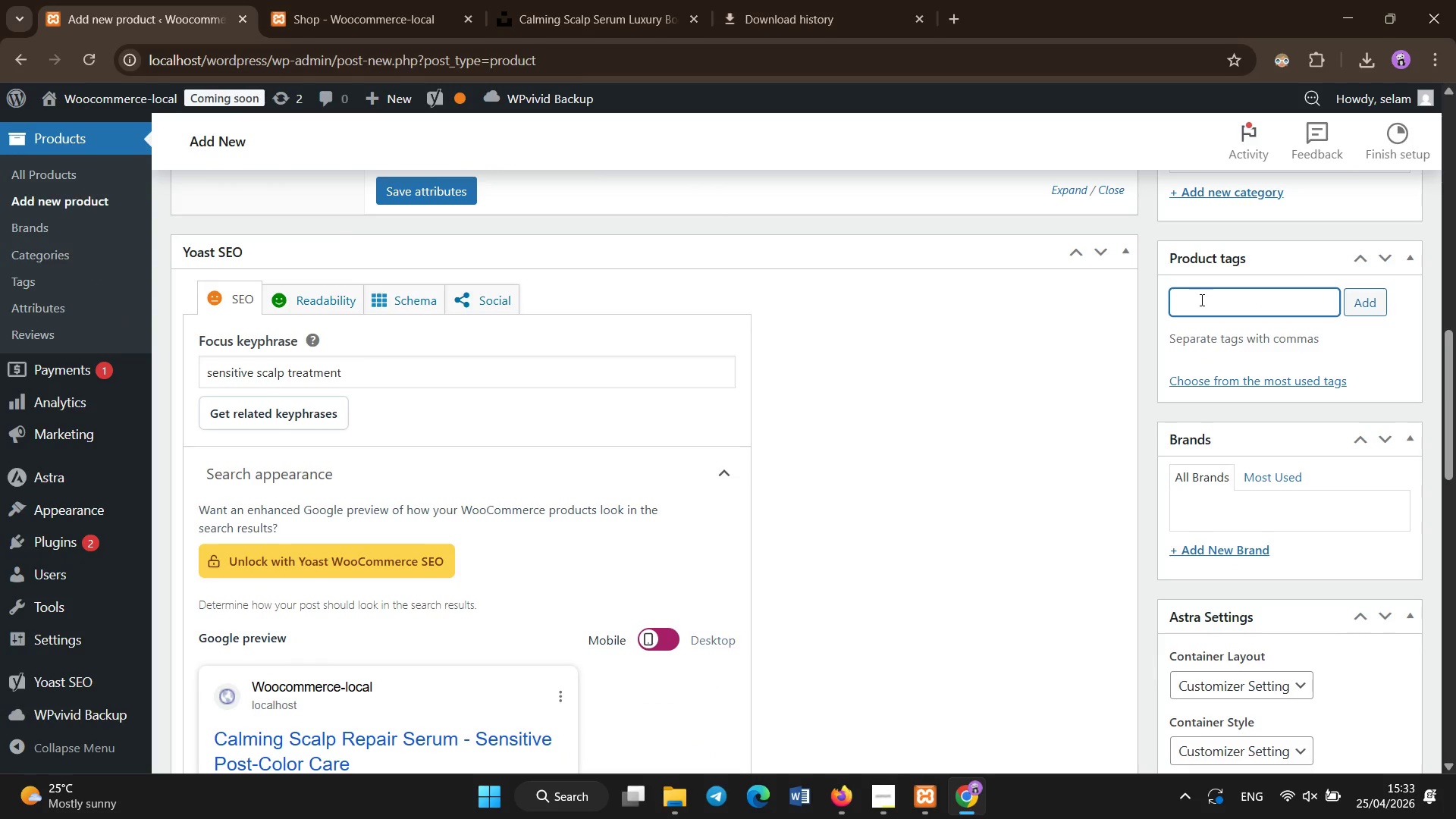 
scroll: coordinate [1202, 300], scroll_direction: none, amount: 0.0
 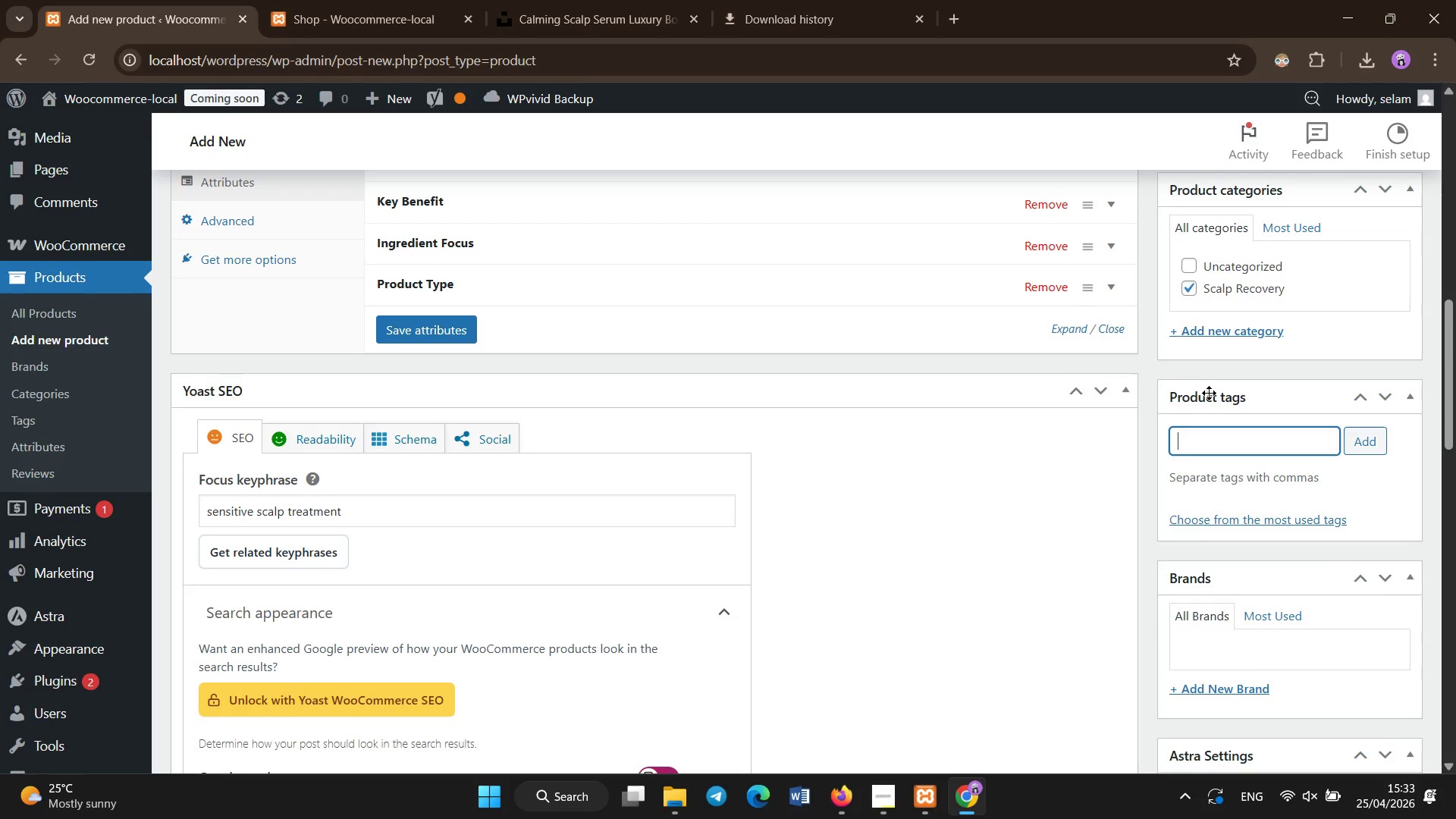 
type(sensitive scalp)
 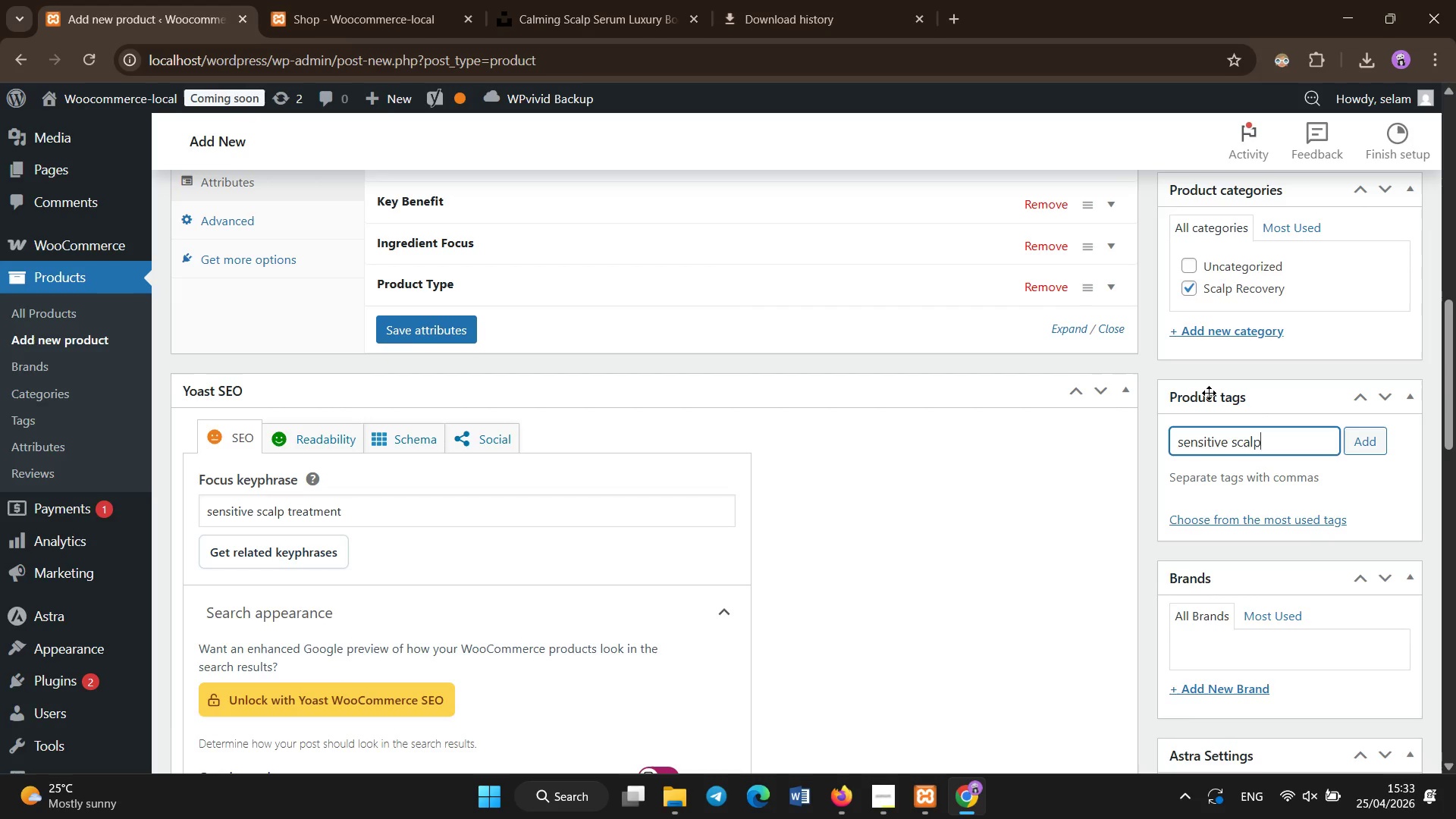 
key(Enter)
 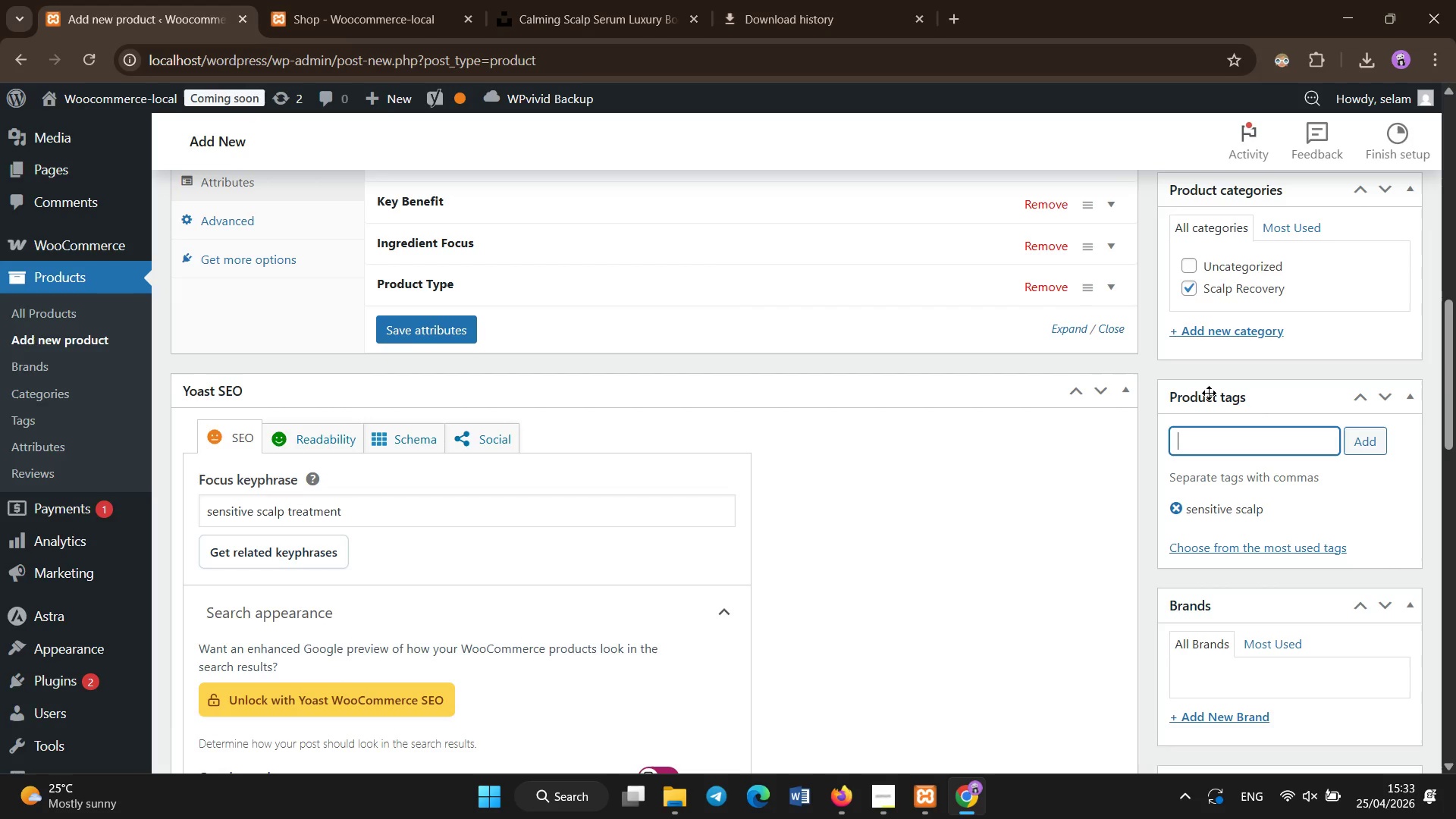 
type(repair serum)
 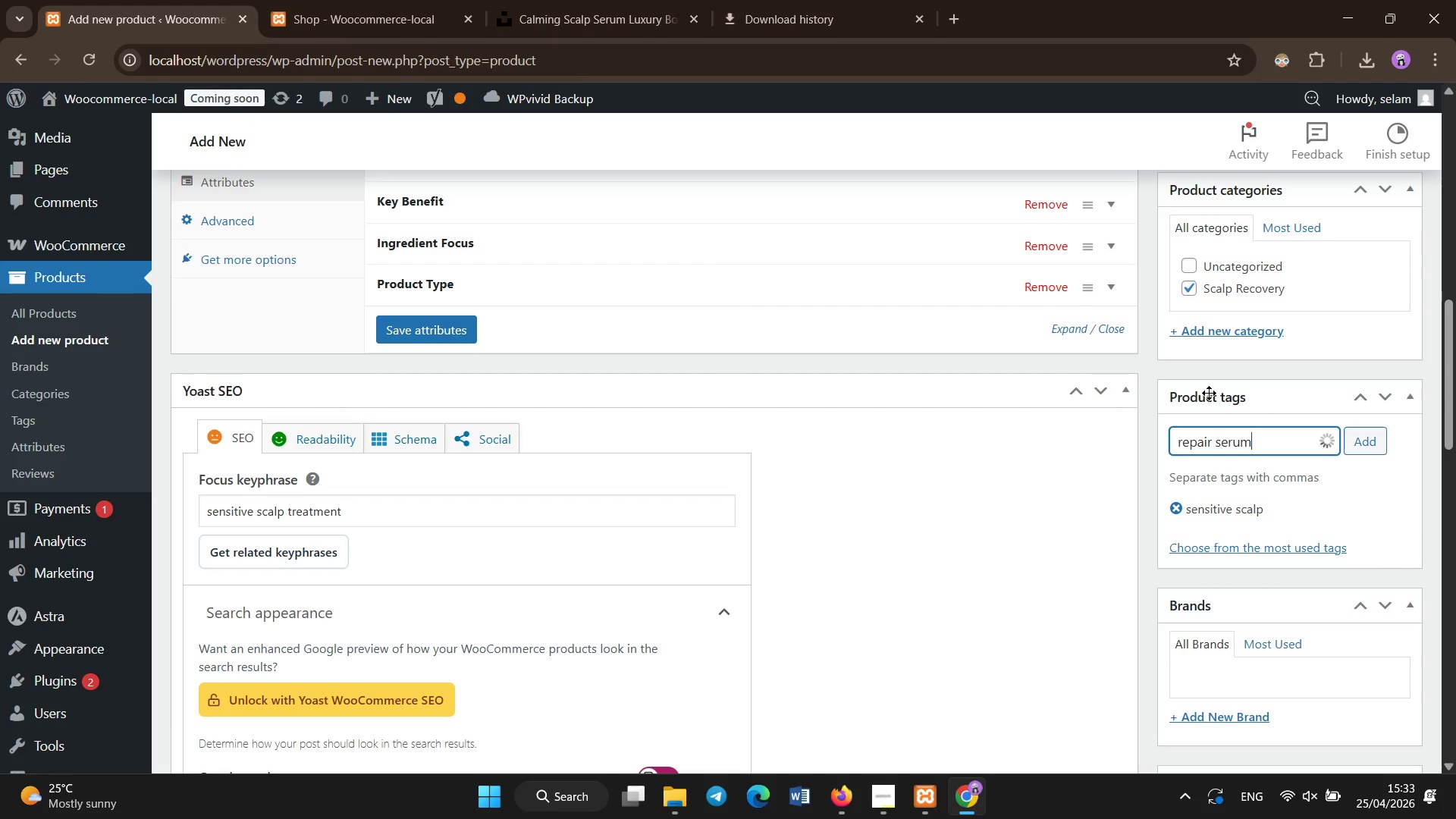 
key(Enter)
 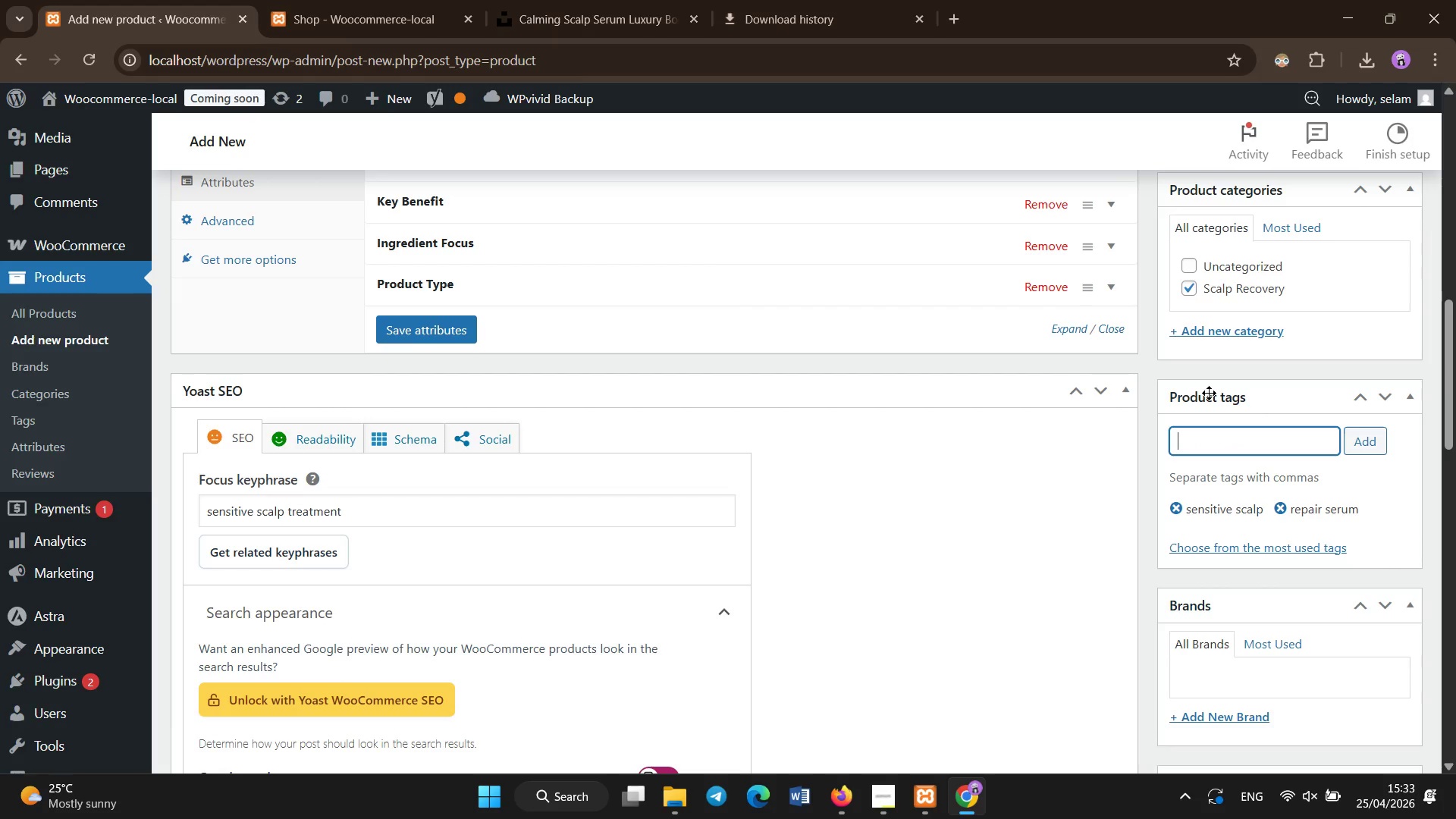 
type(calming tt)
key(Backspace)
type(reatment)
 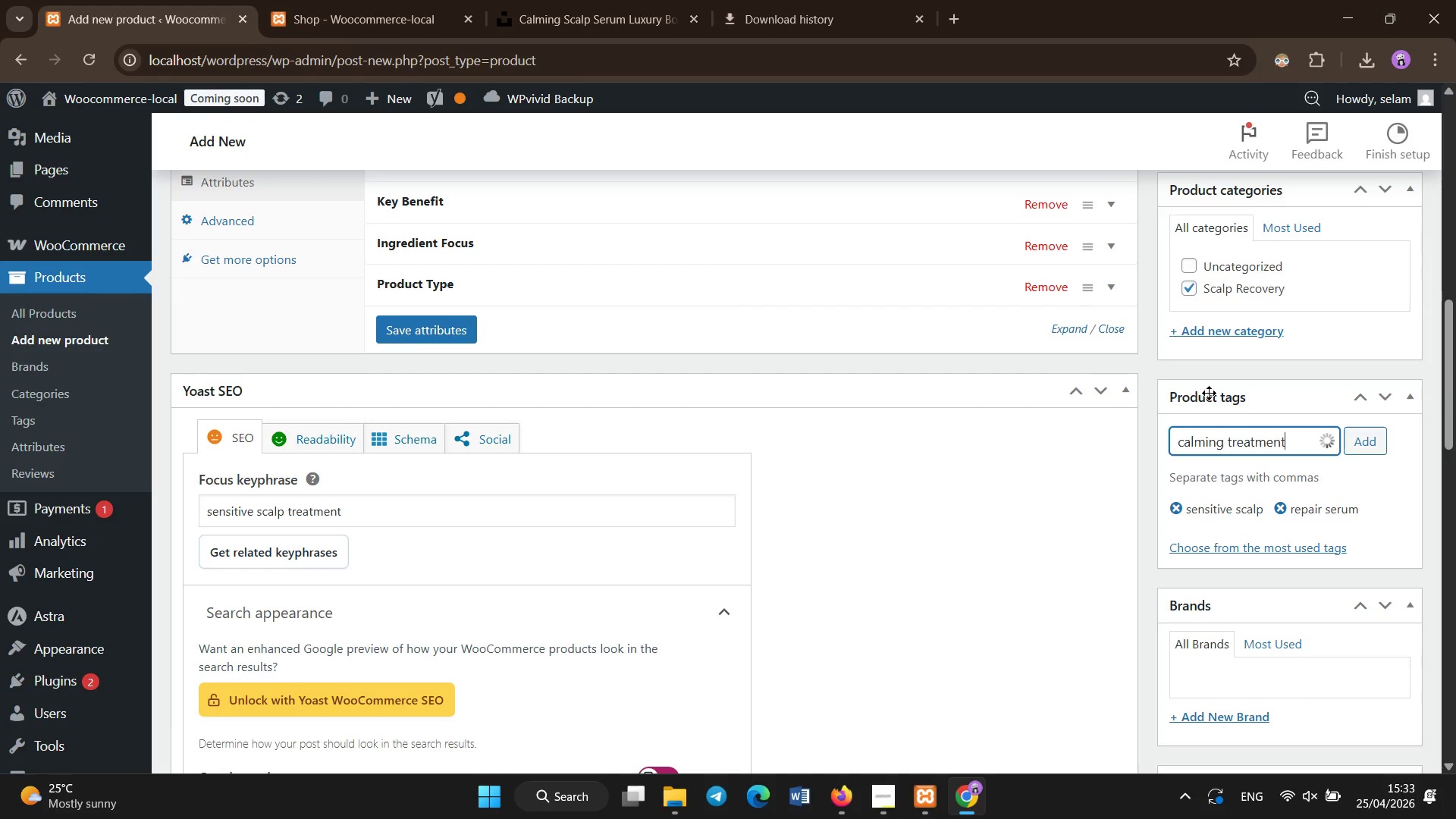 
key(Enter)
 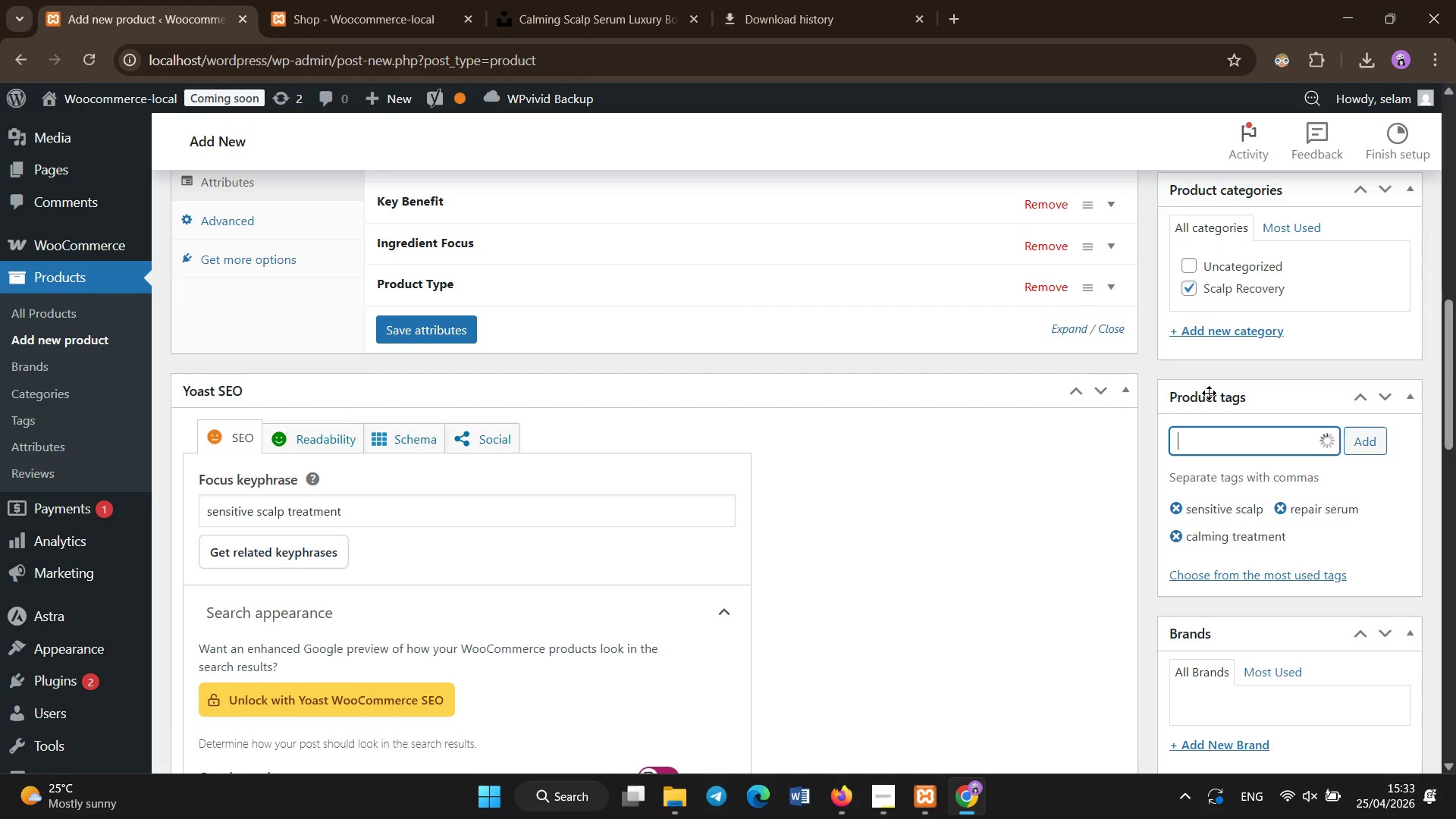 
type(post color)
 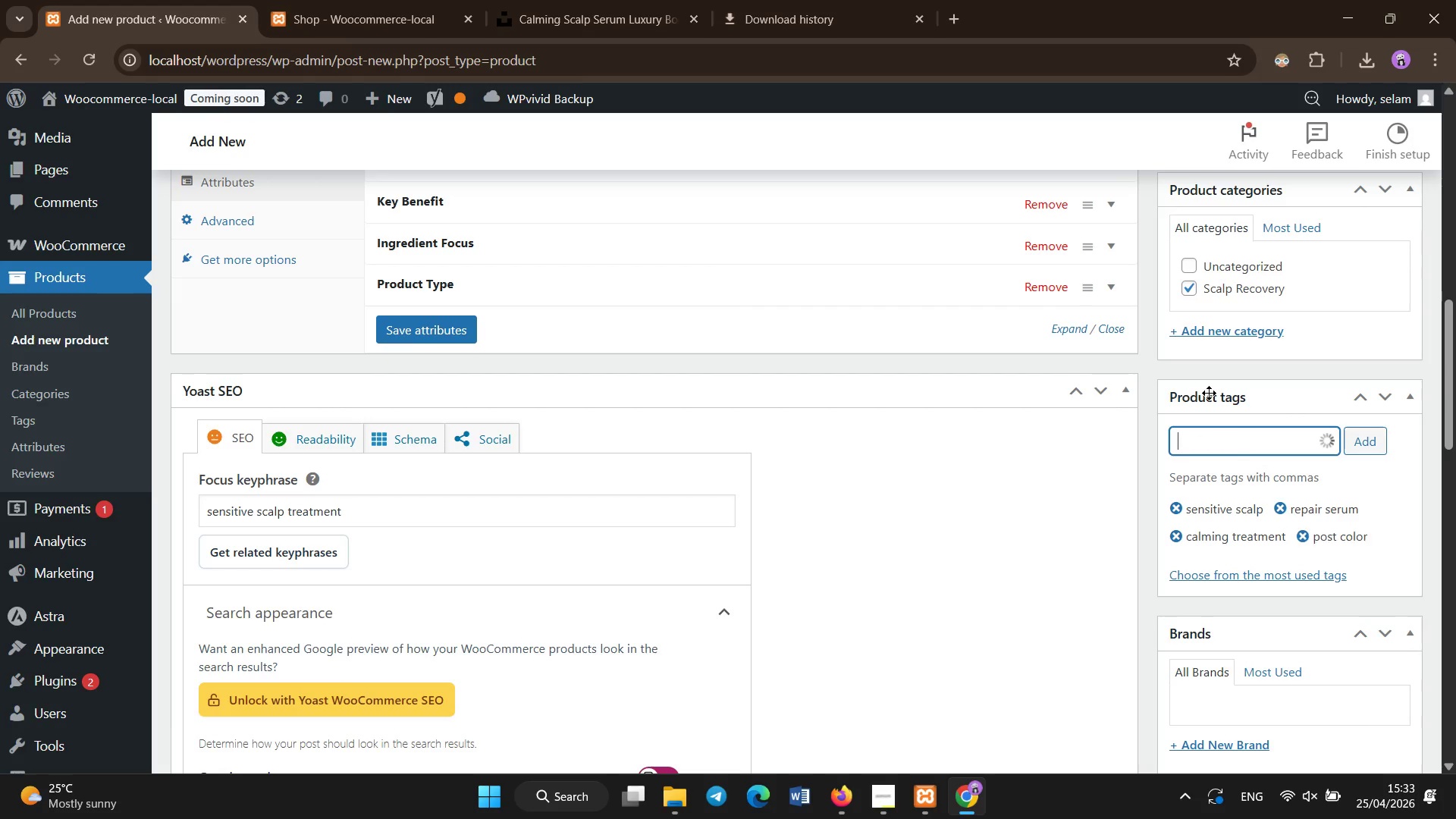 
key(Enter)
 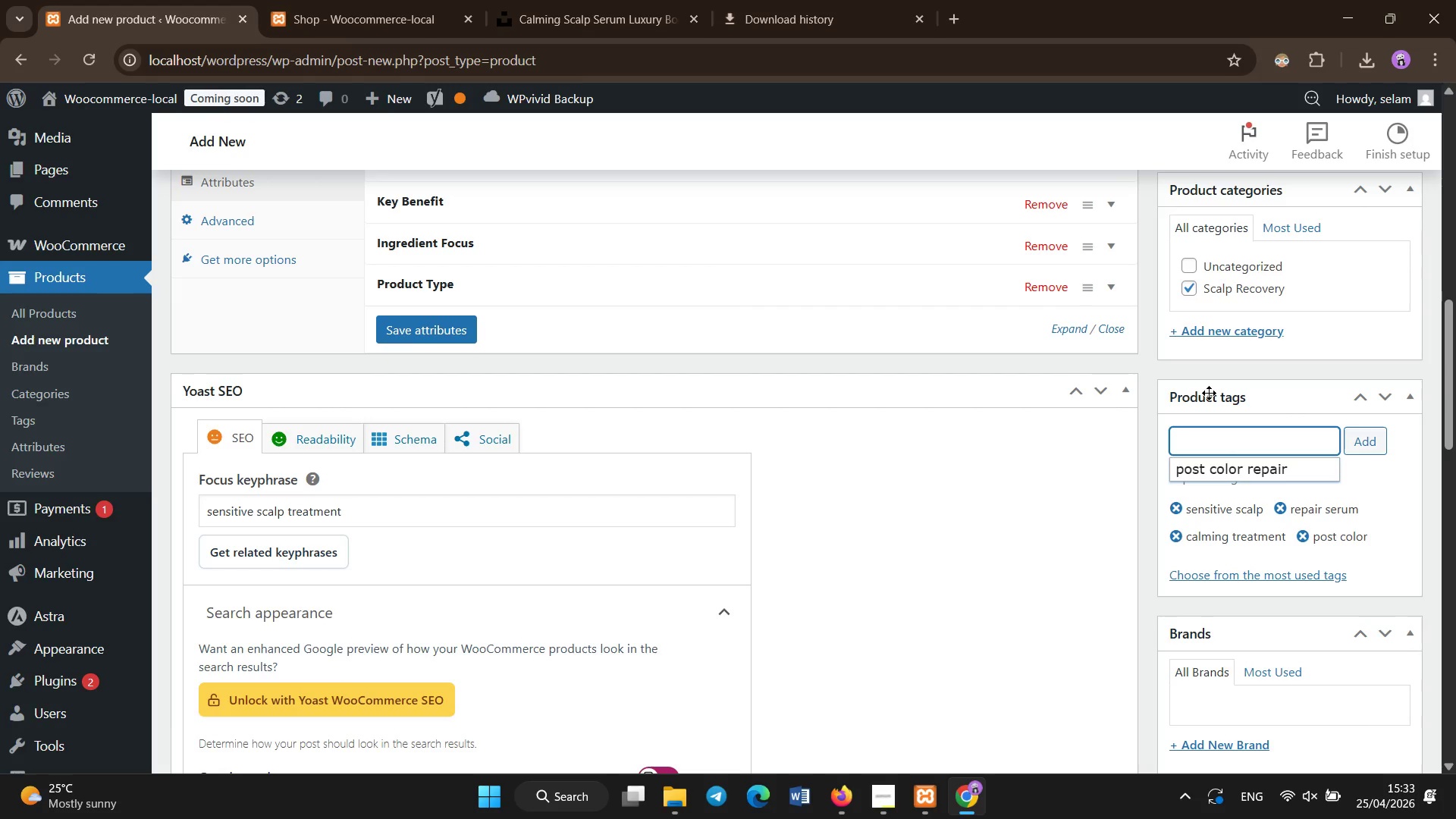 
scroll: coordinate [1219, 388], scroll_direction: up, amount: 11.0
 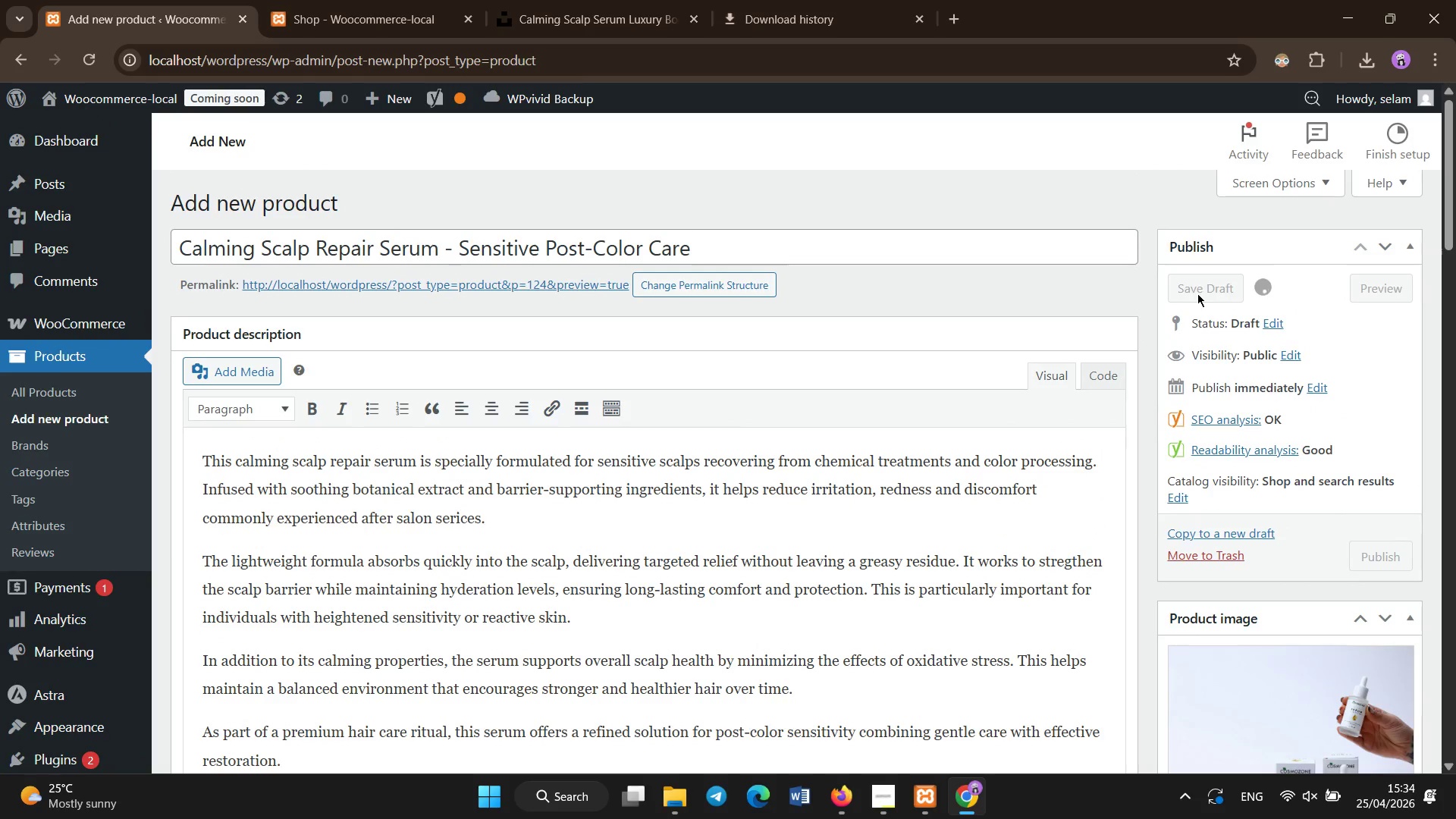 
wait(8.72)
 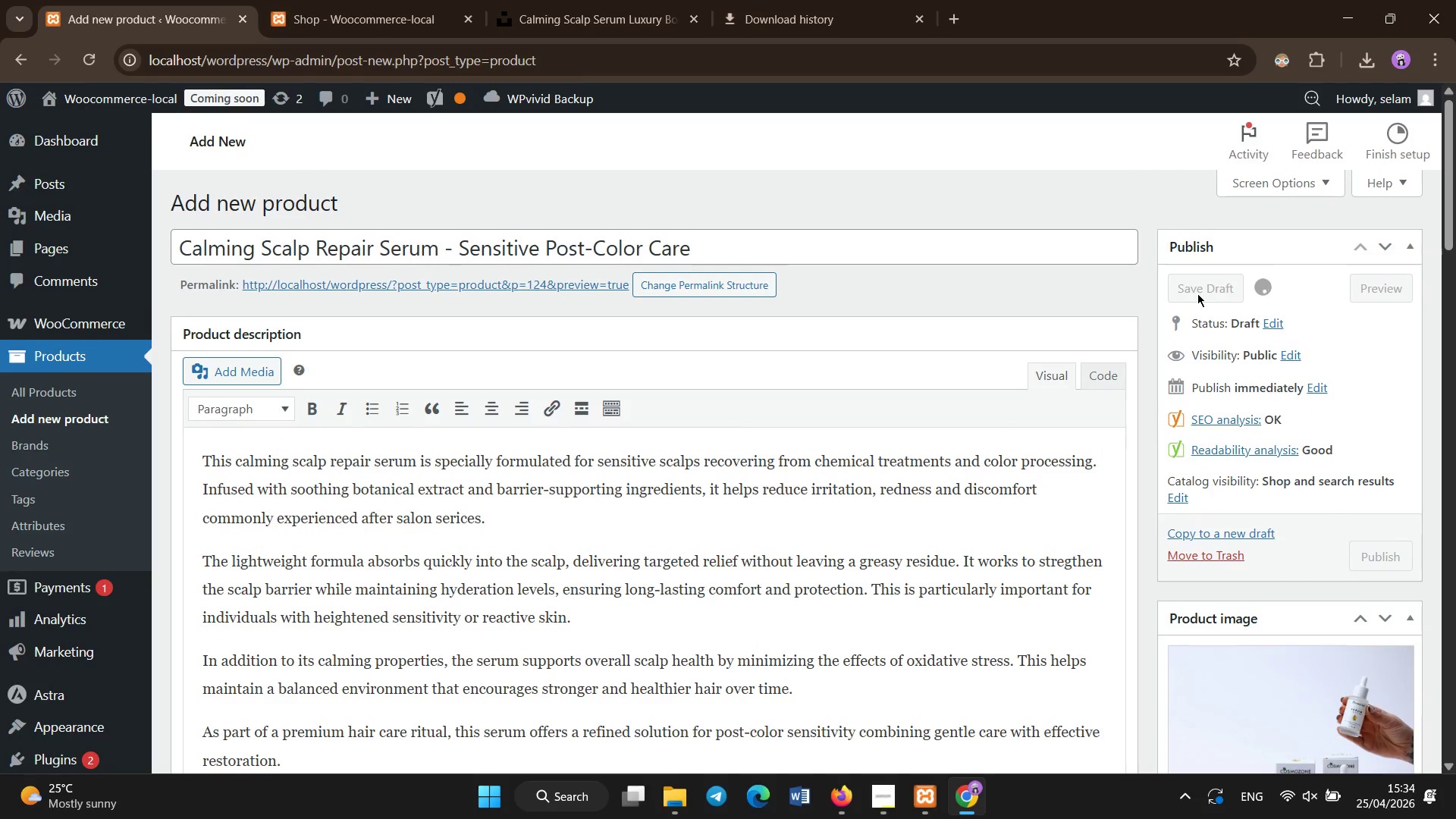 
scroll: coordinate [558, 400], scroll_direction: down, amount: 6.0
 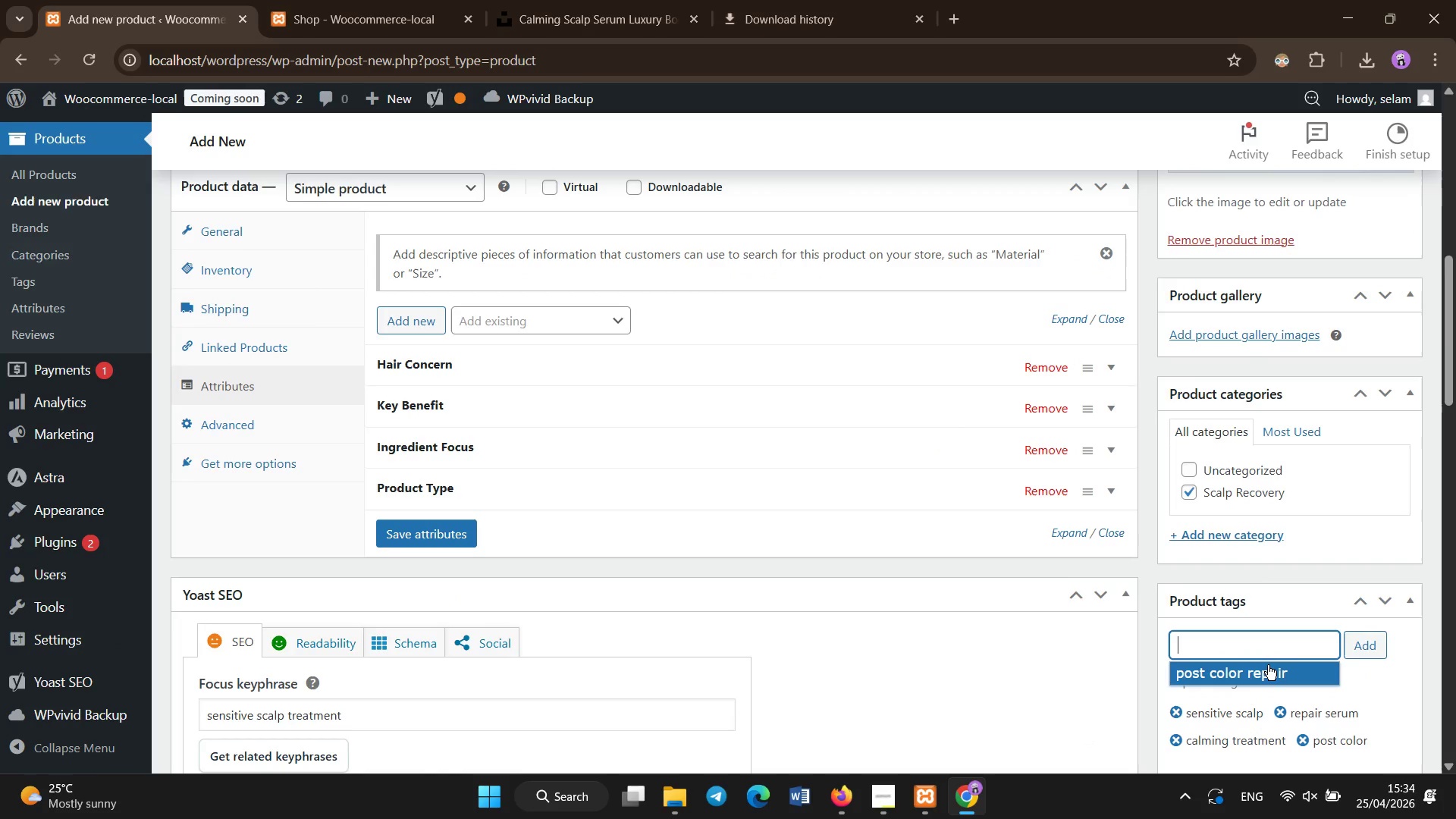 
left_click([1268, 676])
 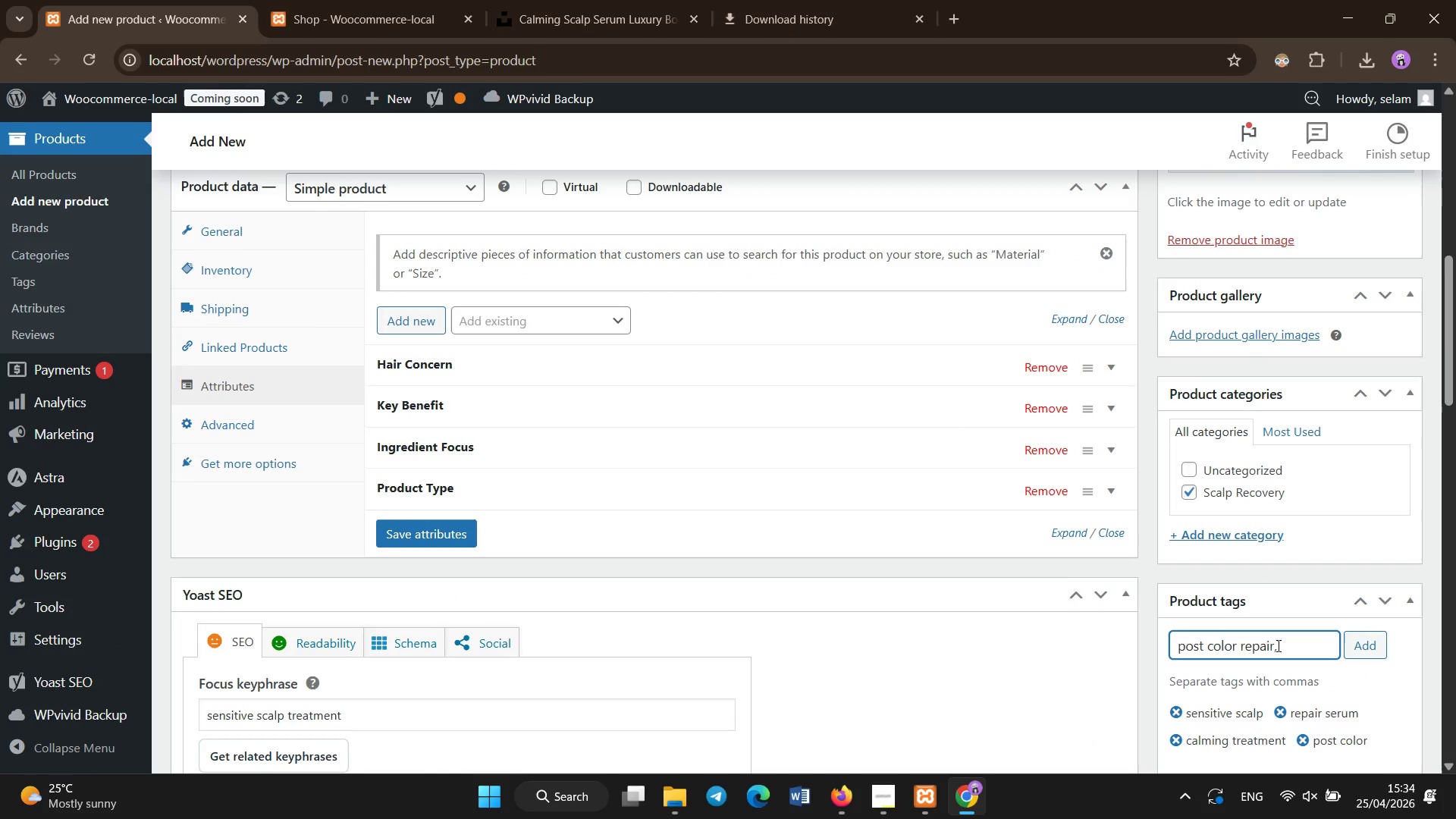 
scroll: coordinate [1279, 646], scroll_direction: down, amount: 1.0
 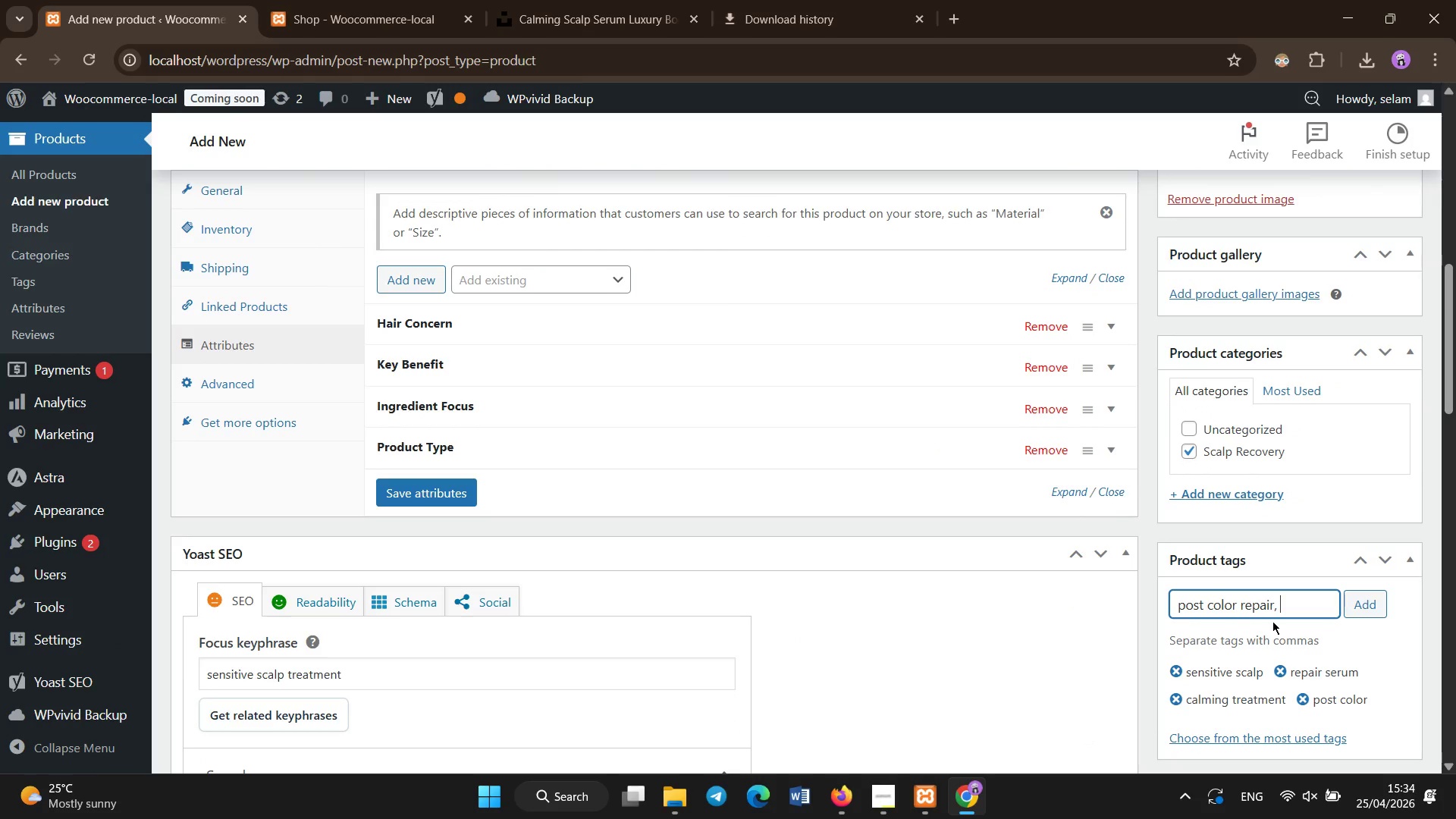 
key(Control+A)
 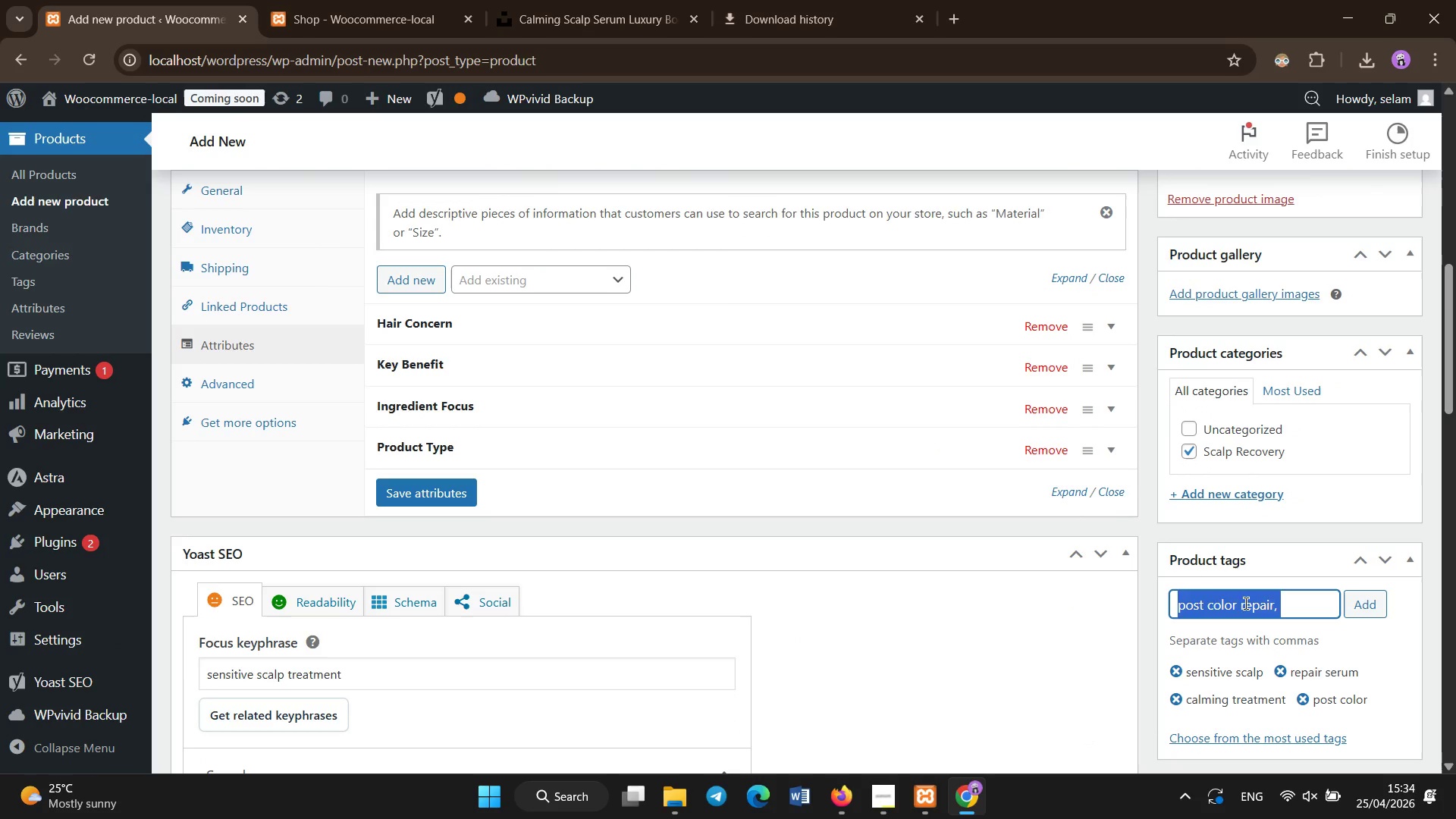 
key(Backspace)
 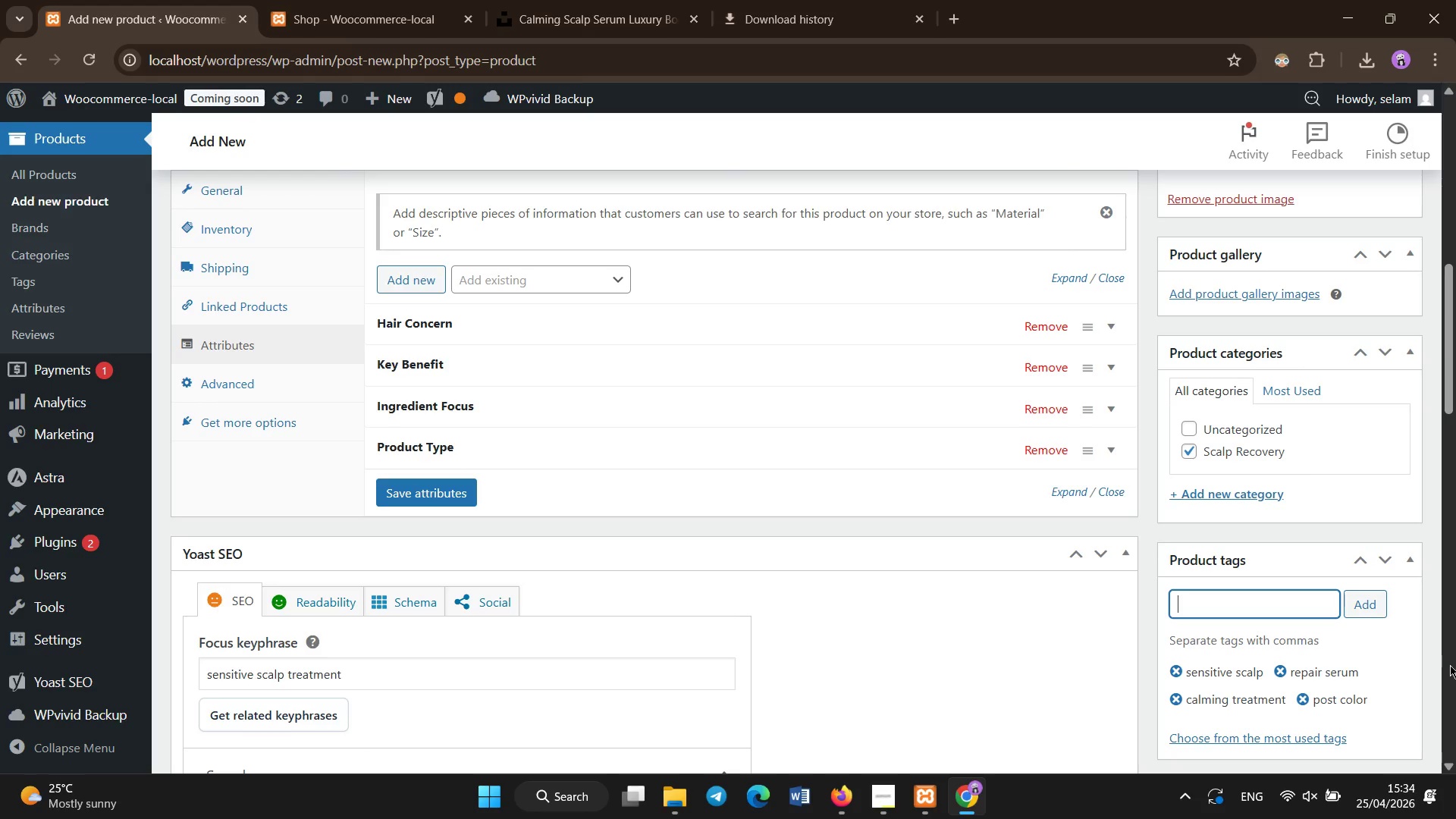 
left_click([1382, 654])
 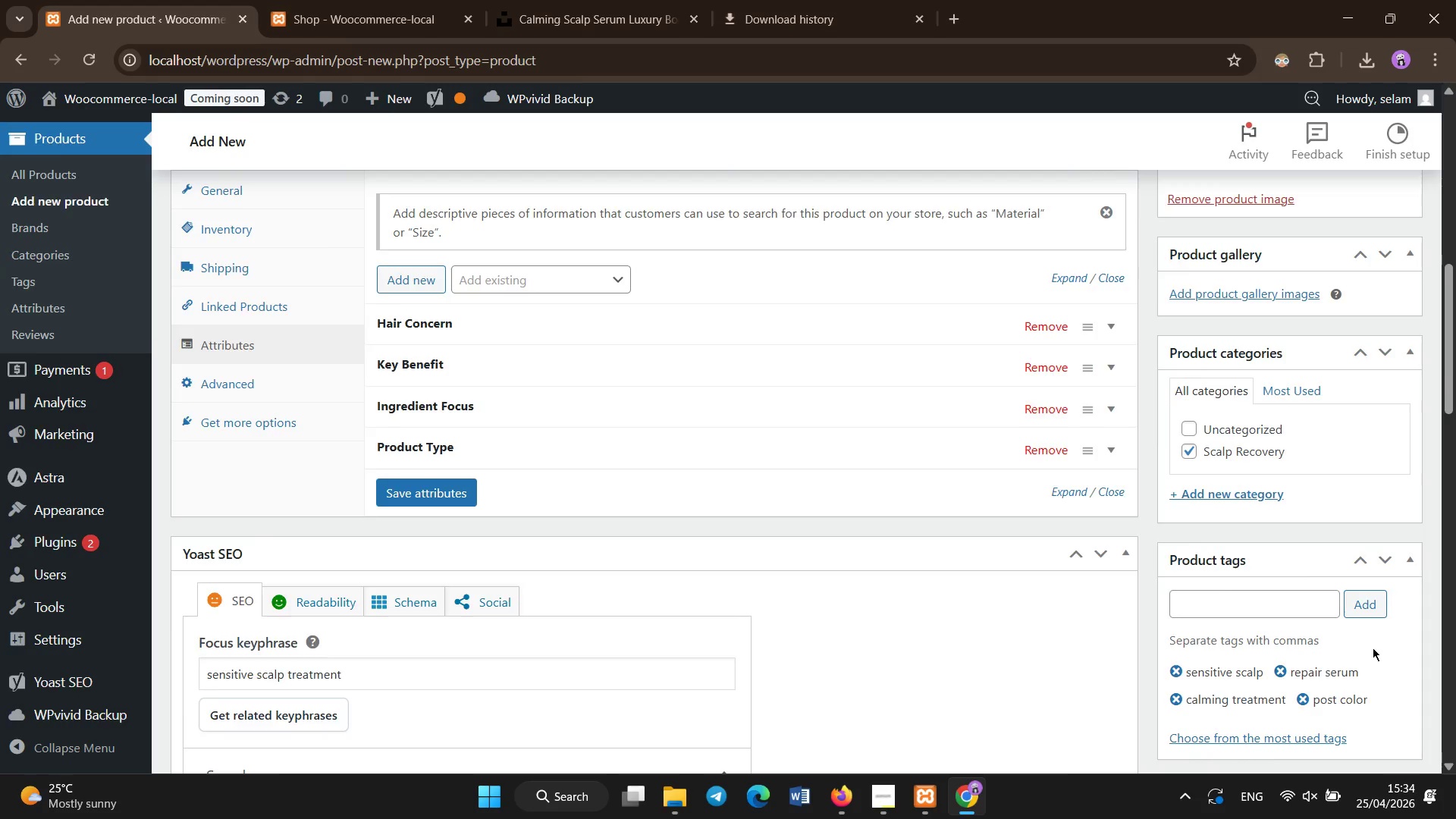 
scroll: coordinate [1360, 632], scroll_direction: up, amount: 7.0
 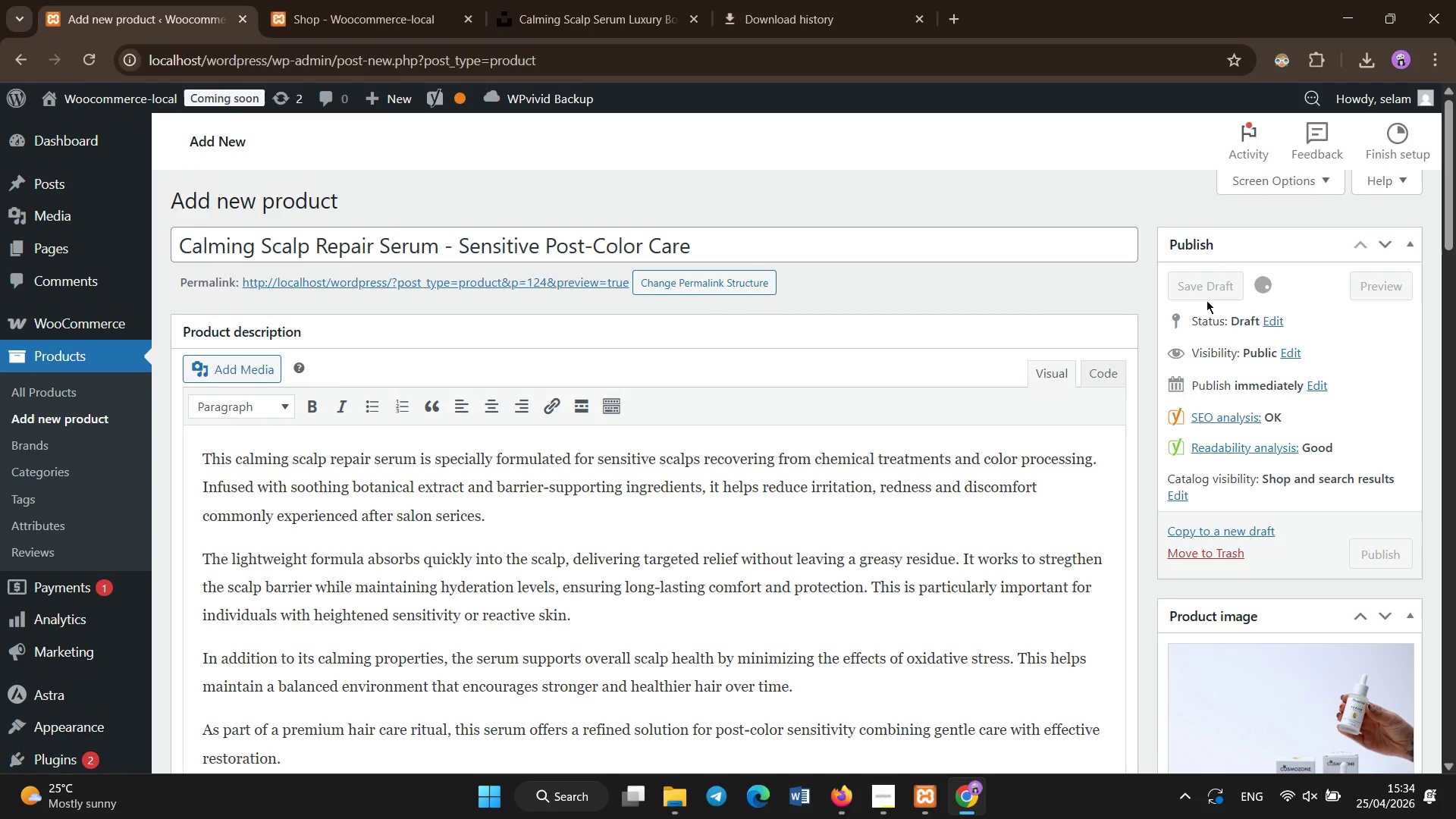 
left_click([1206, 284])
 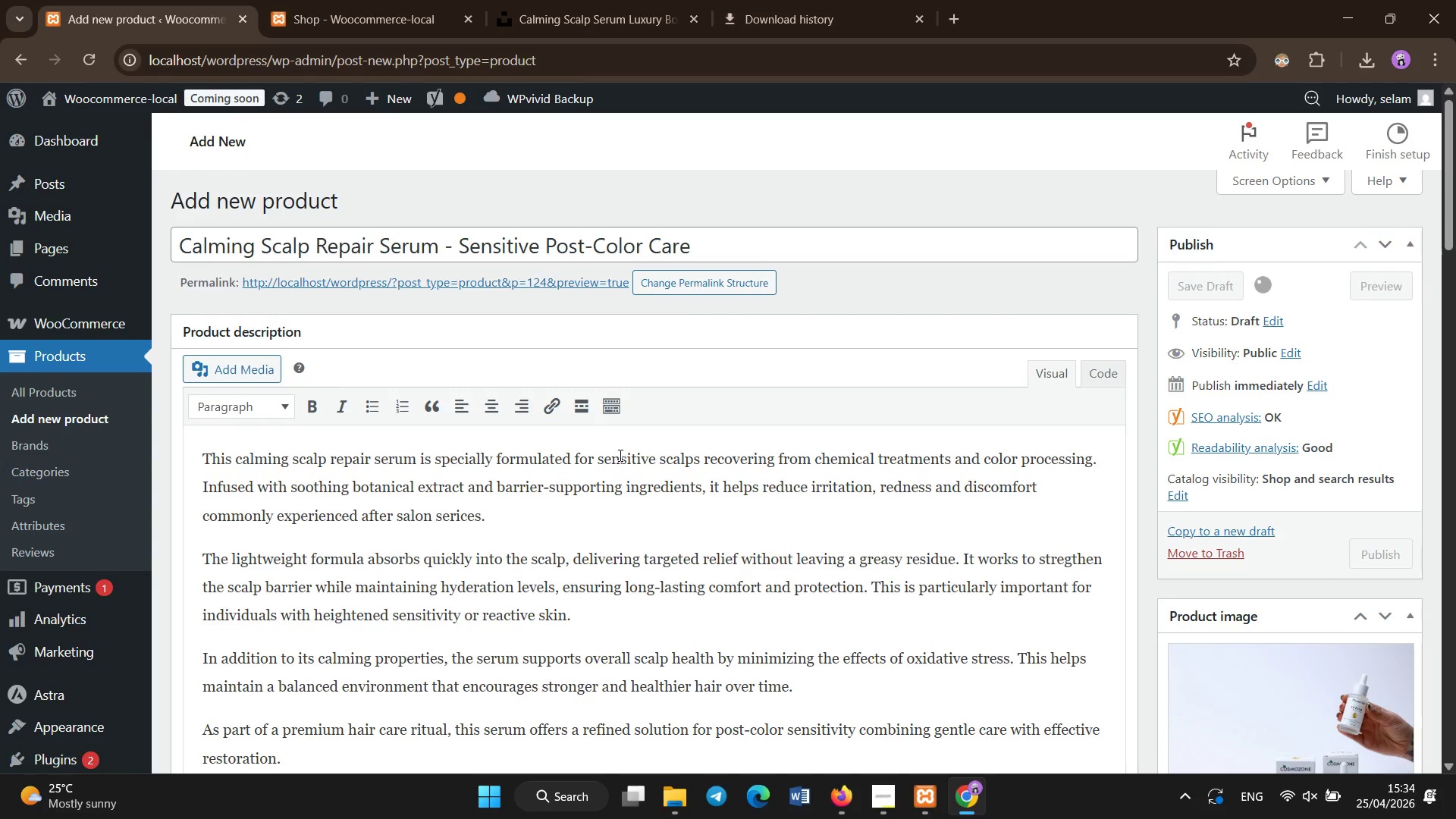 
scroll: coordinate [606, 469], scroll_direction: down, amount: 7.0
 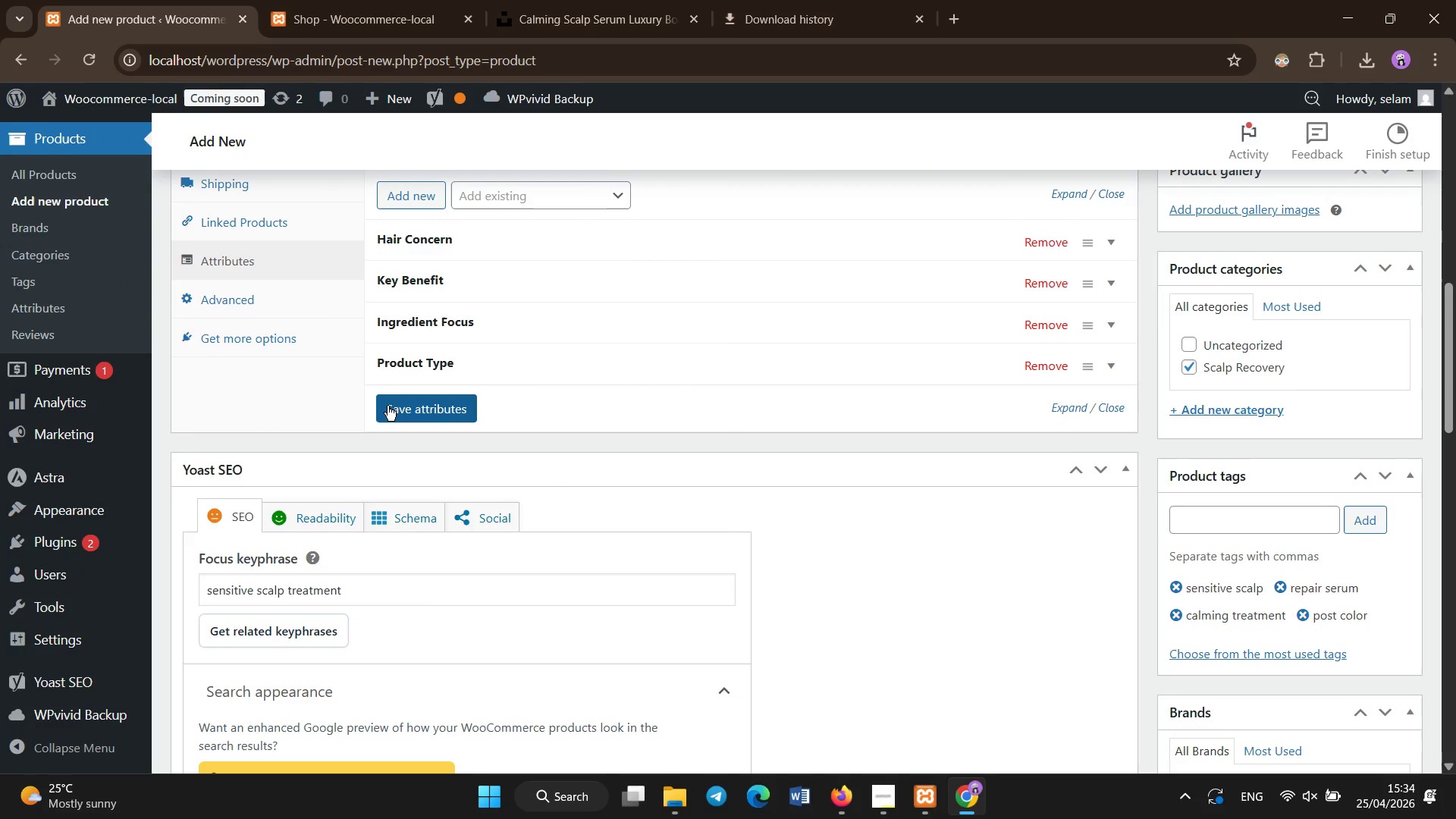 
left_click([391, 407])
 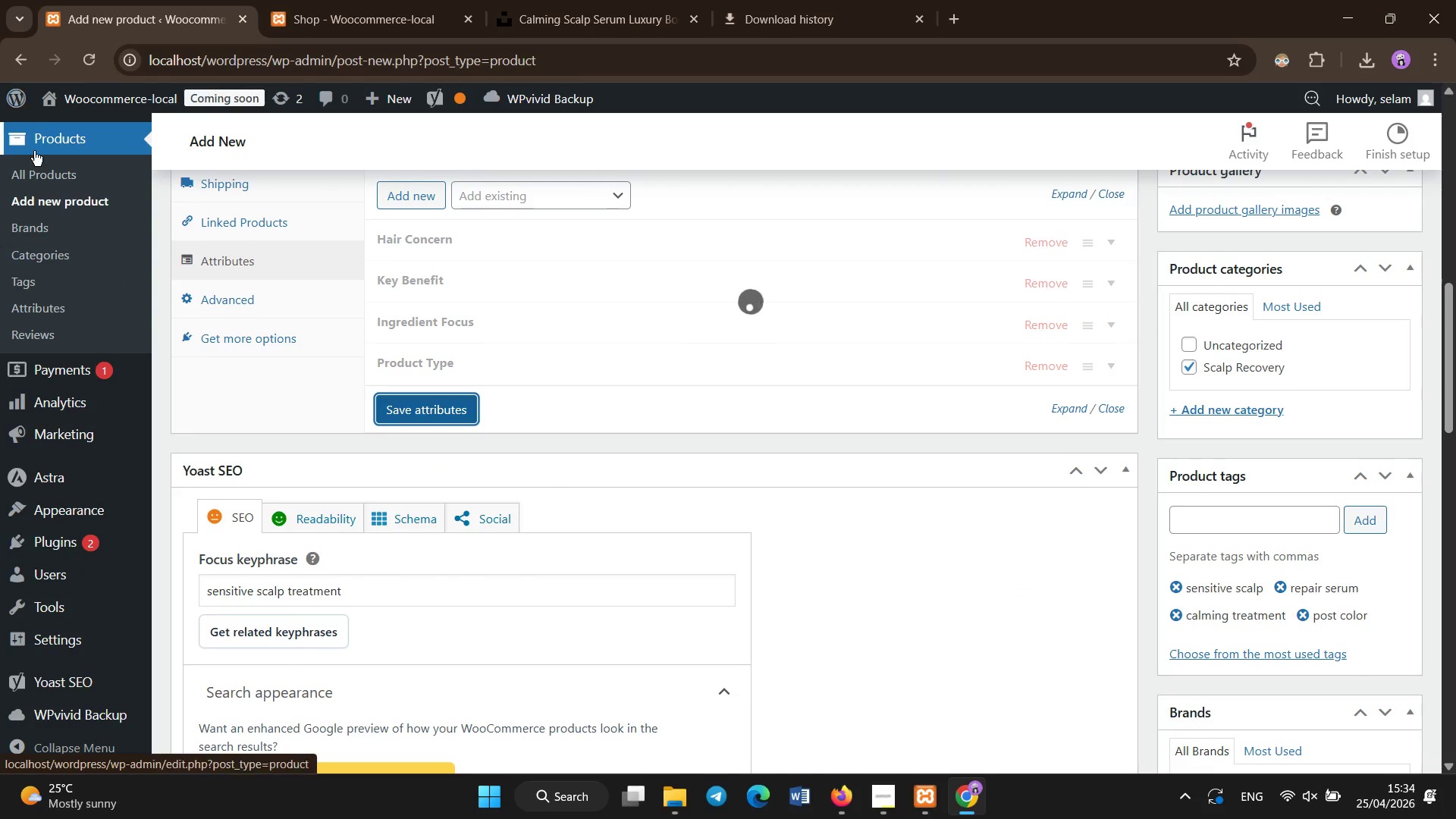 
right_click([42, 177])
 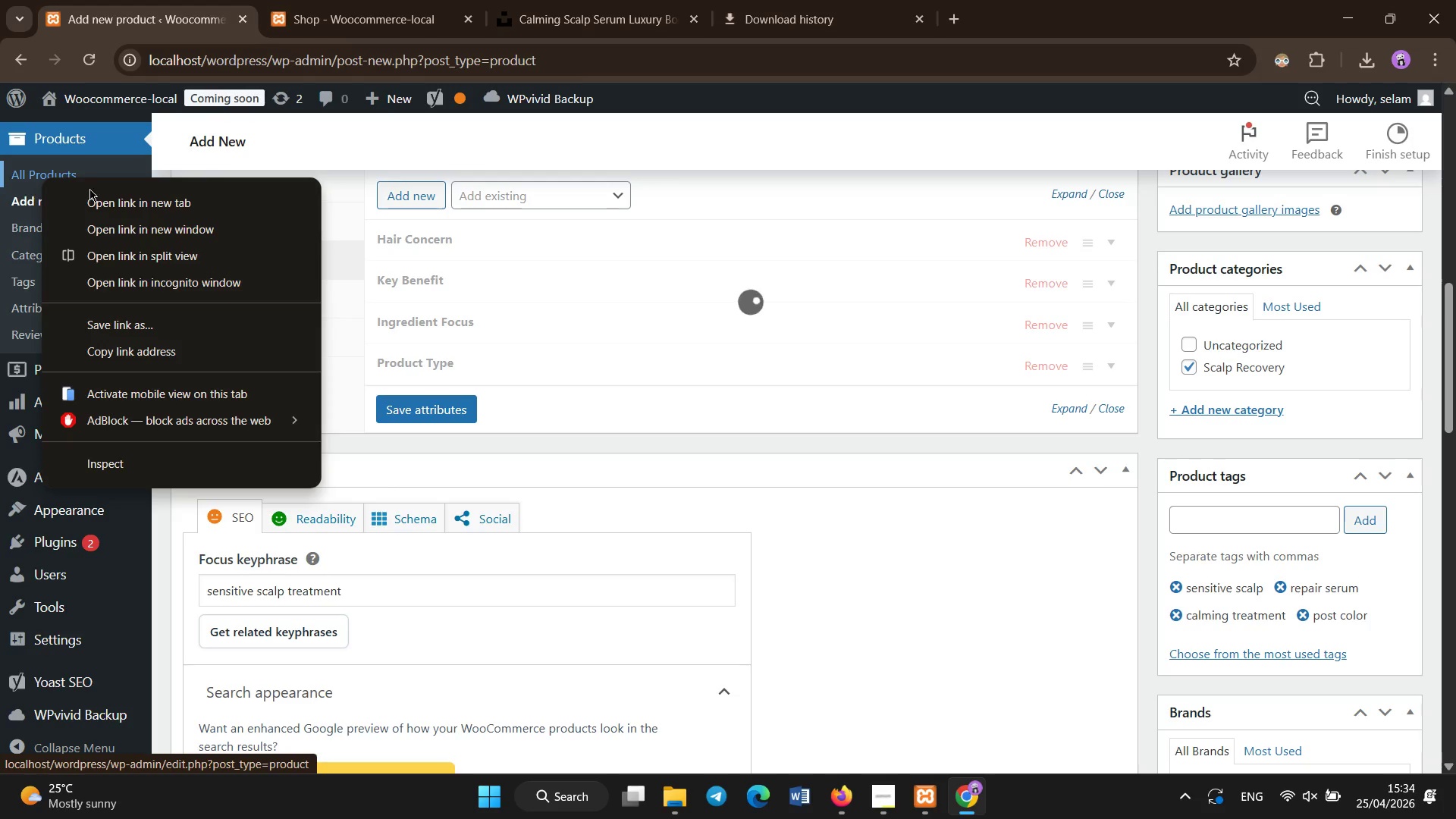 
left_click([102, 204])
 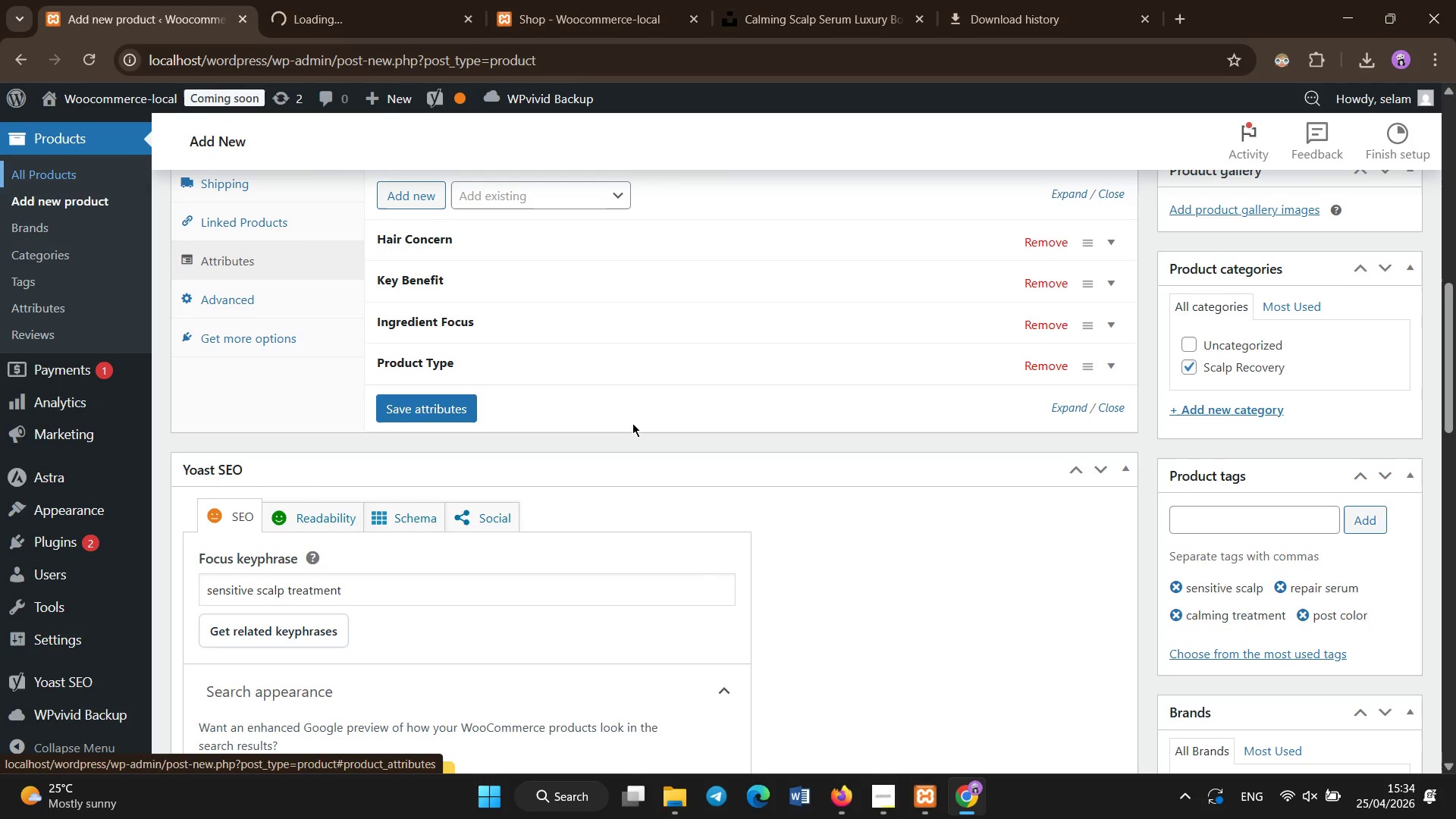 
left_click([887, 579])
 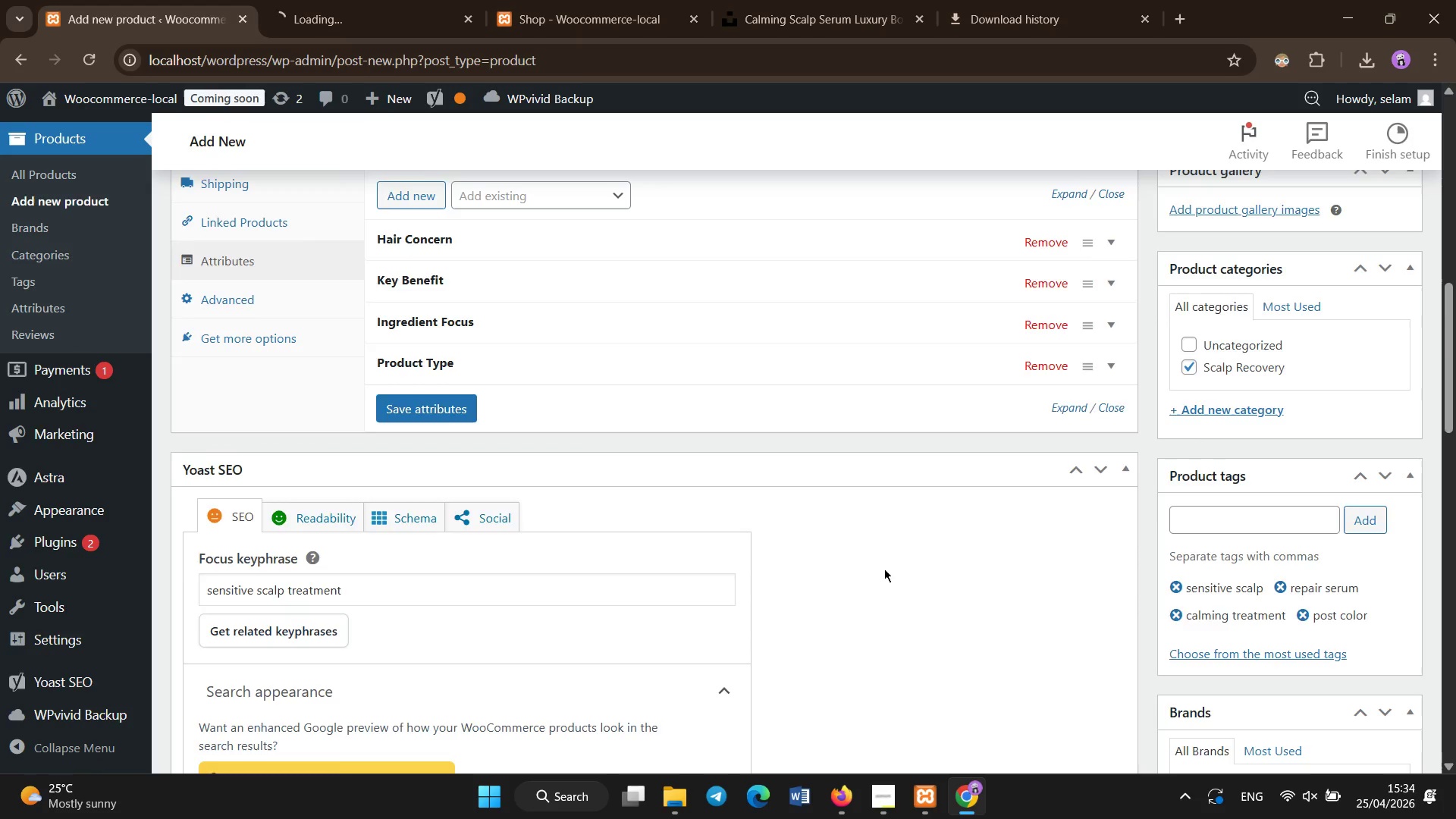 
scroll: coordinate [478, 369], scroll_direction: down, amount: 17.0
 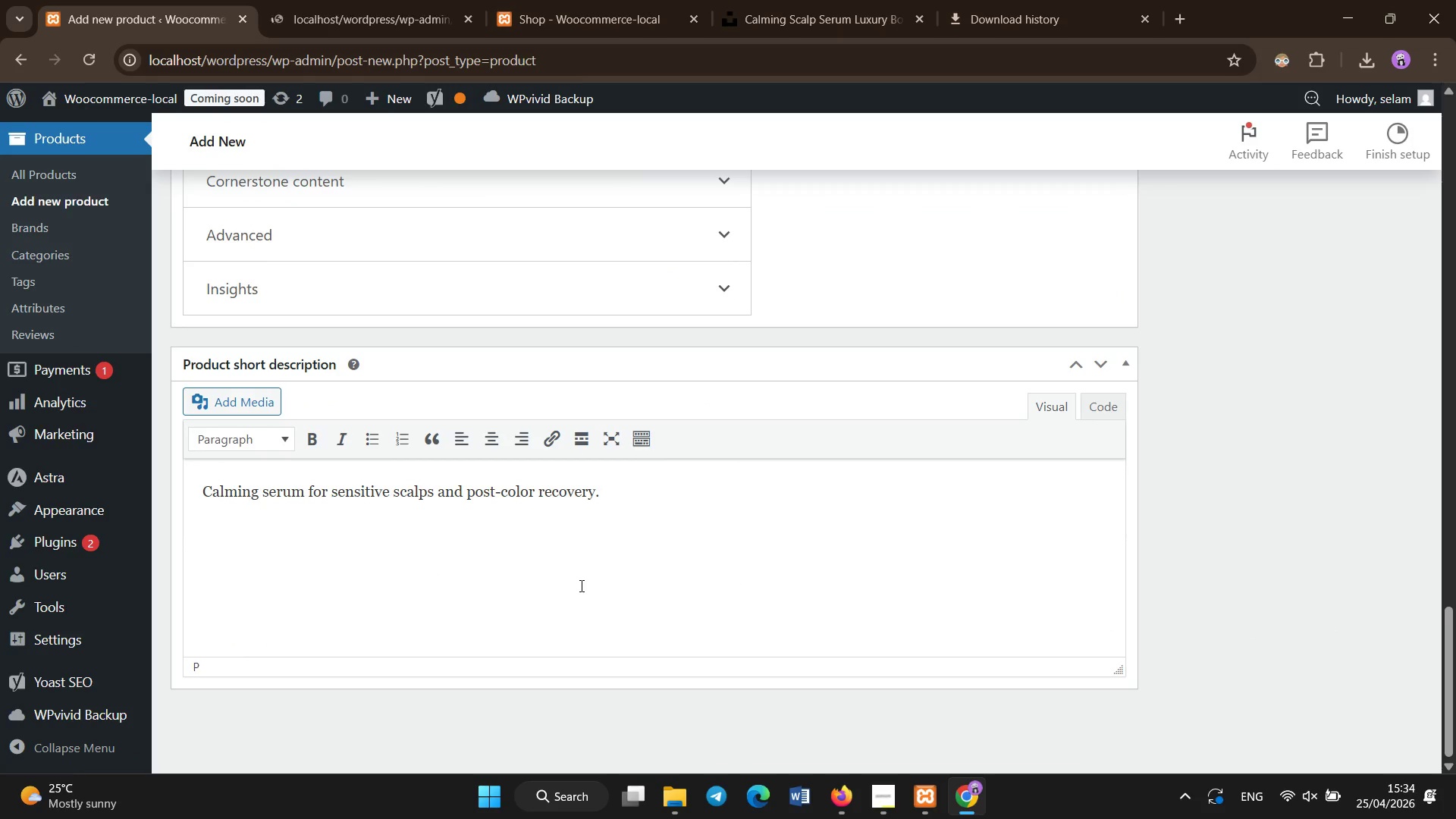 
scroll: coordinate [858, 508], scroll_direction: up, amount: 24.0
 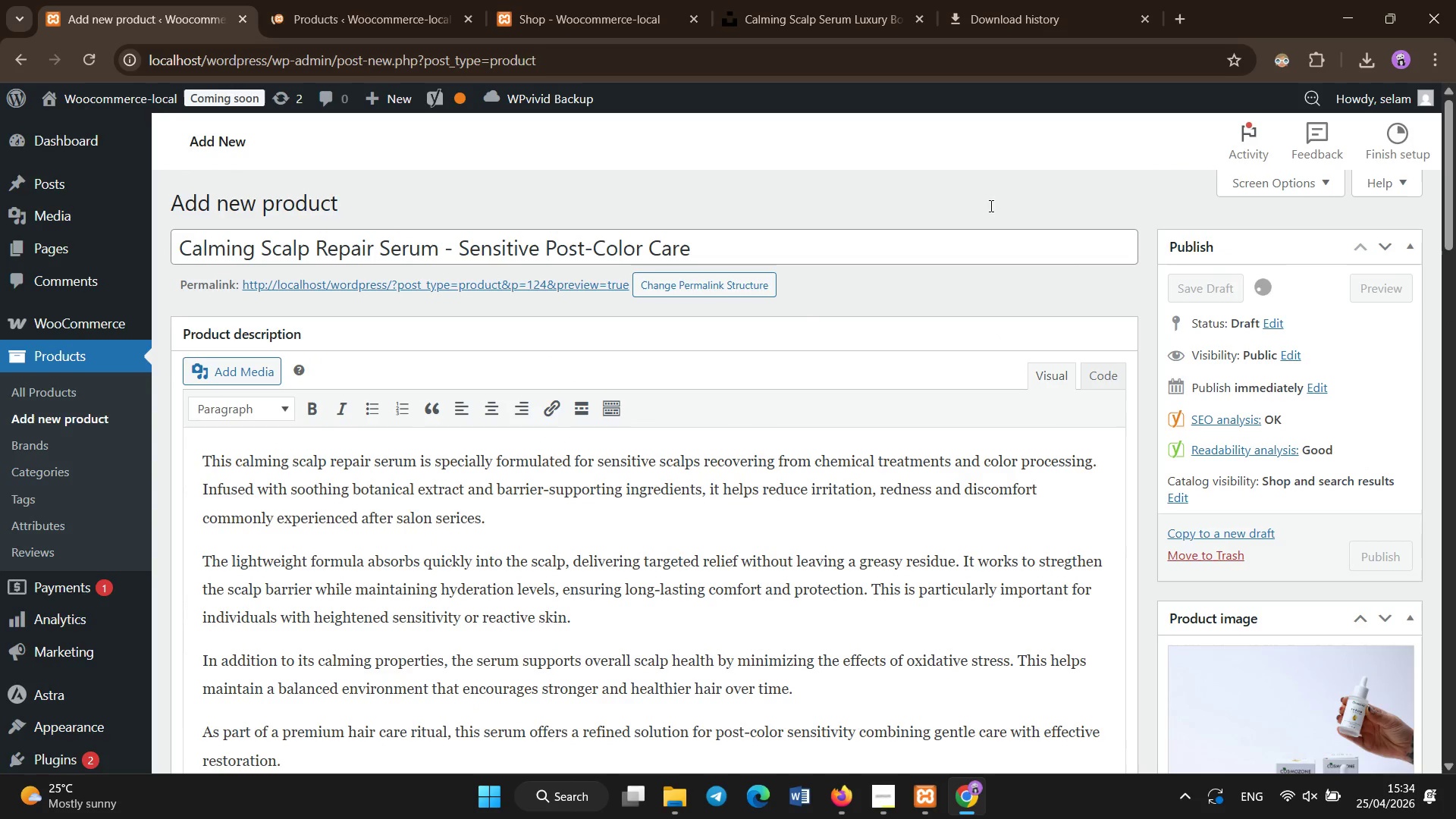 
left_click([336, 0])
 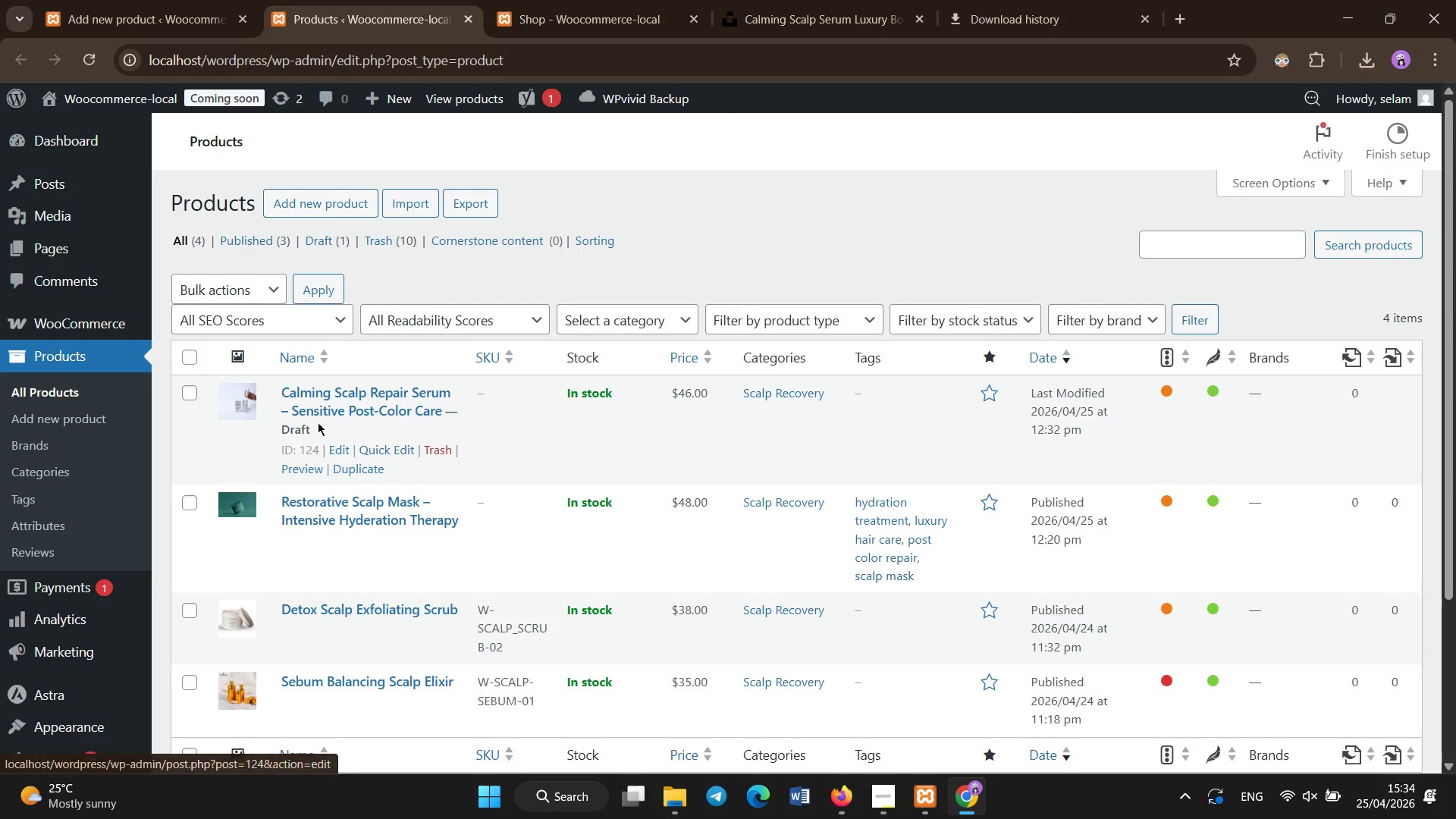 
wait(7.22)
 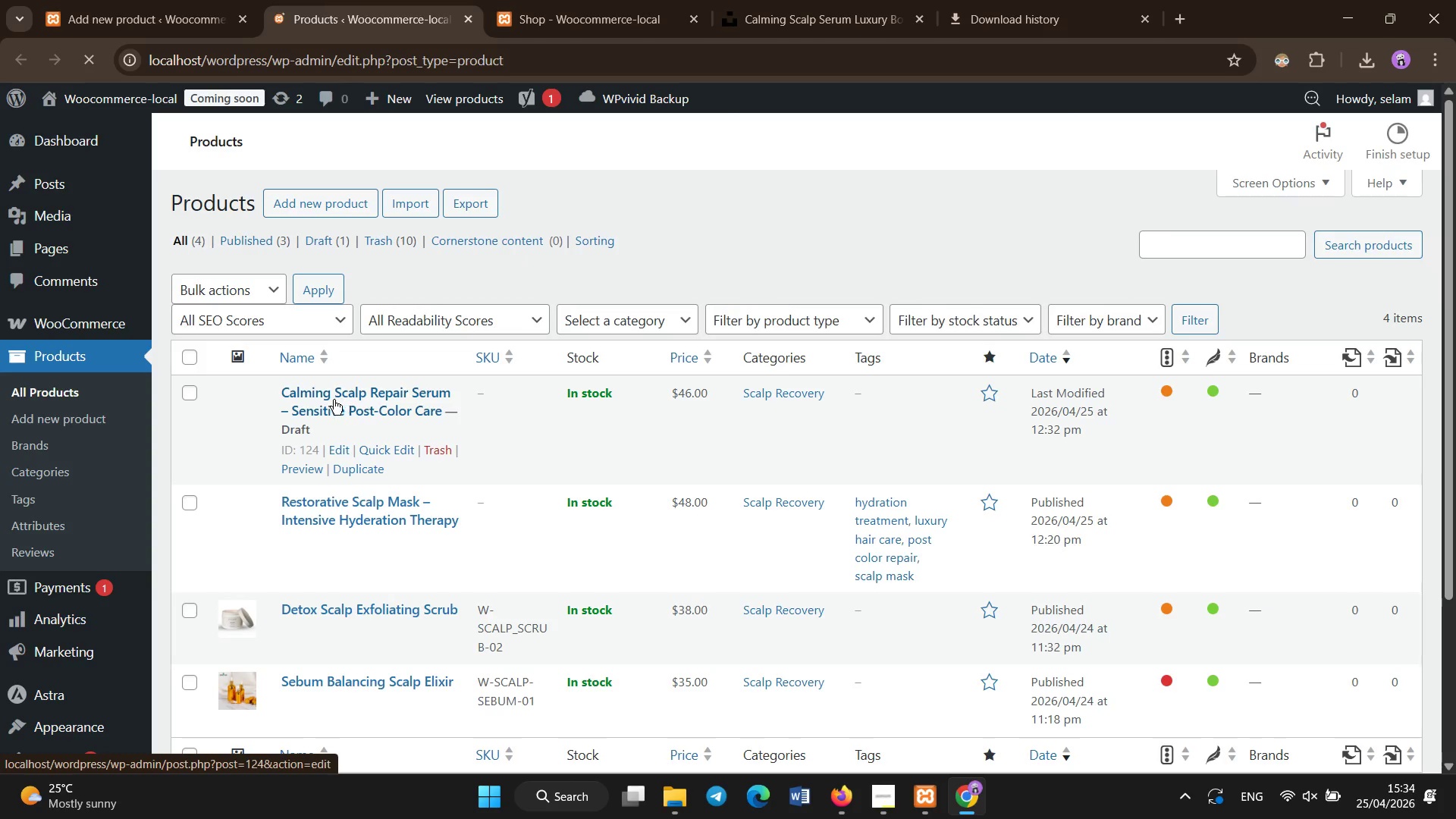 
scroll: coordinate [331, 488], scroll_direction: none, amount: 0.0
 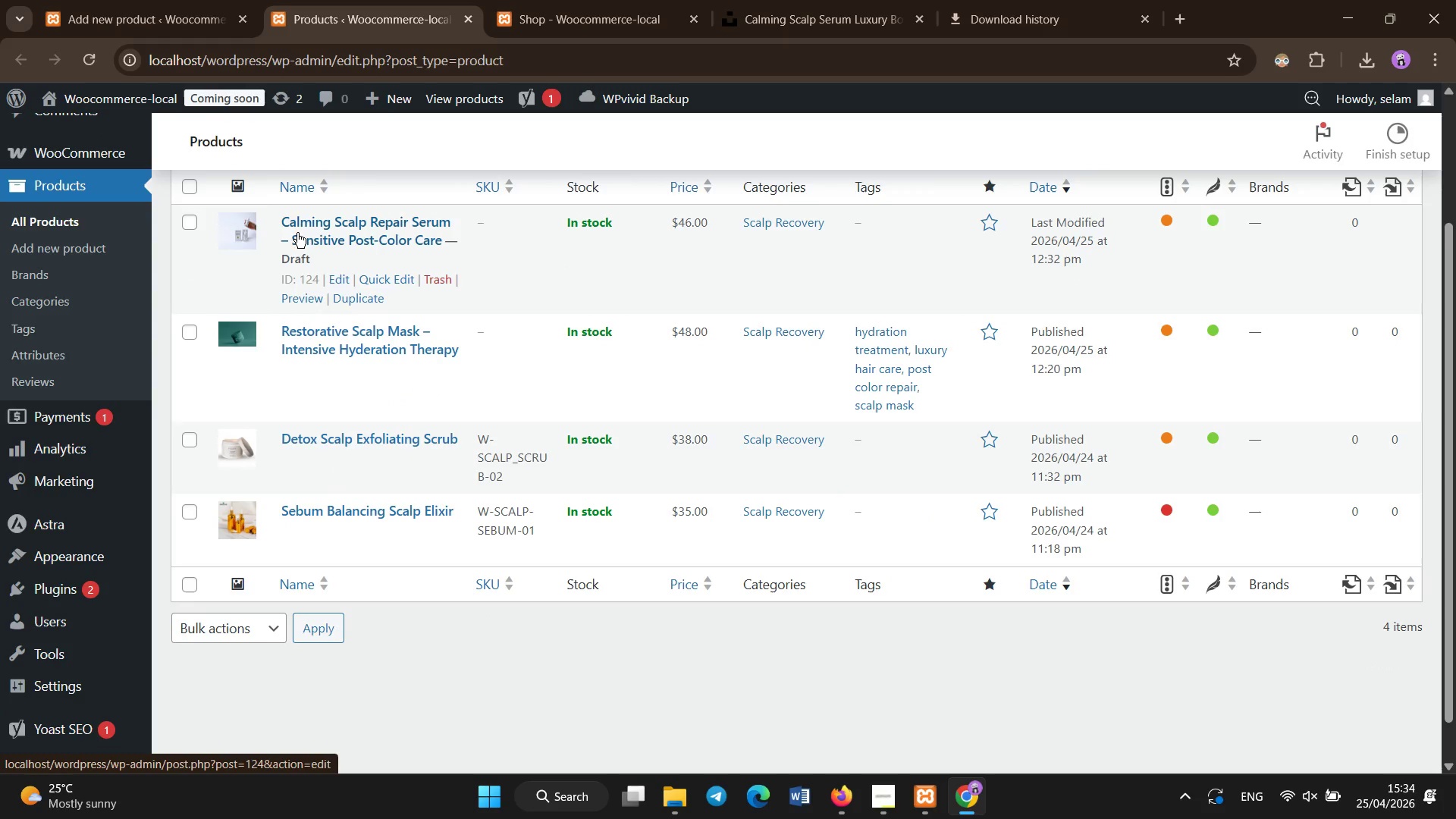 
left_click([71, 0])
 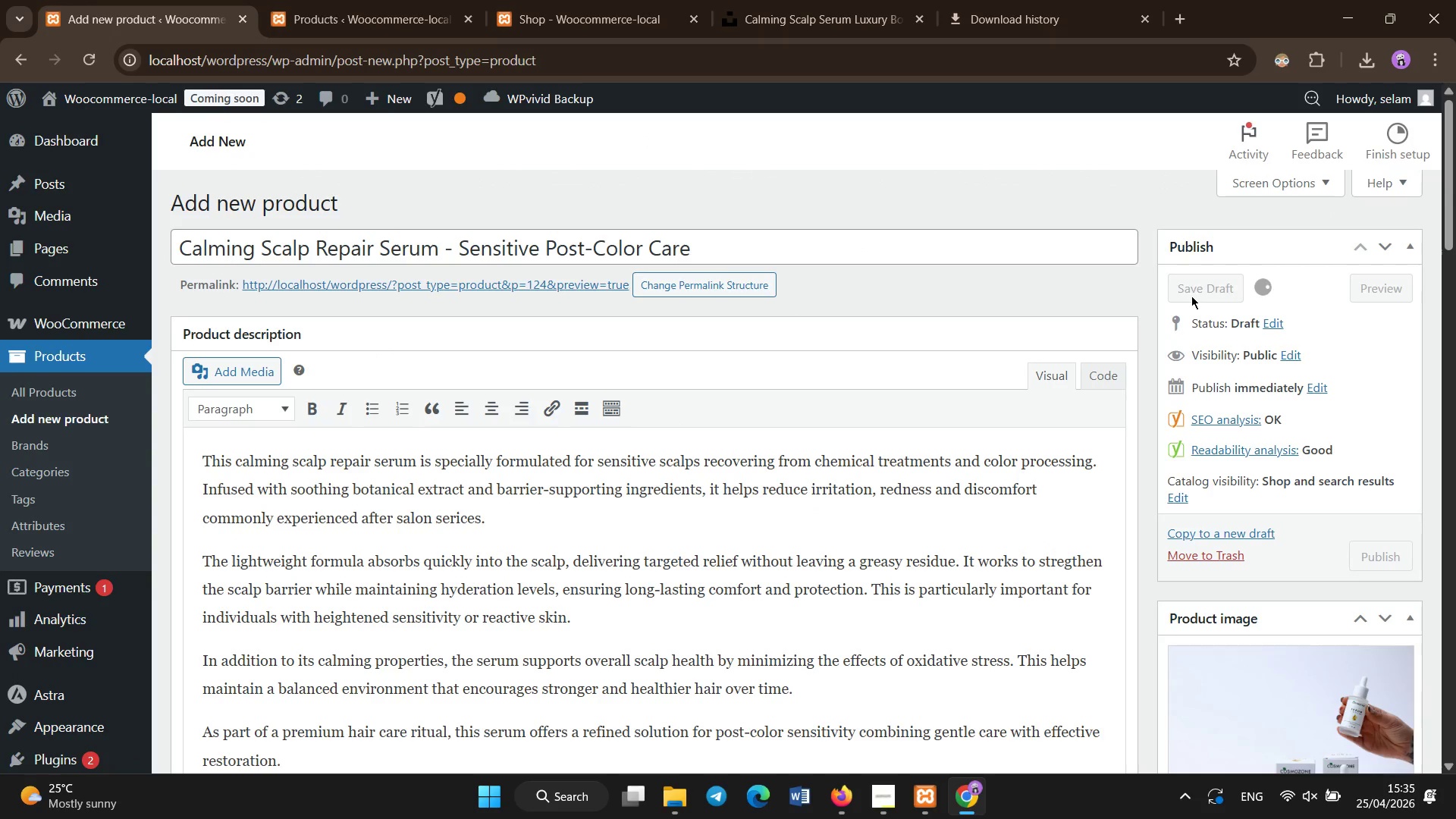 
left_click([320, 0])
 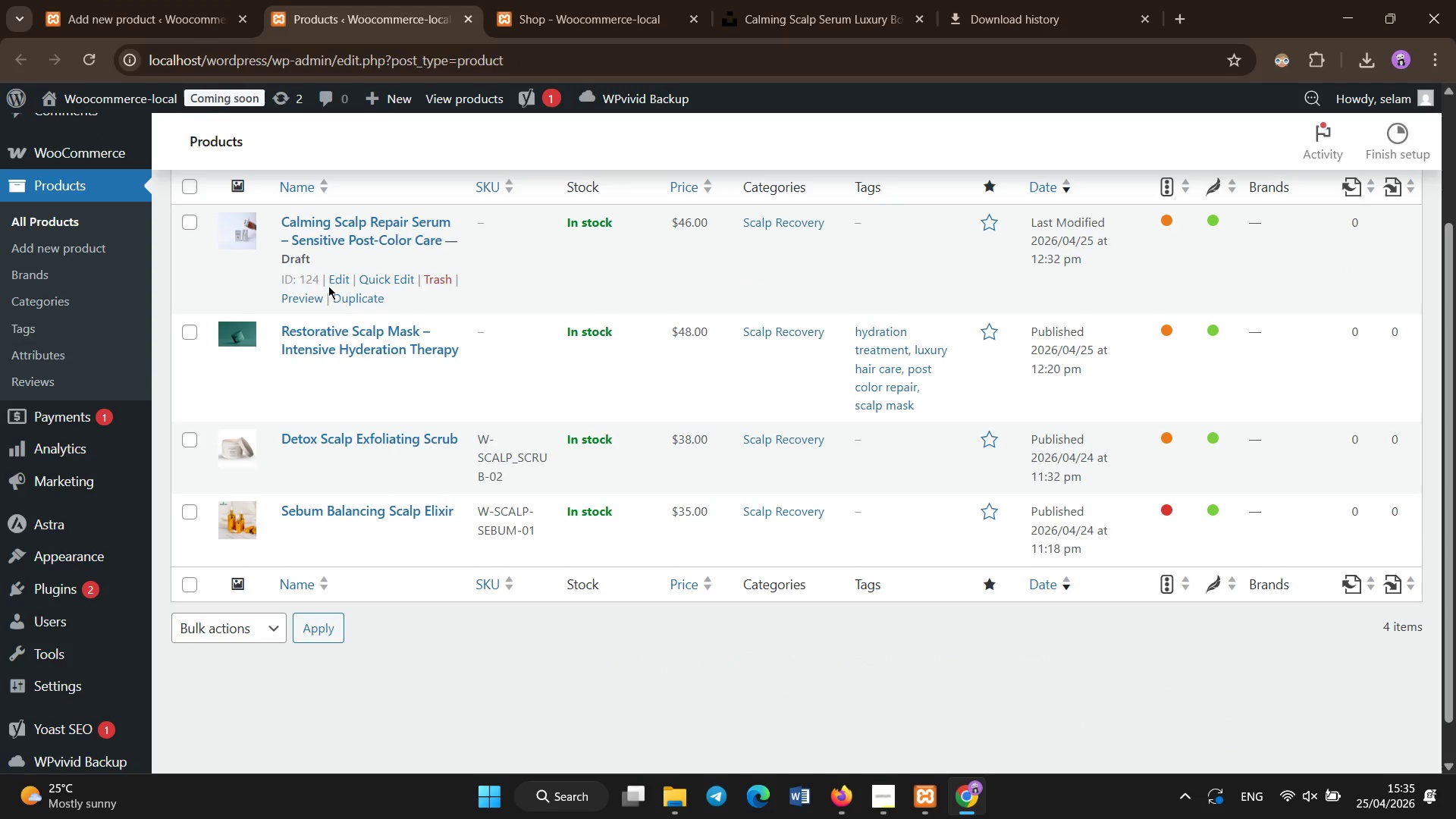 
scroll: coordinate [327, 278], scroll_direction: up, amount: 4.0
 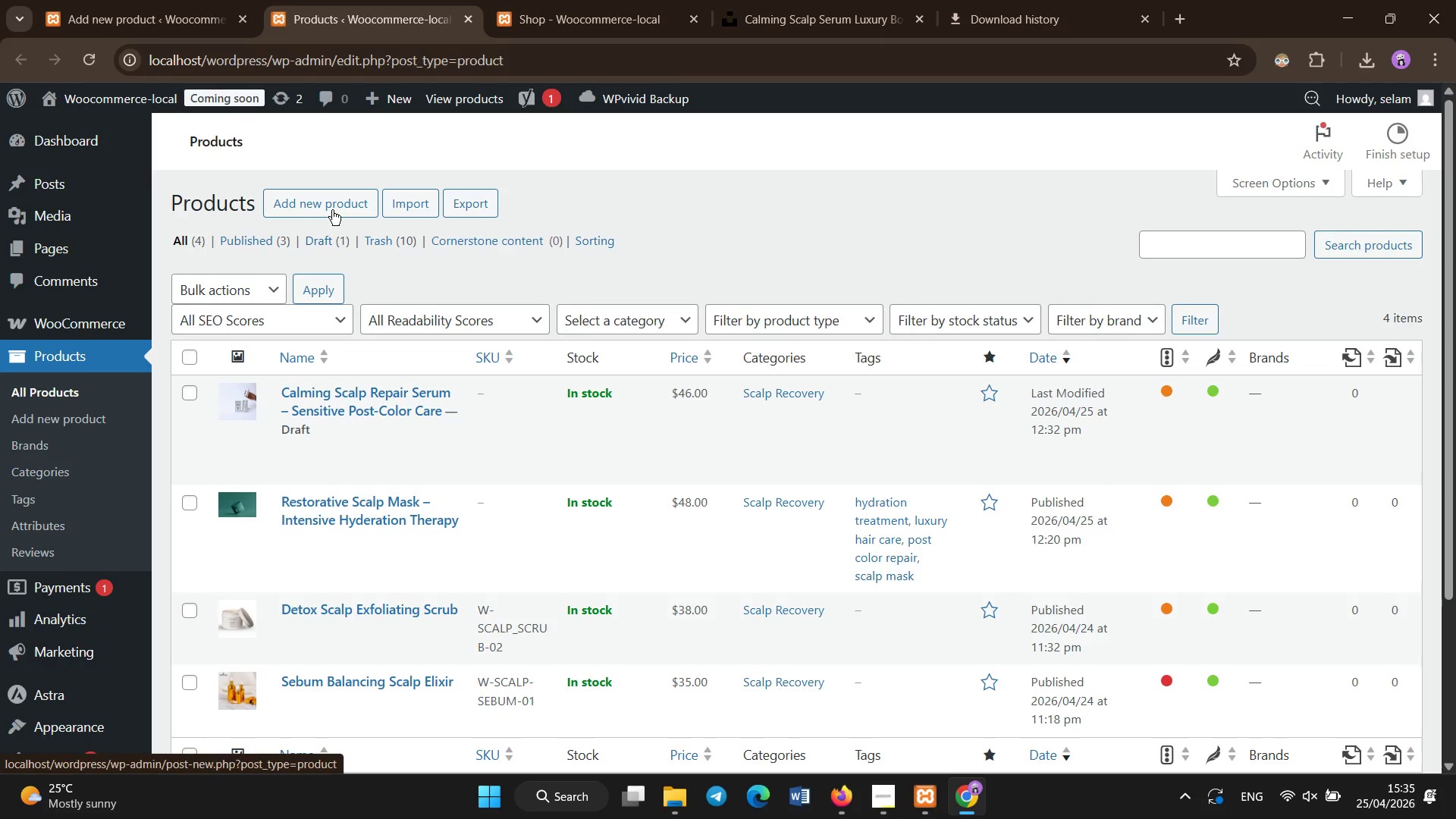 
left_click([332, 210])
 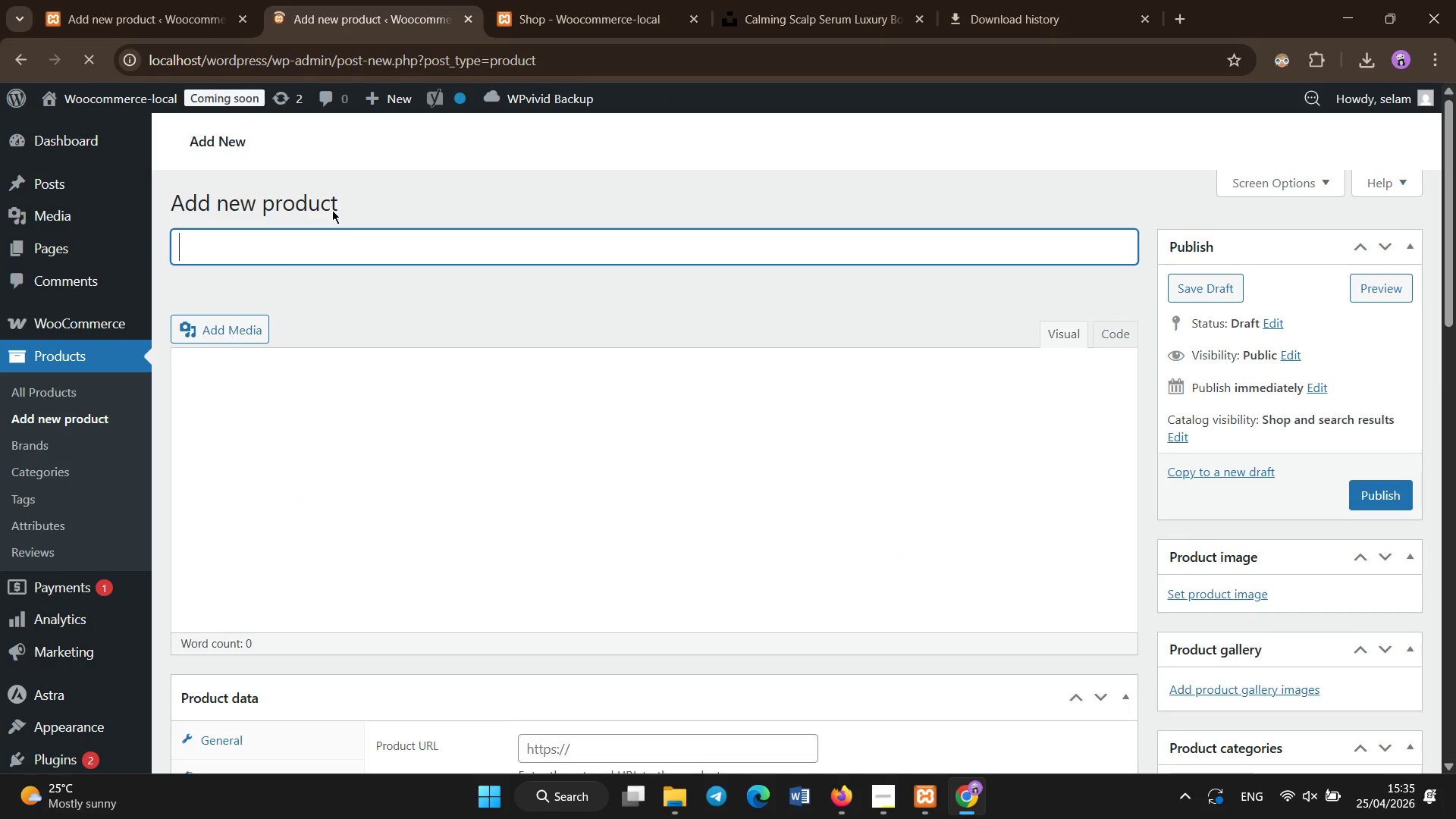 
wait(6.86)
 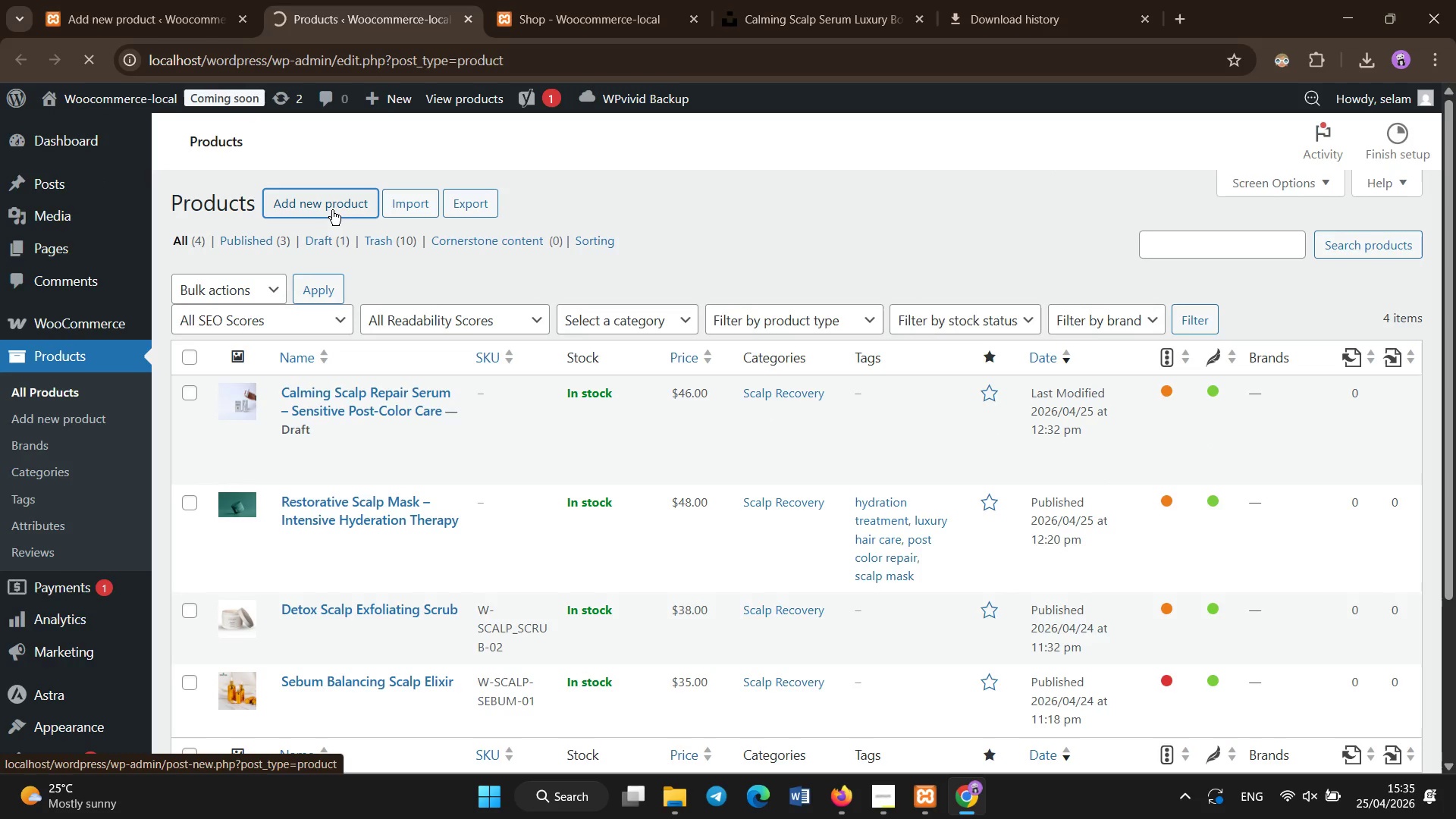 
type(Herbal Scalp Cleanser -ge)
key(Backspace)
key(Backspace)
type( g)
key(Backspace)
type(Gentle Purifying Tratment)
 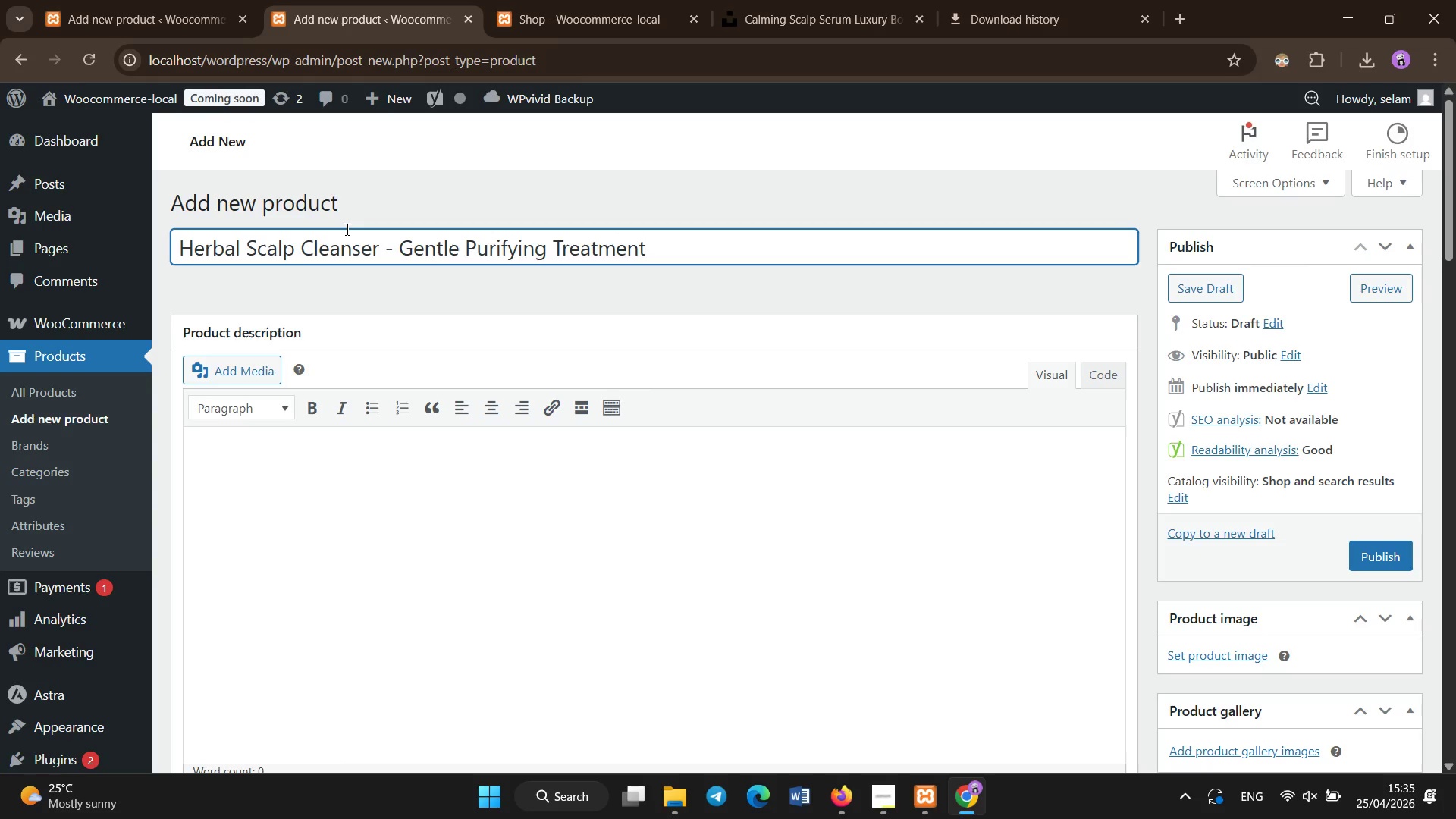 
scroll: coordinate [274, 443], scroll_direction: down, amount: 9.0
 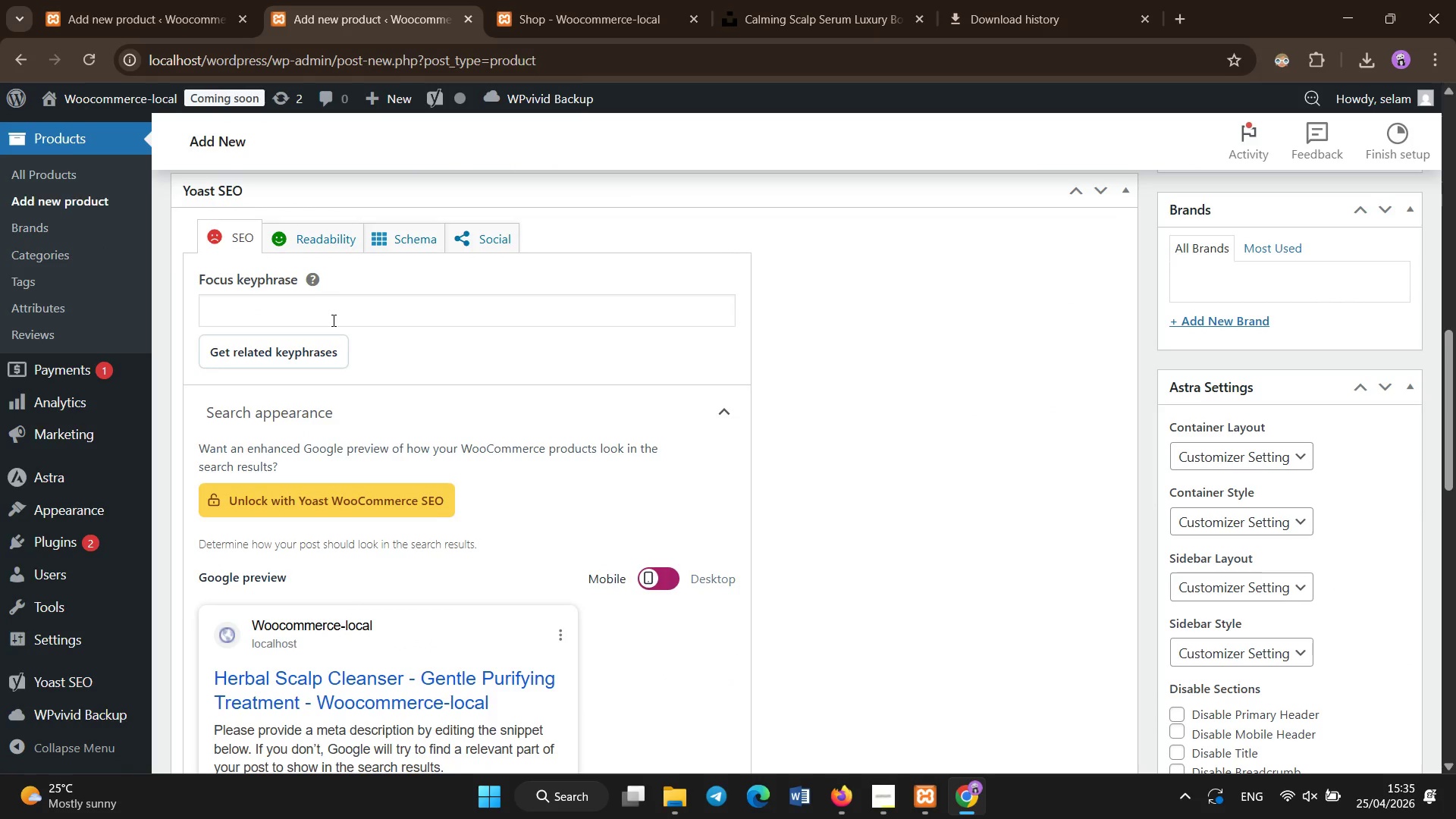 
left_click([375, 596])
 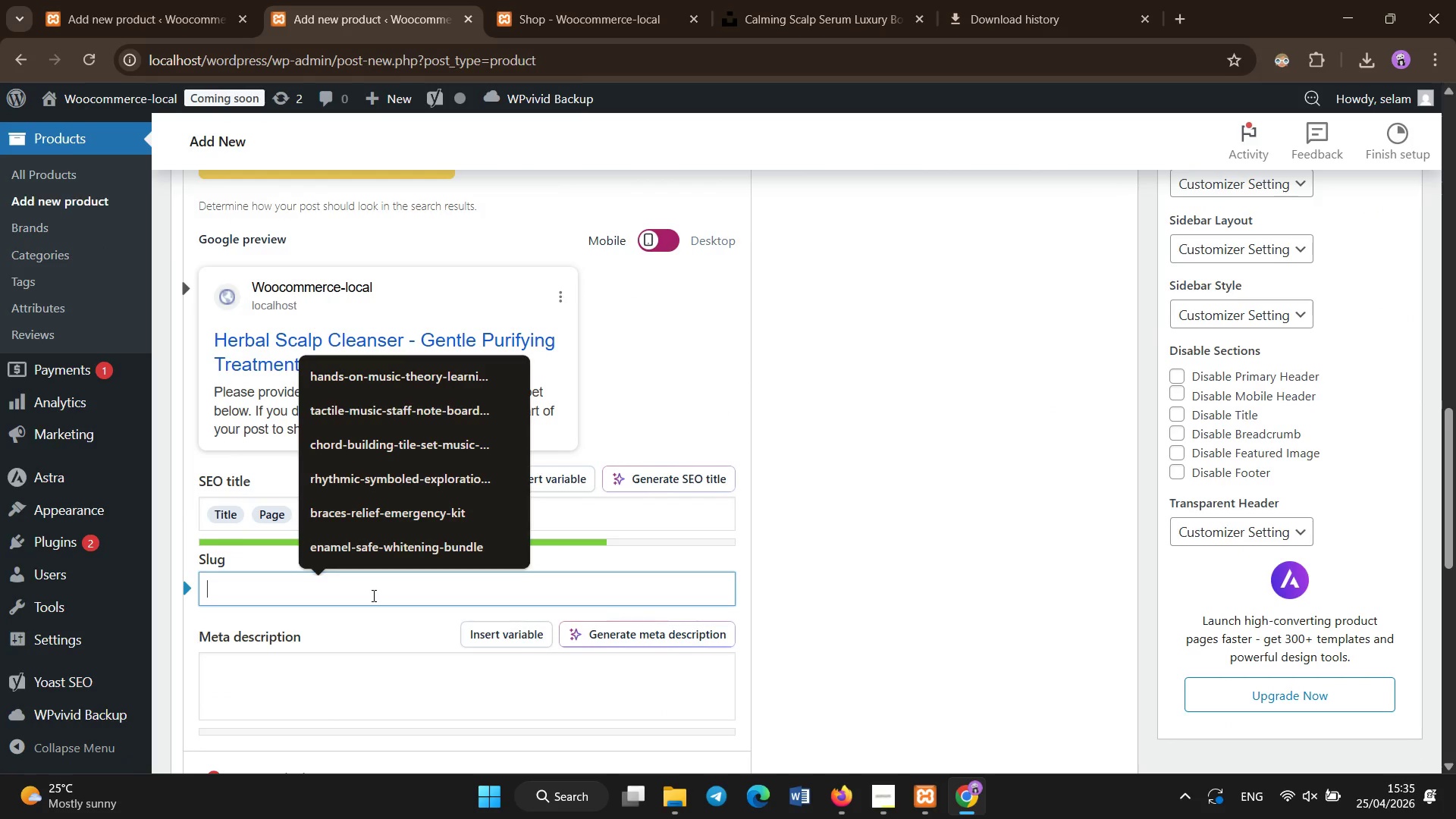 
scroll: coordinate [382, 617], scroll_direction: down, amount: 4.0
 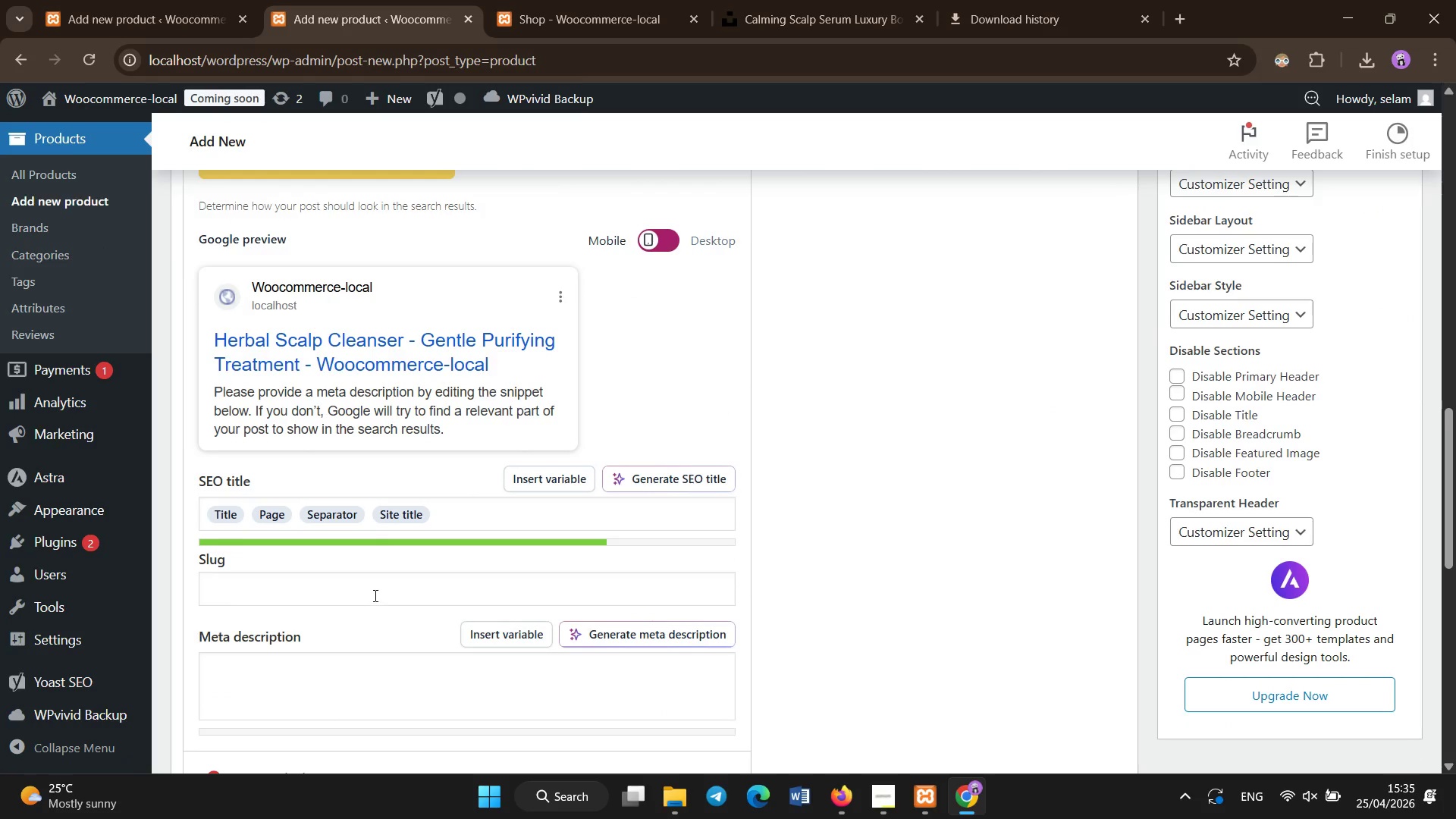 
type(herbaal)
key(Backspace)
key(Backspace)
type(l-sc)
key(Backspace)
type(herbal-scalp-cleanser)
 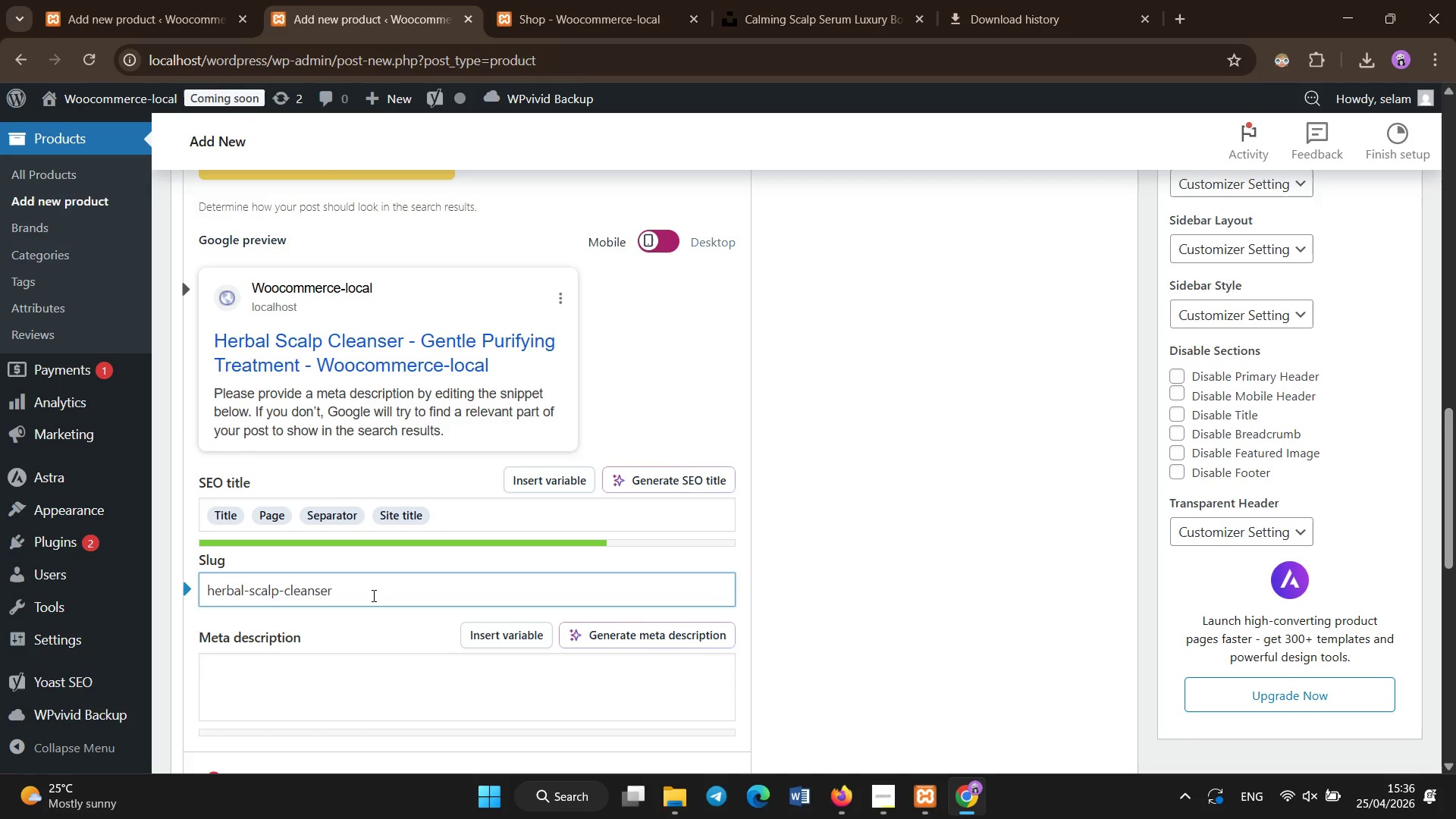 
scroll: coordinate [374, 596], scroll_direction: up, amount: 13.0
 